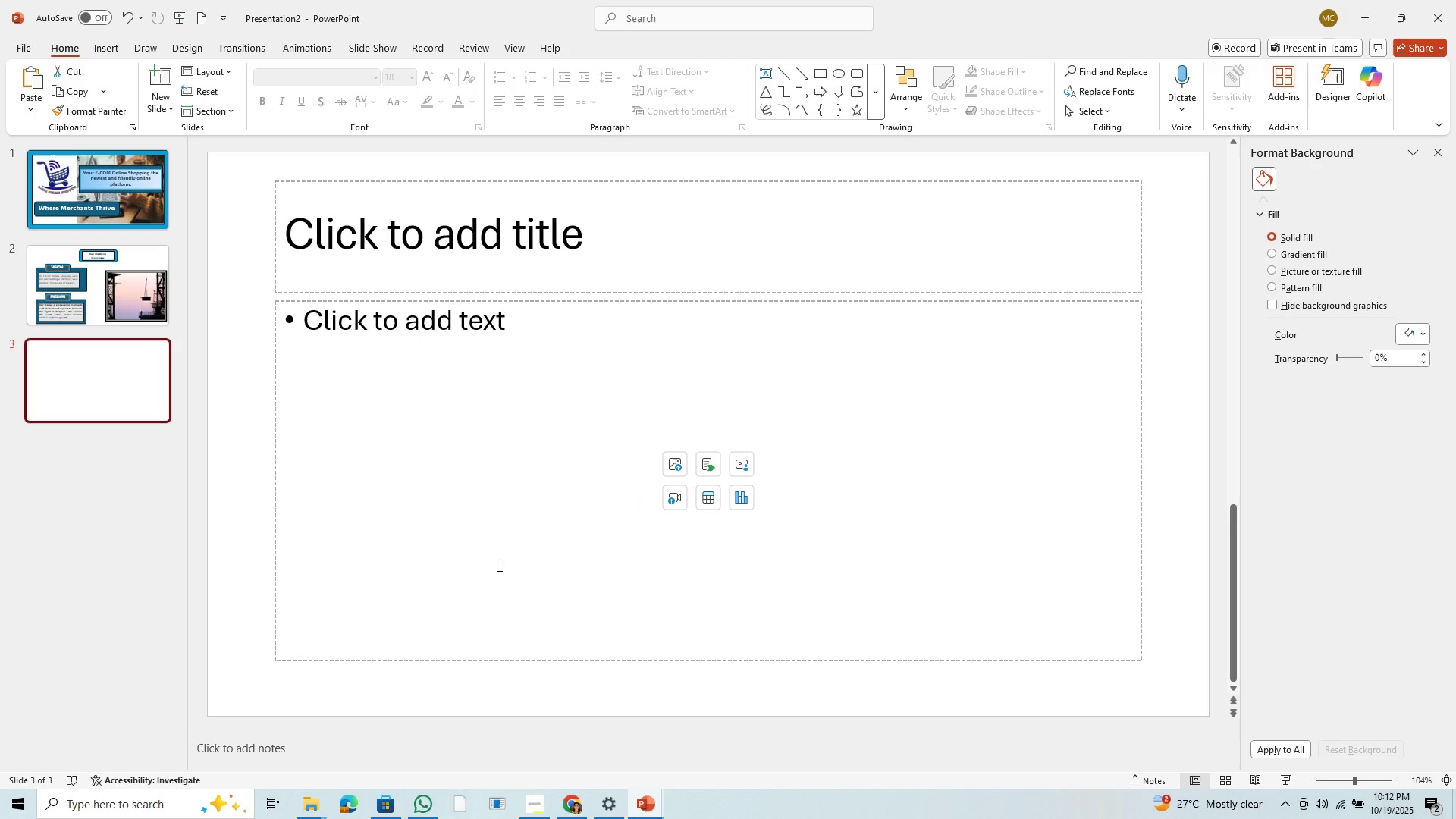 
left_click([613, 247])
 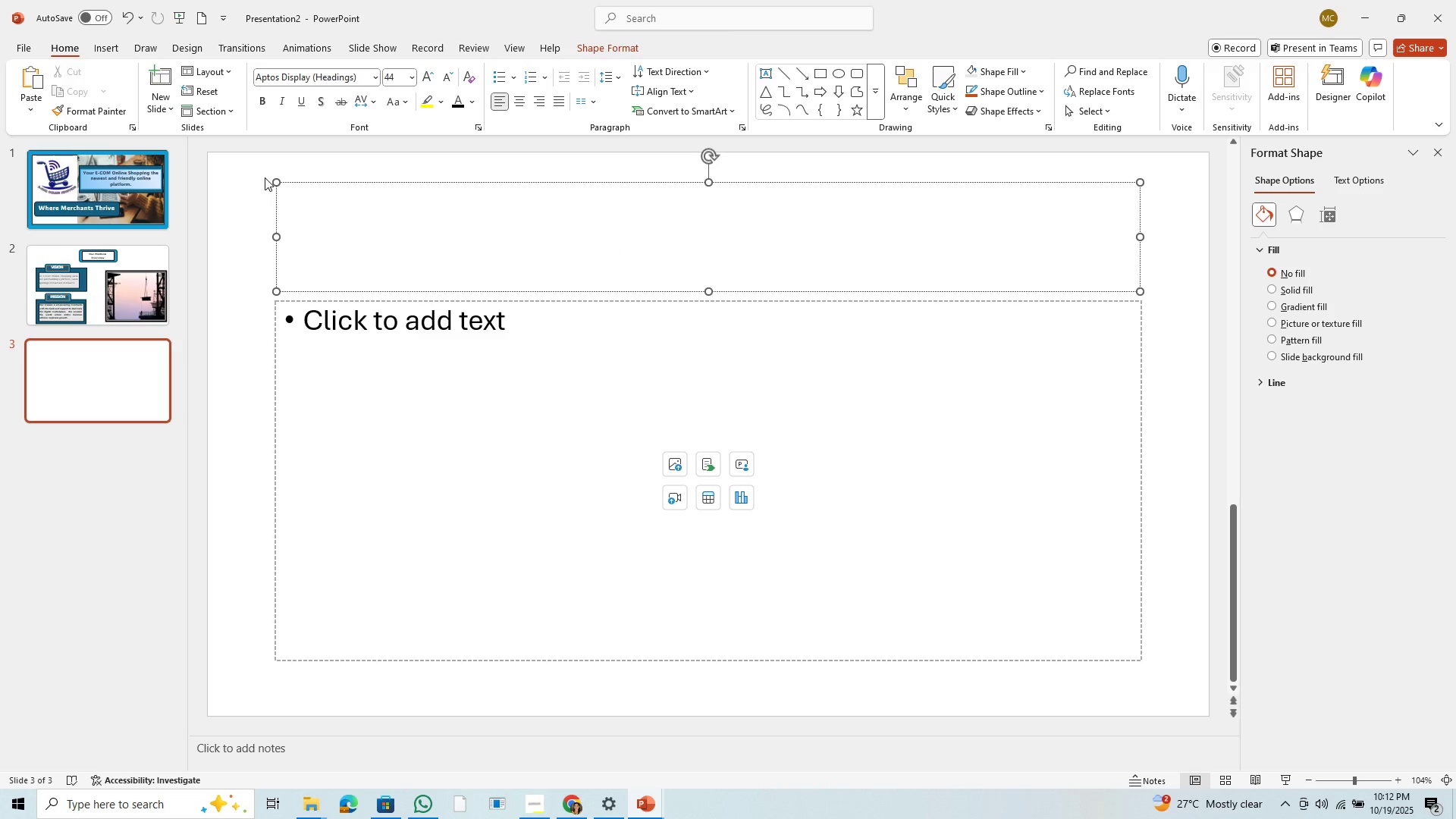 
left_click([278, 184])
 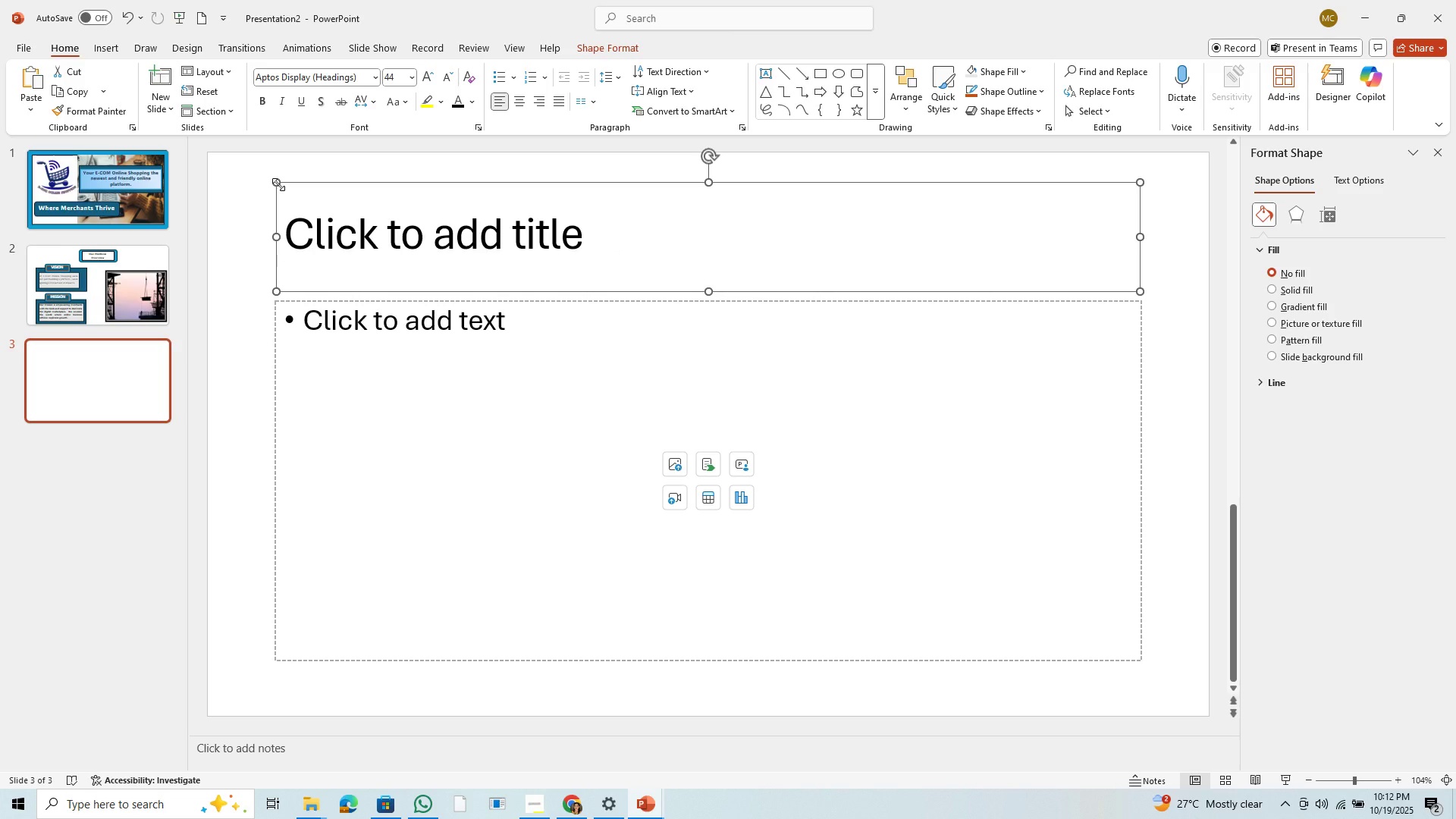 
key(Backspace)
 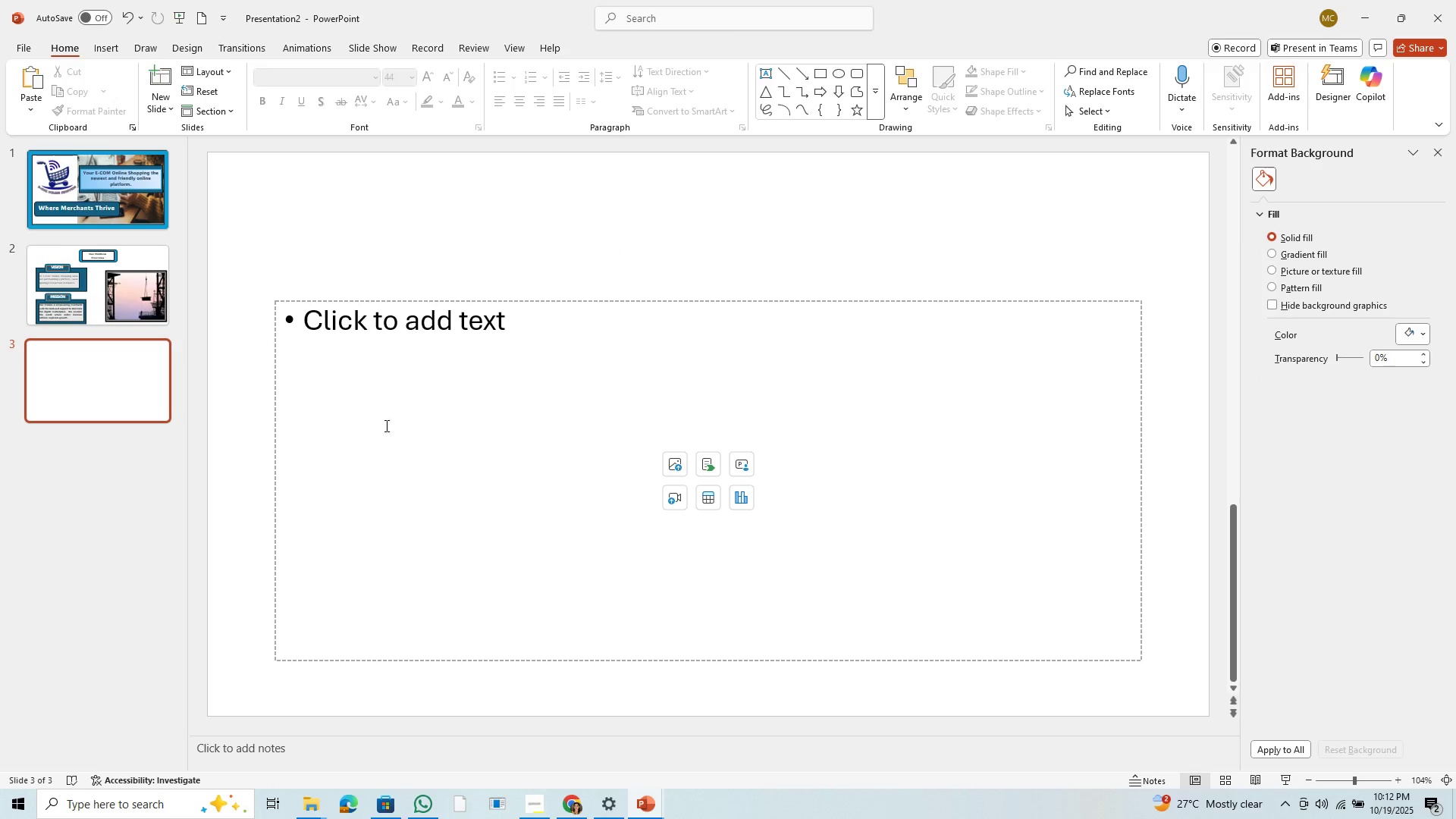 
left_click([382, 425])
 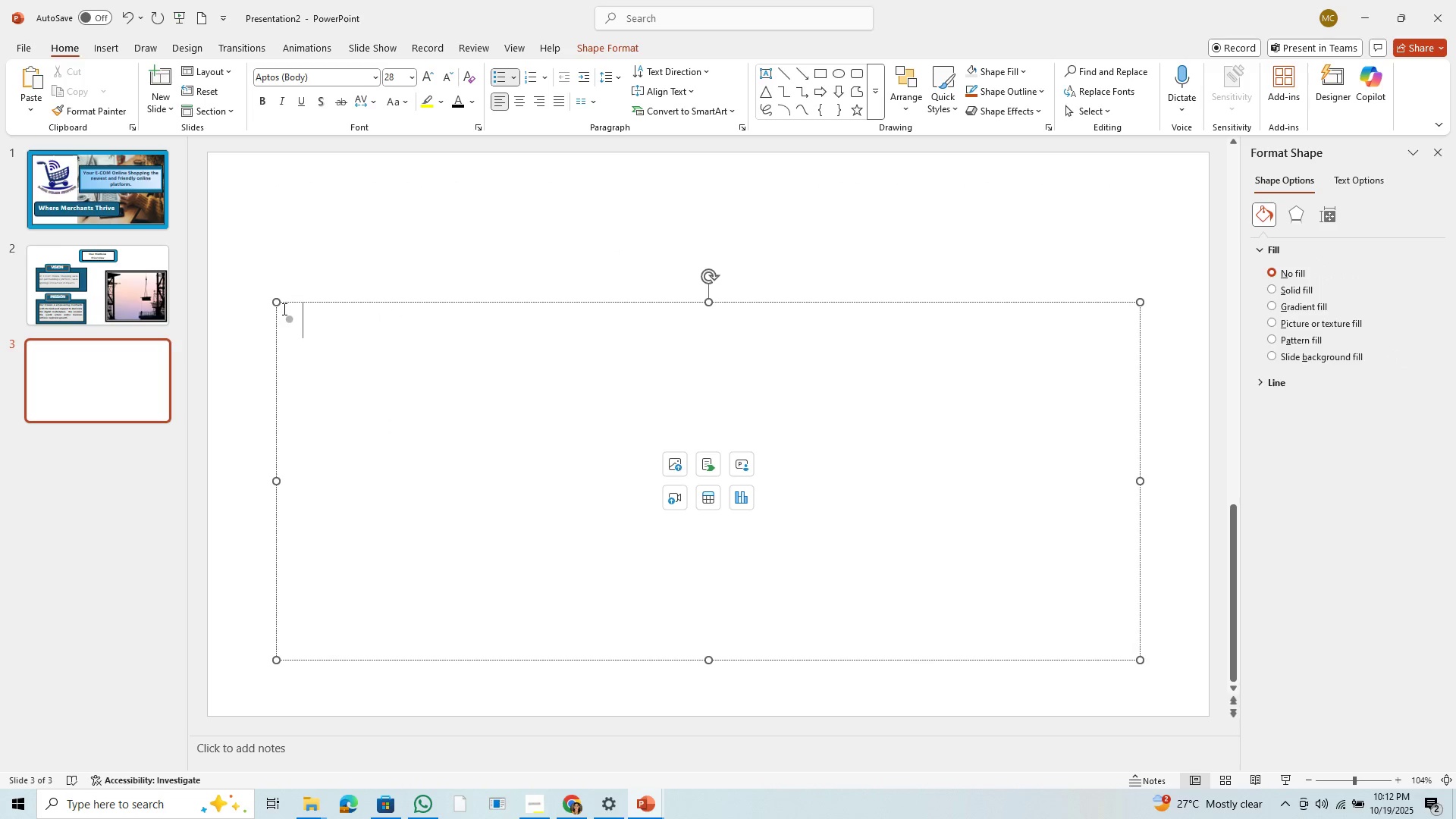 
left_click([278, 305])
 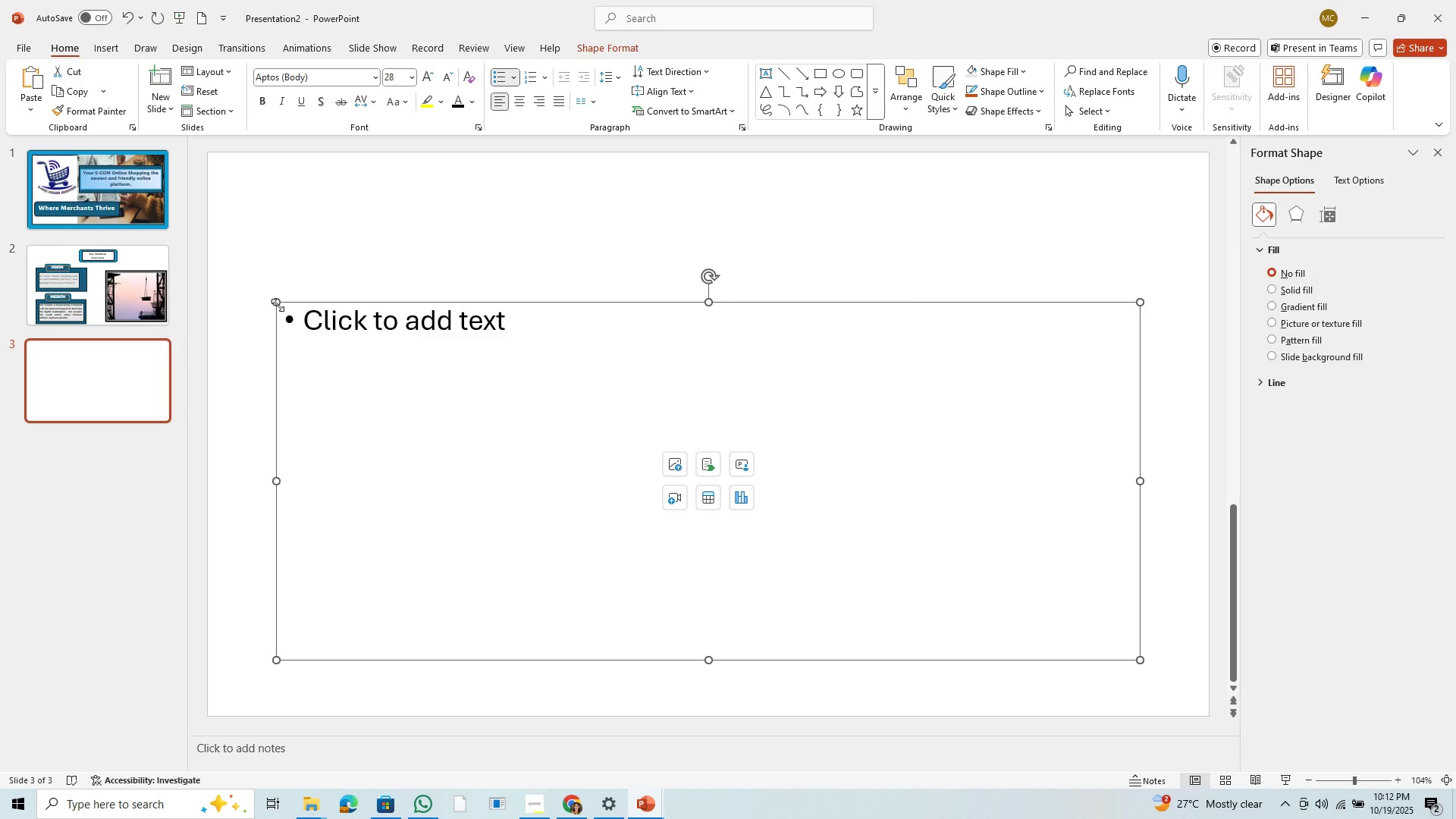 
key(Backspace)
 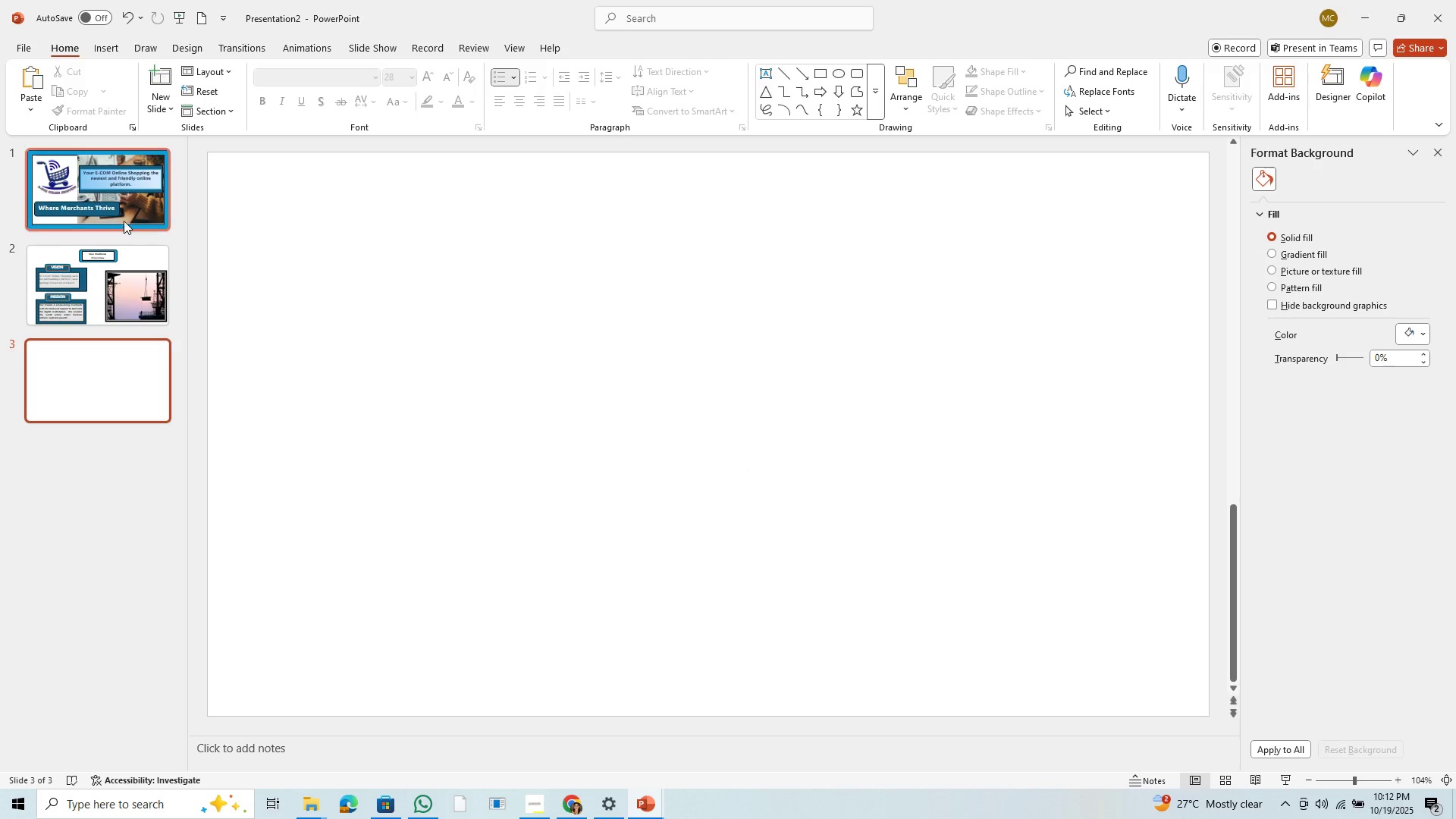 
left_click([124, 219])
 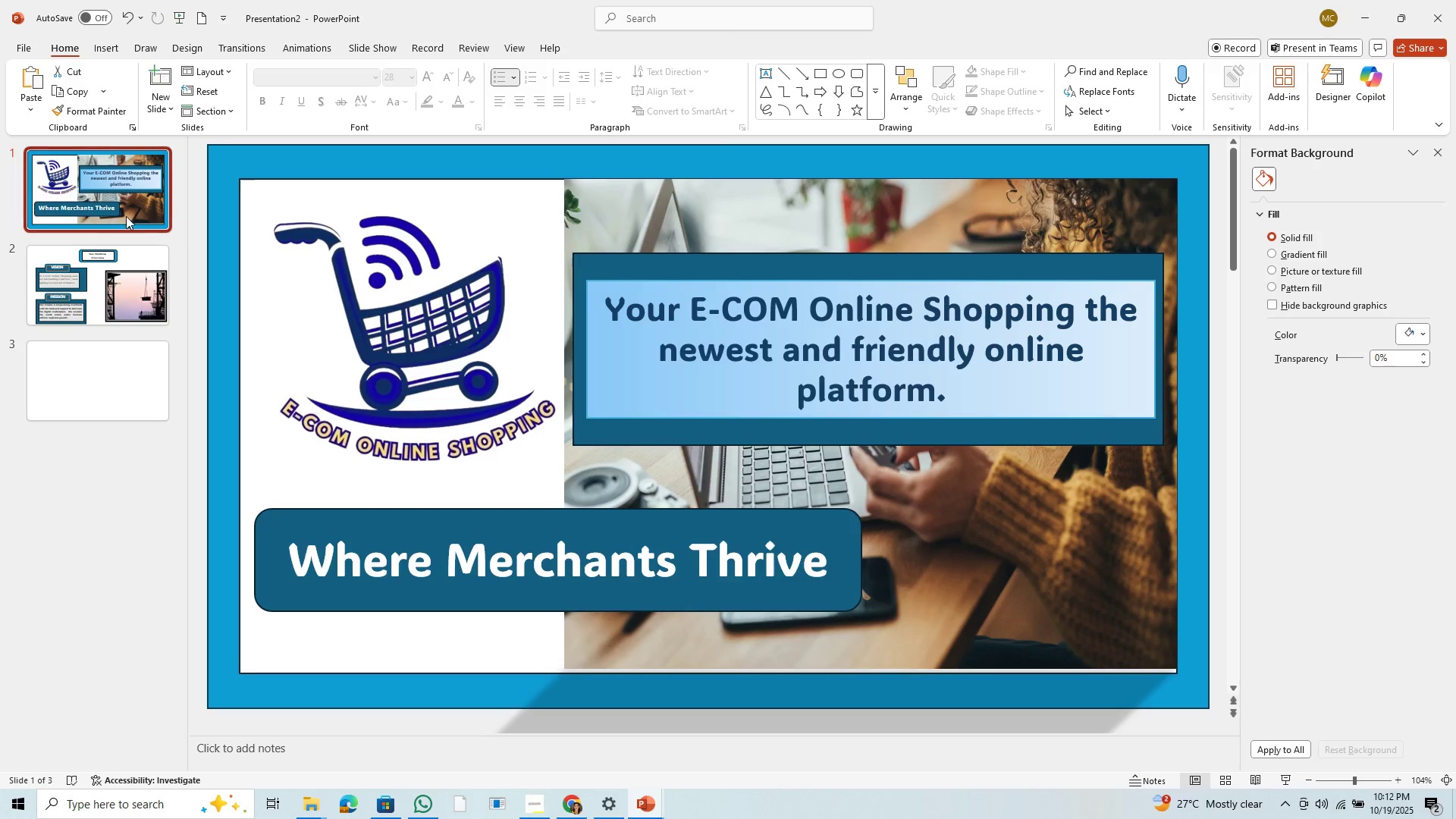 
right_click([133, 210])
 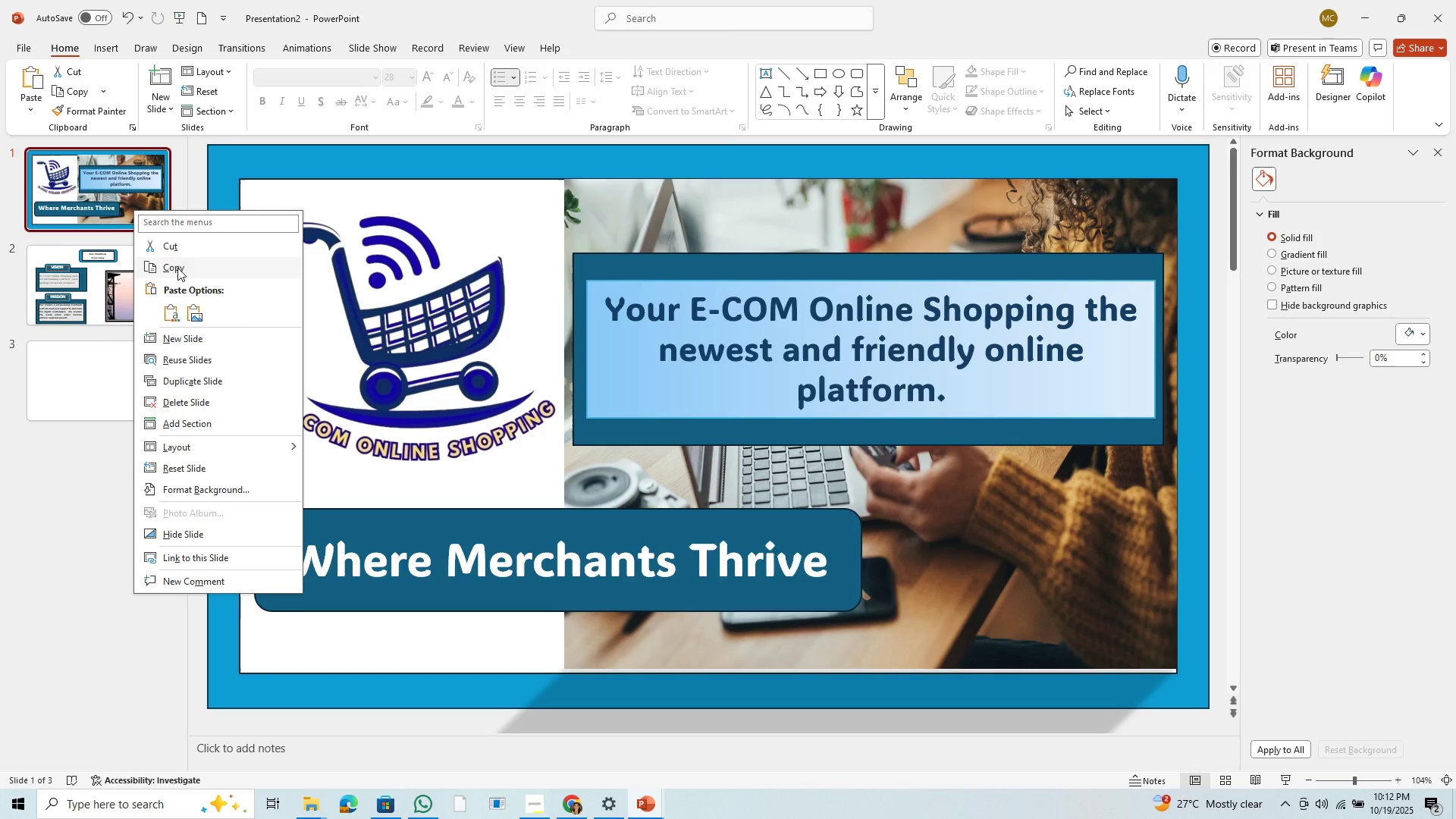 
left_click([177, 268])
 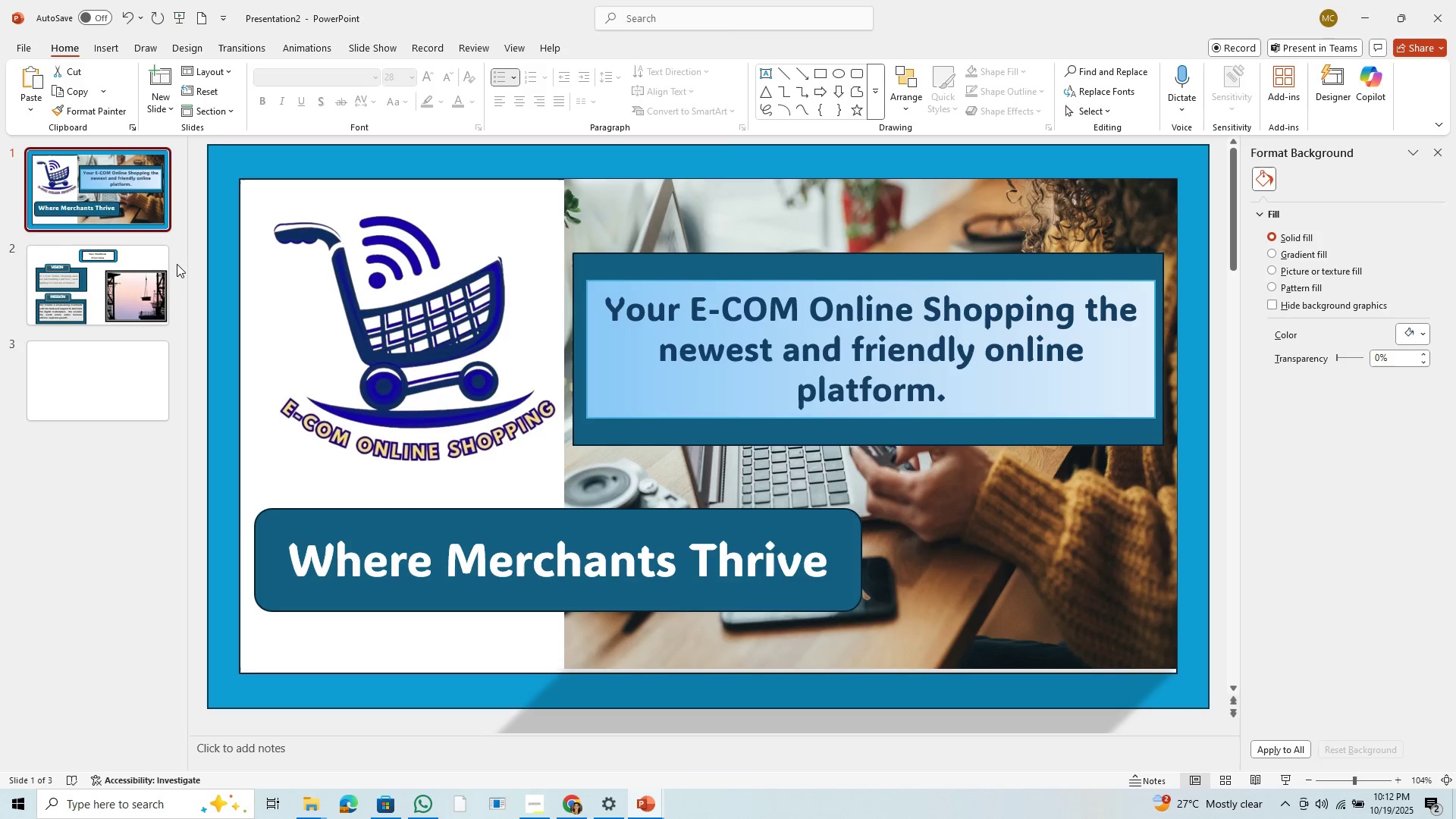 
mouse_move([155, 199])
 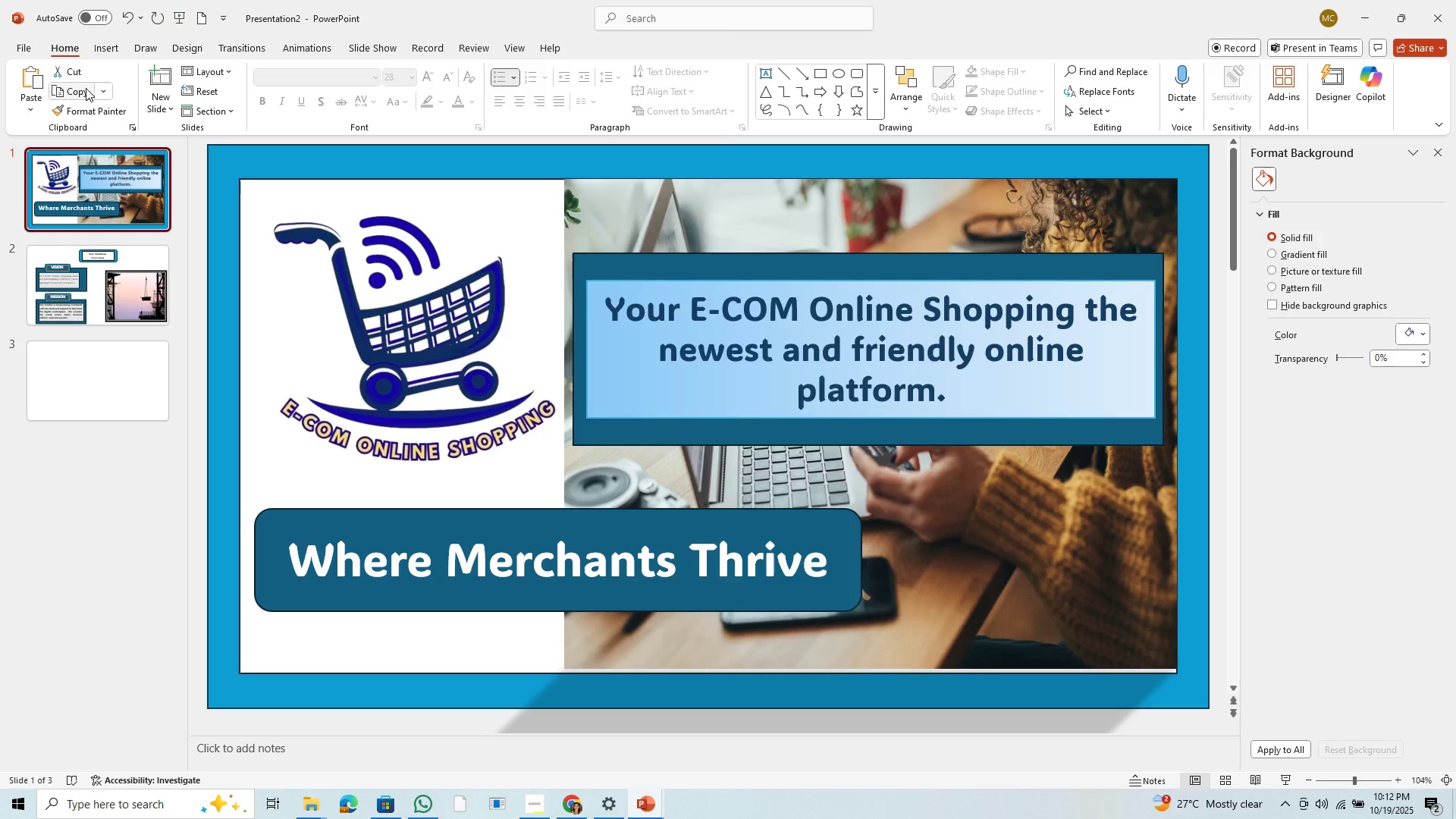 
left_click([83, 89])
 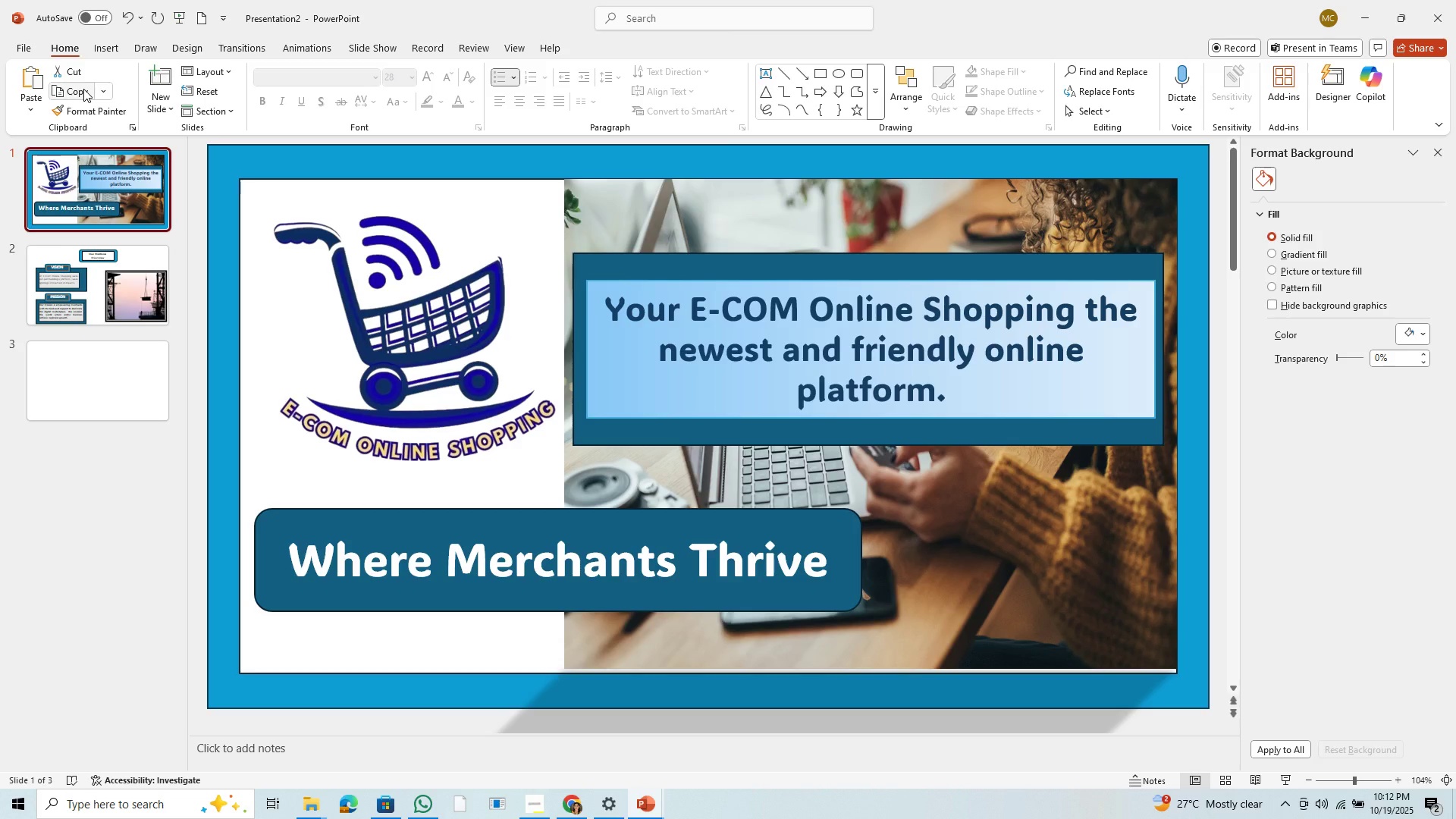 
left_click([83, 89])
 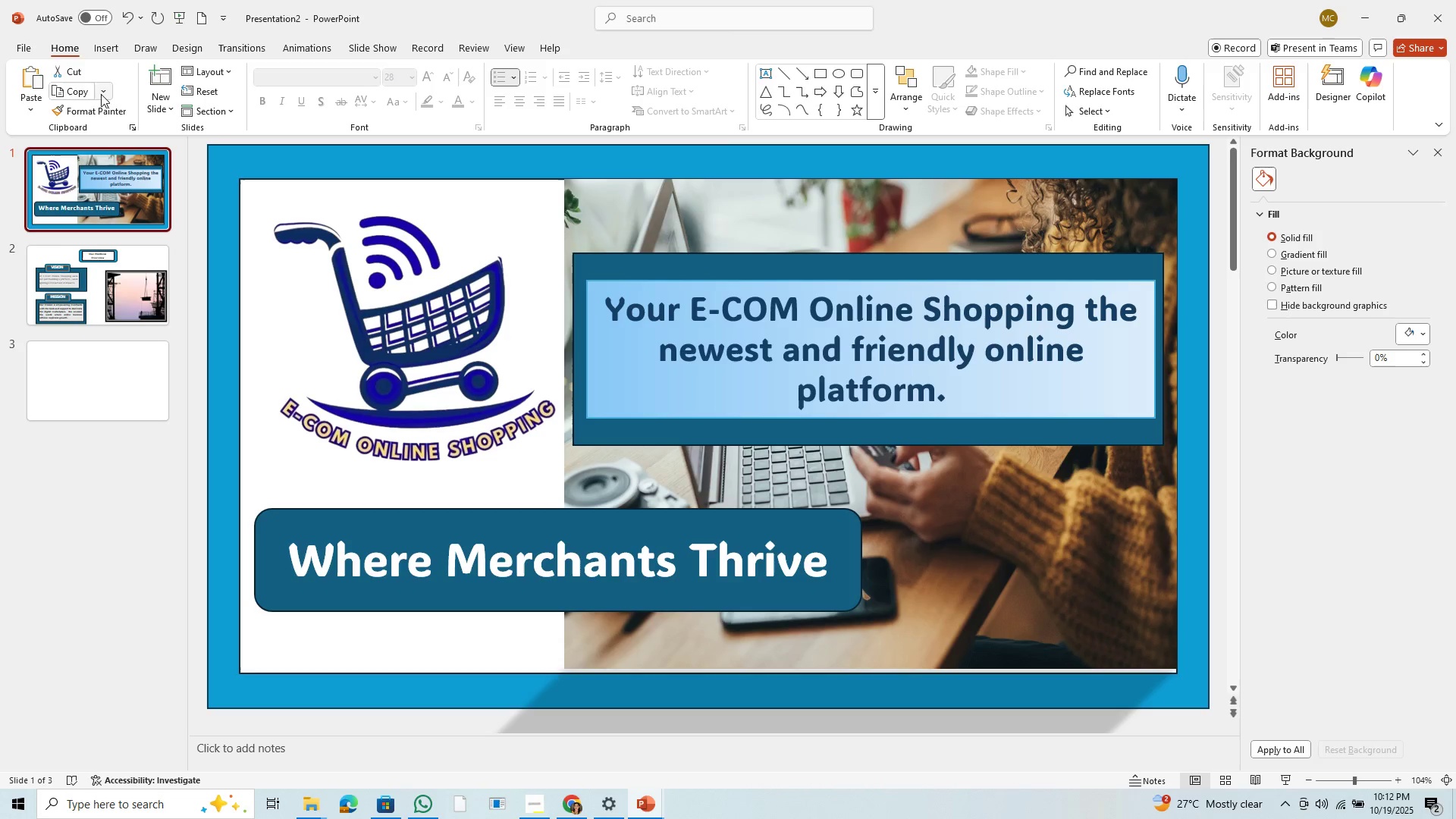 
left_click([103, 94])
 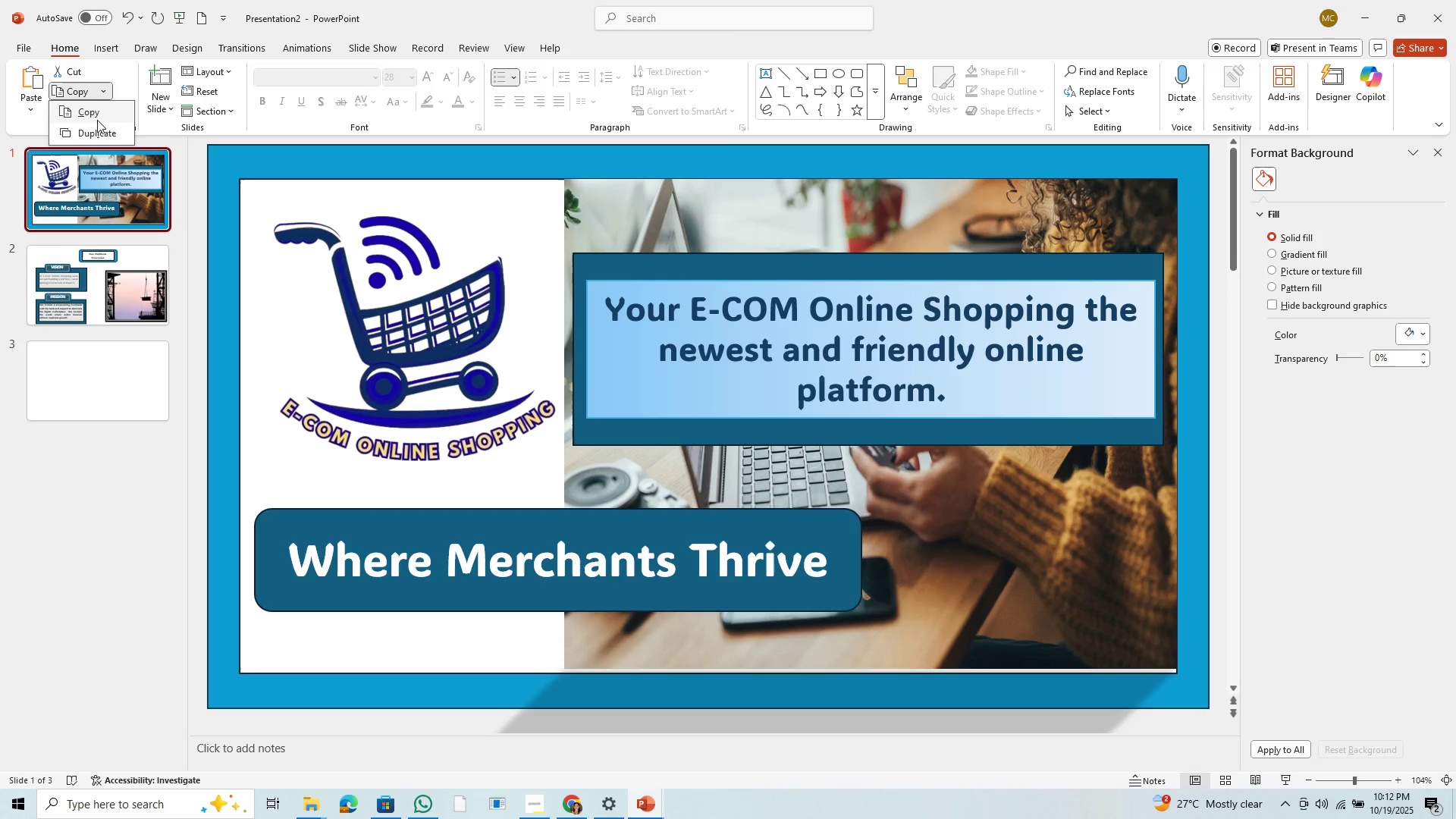 
left_click([97, 135])
 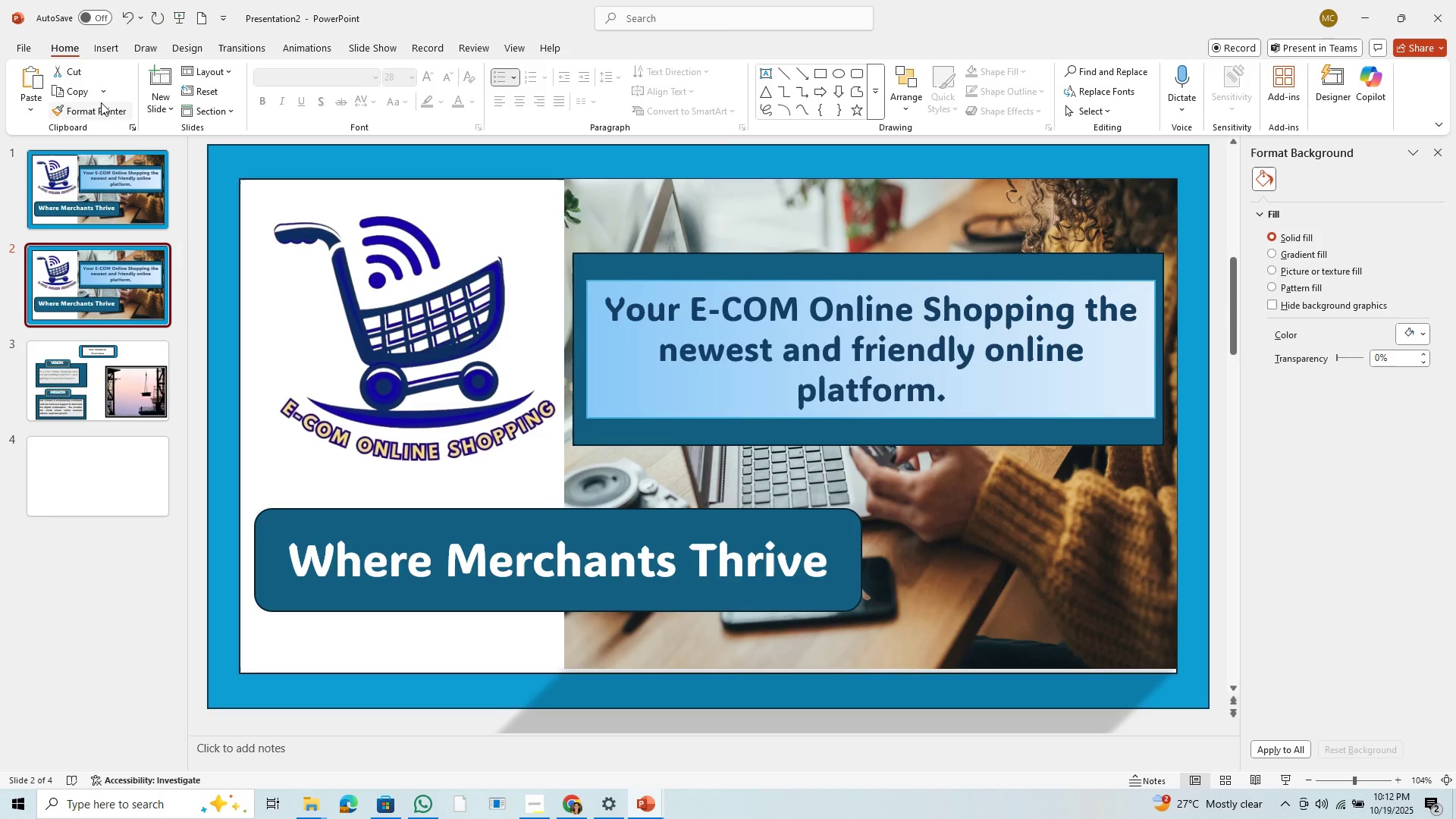 
mouse_move([89, 110])
 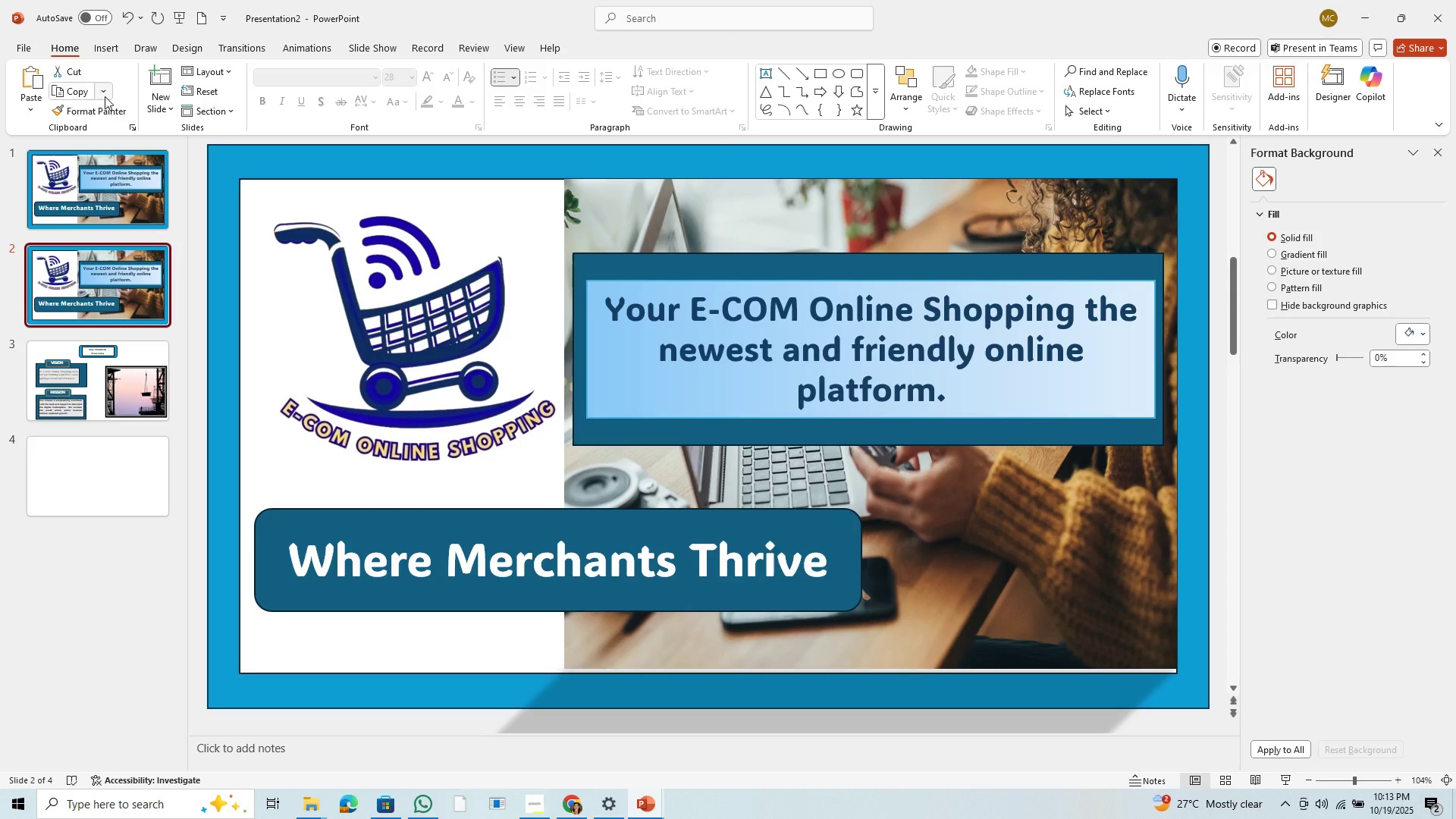 
left_click([105, 96])
 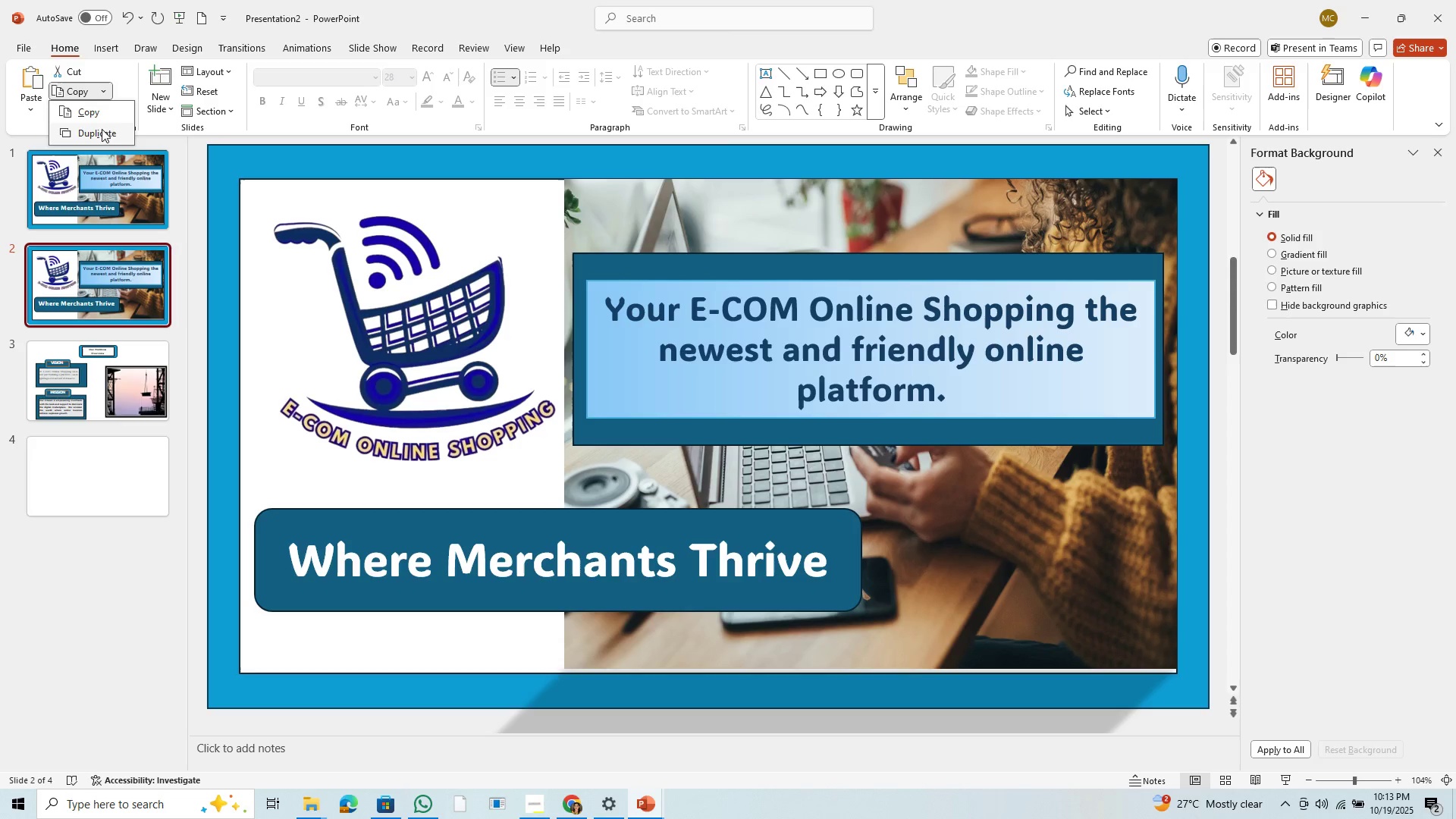 
left_click([101, 131])
 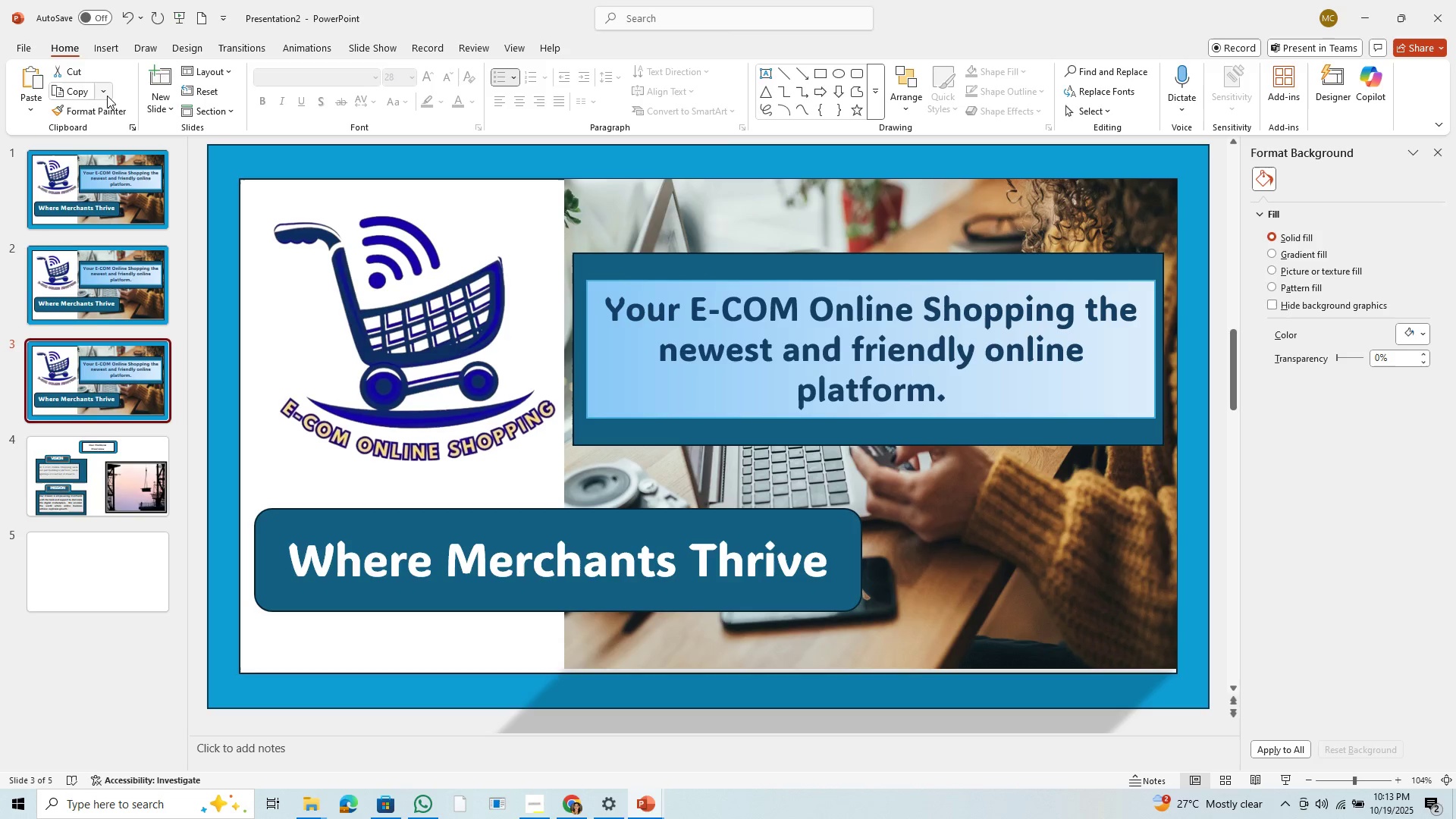 
left_click([107, 96])
 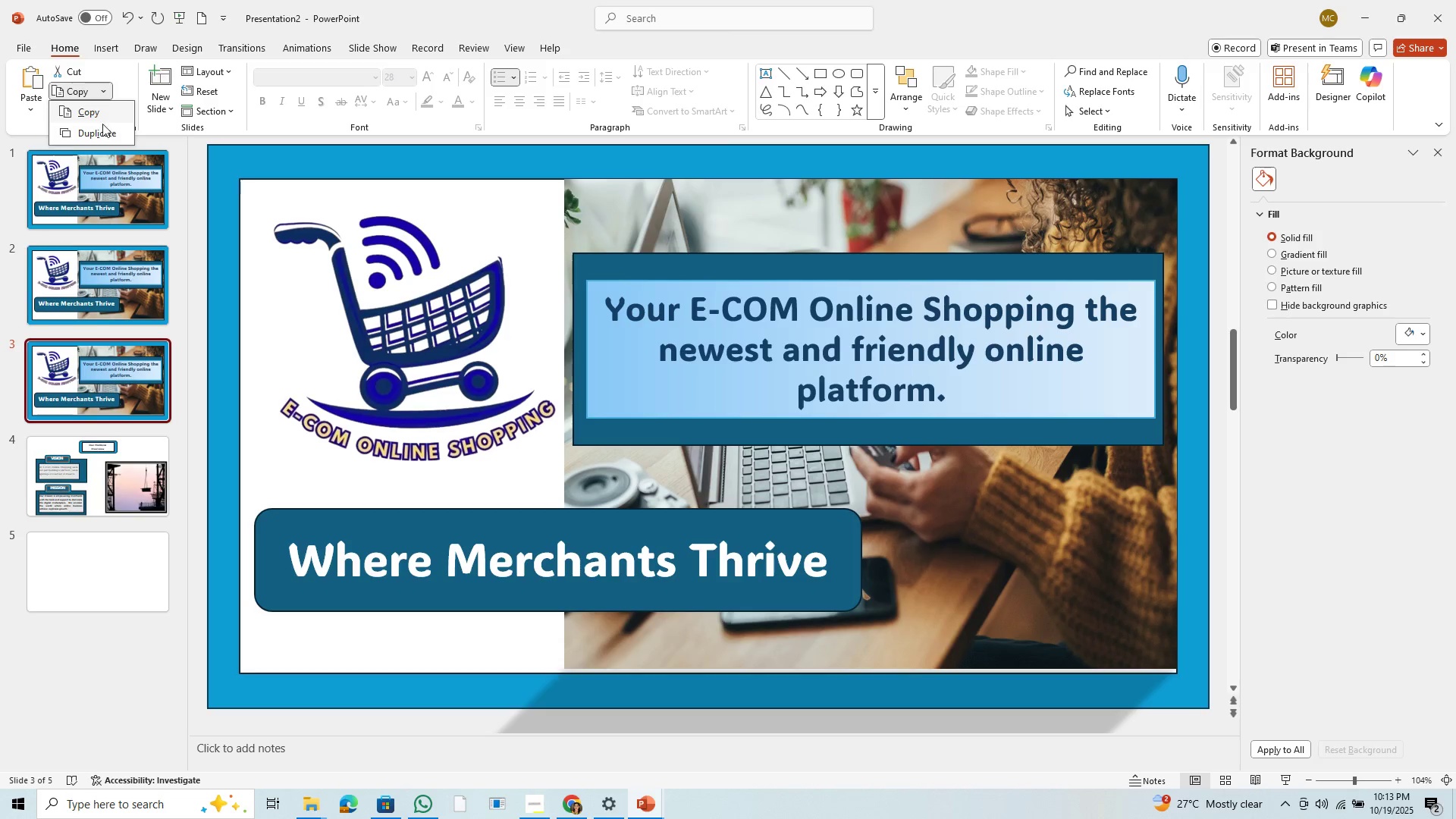 
left_click([102, 128])
 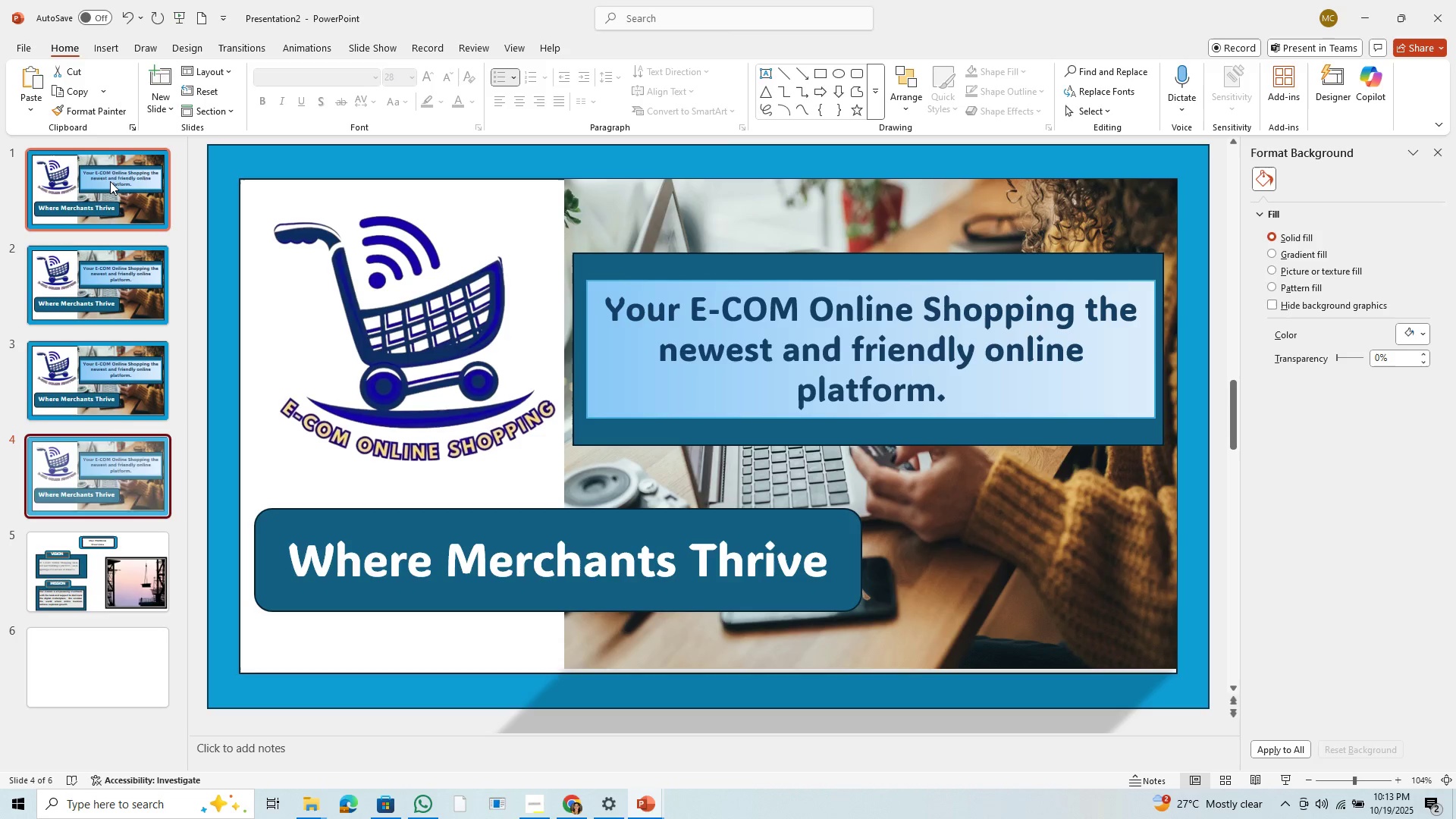 
left_click_drag(start_coordinate=[110, 181], to_coordinate=[105, 550])
 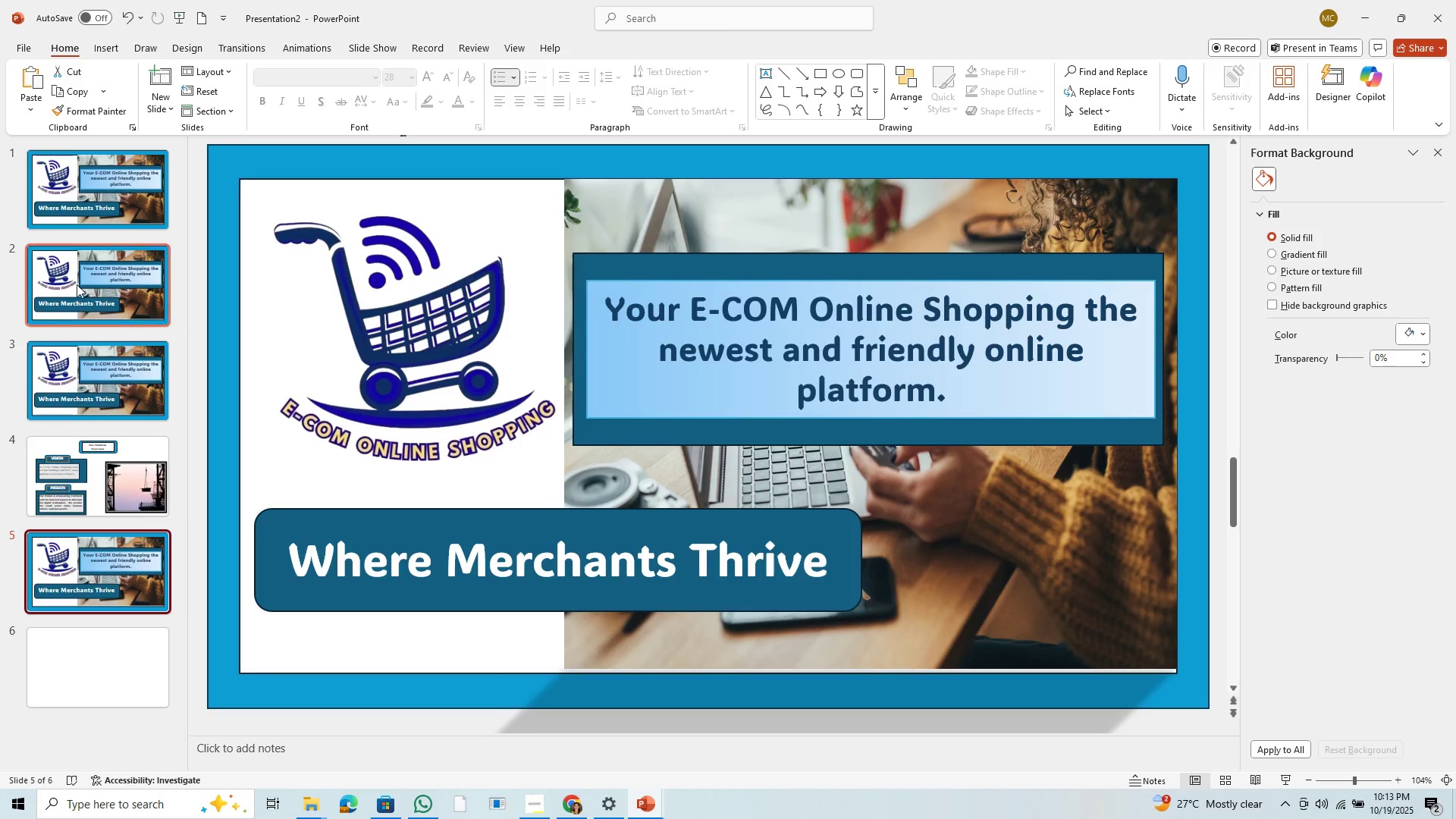 
left_click_drag(start_coordinate=[82, 279], to_coordinate=[76, 595])
 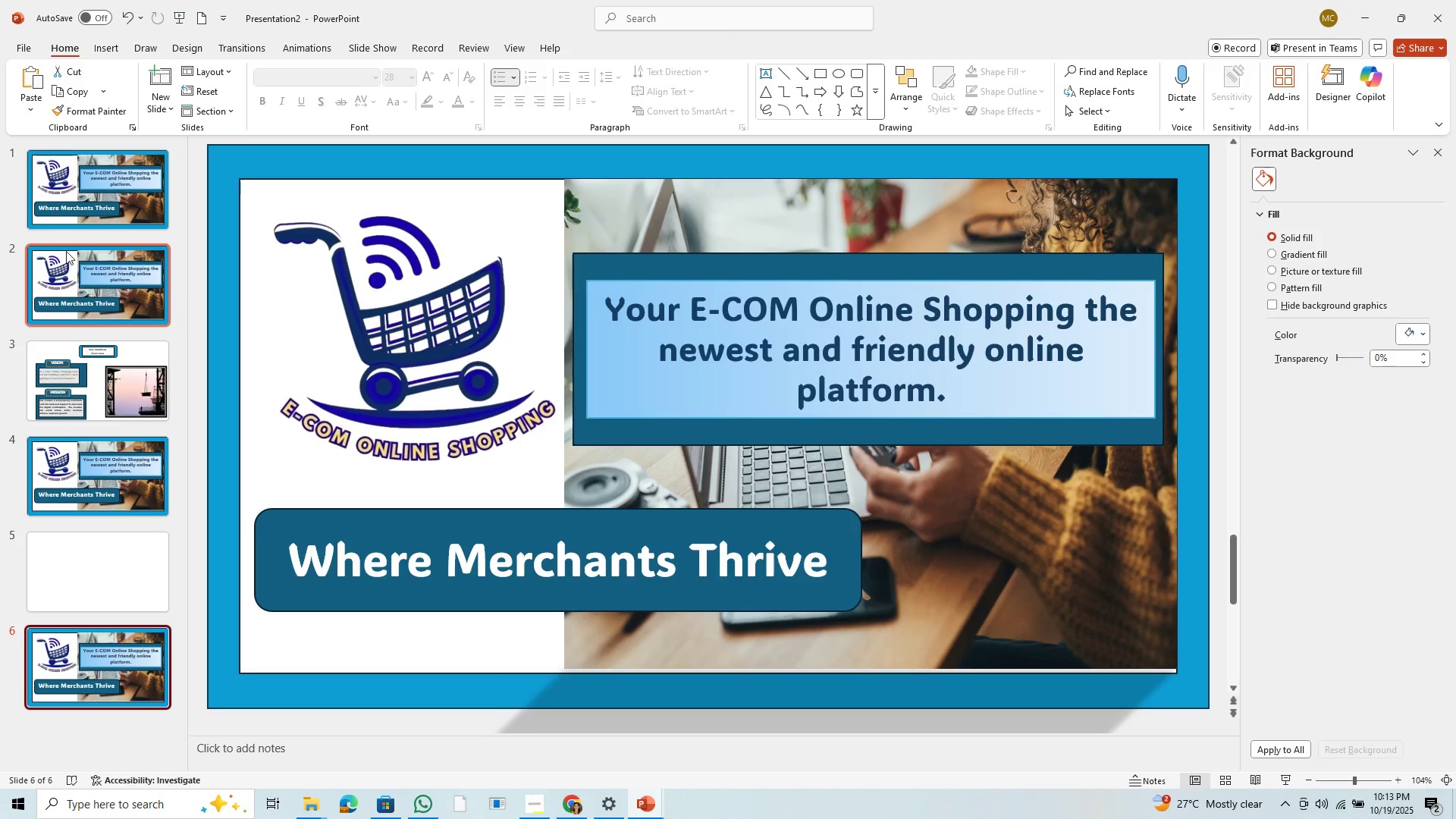 
left_click_drag(start_coordinate=[69, 246], to_coordinate=[74, 513])
 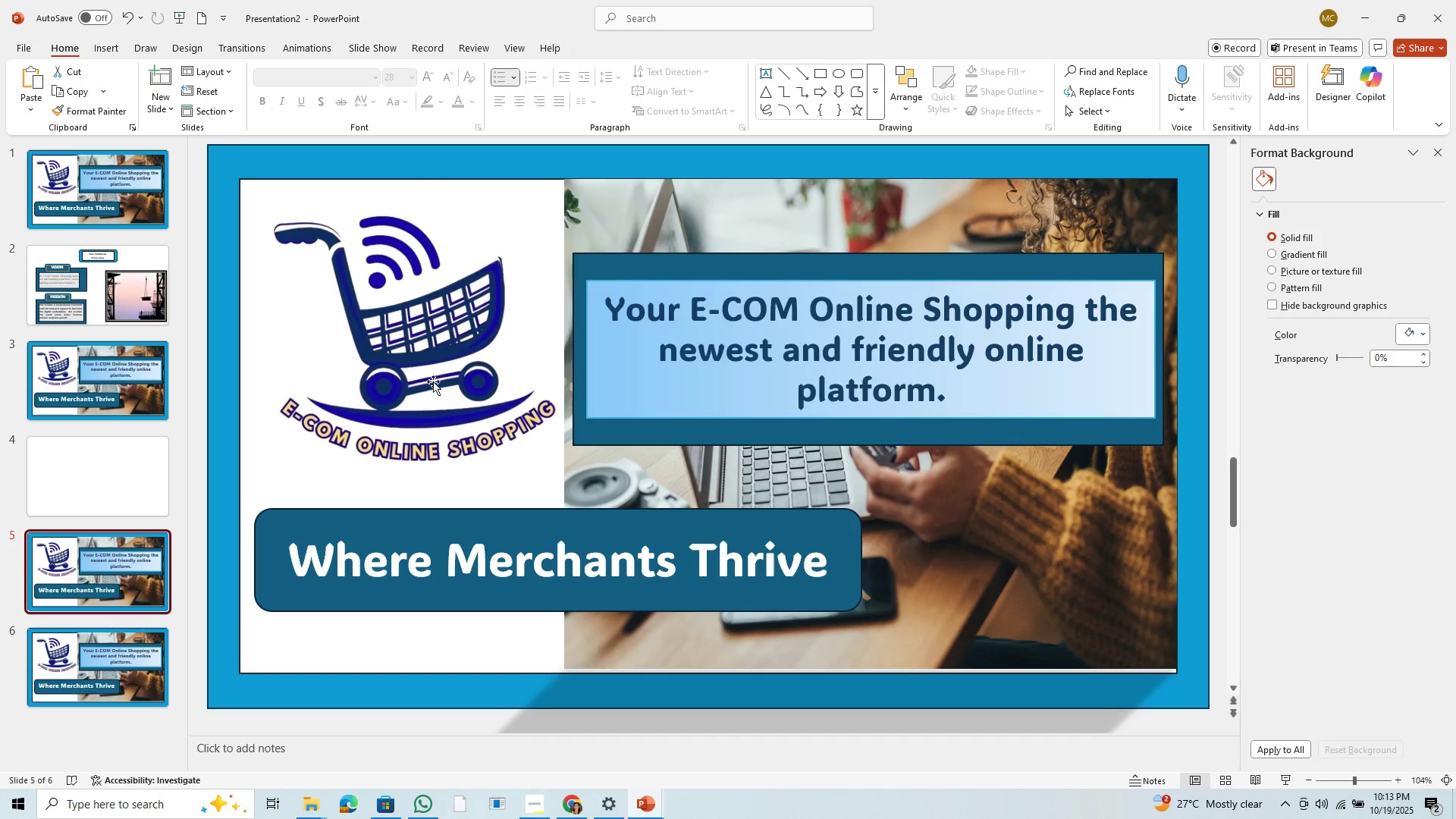 
key(Control+C)
 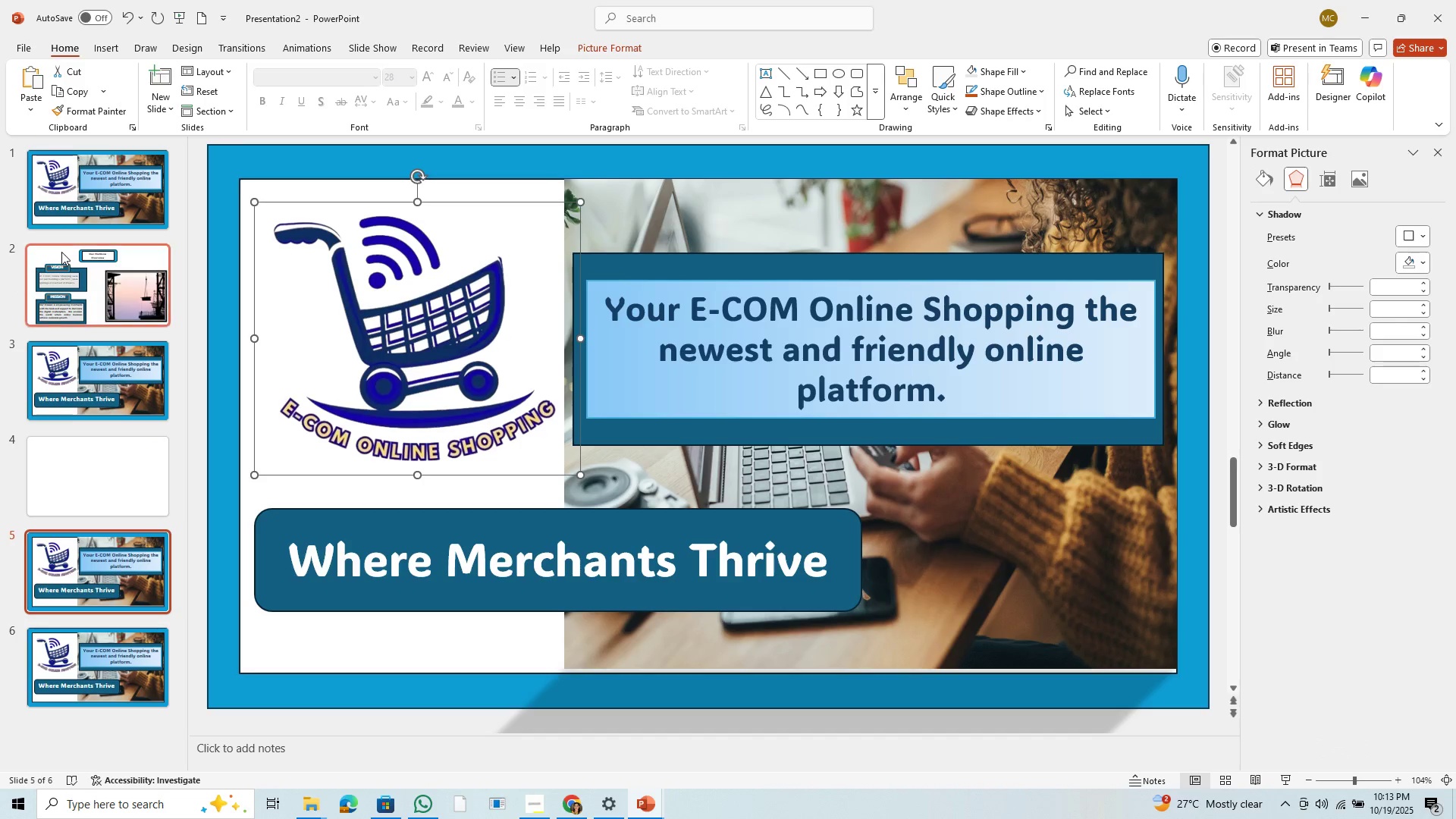 
left_click([61, 253])
 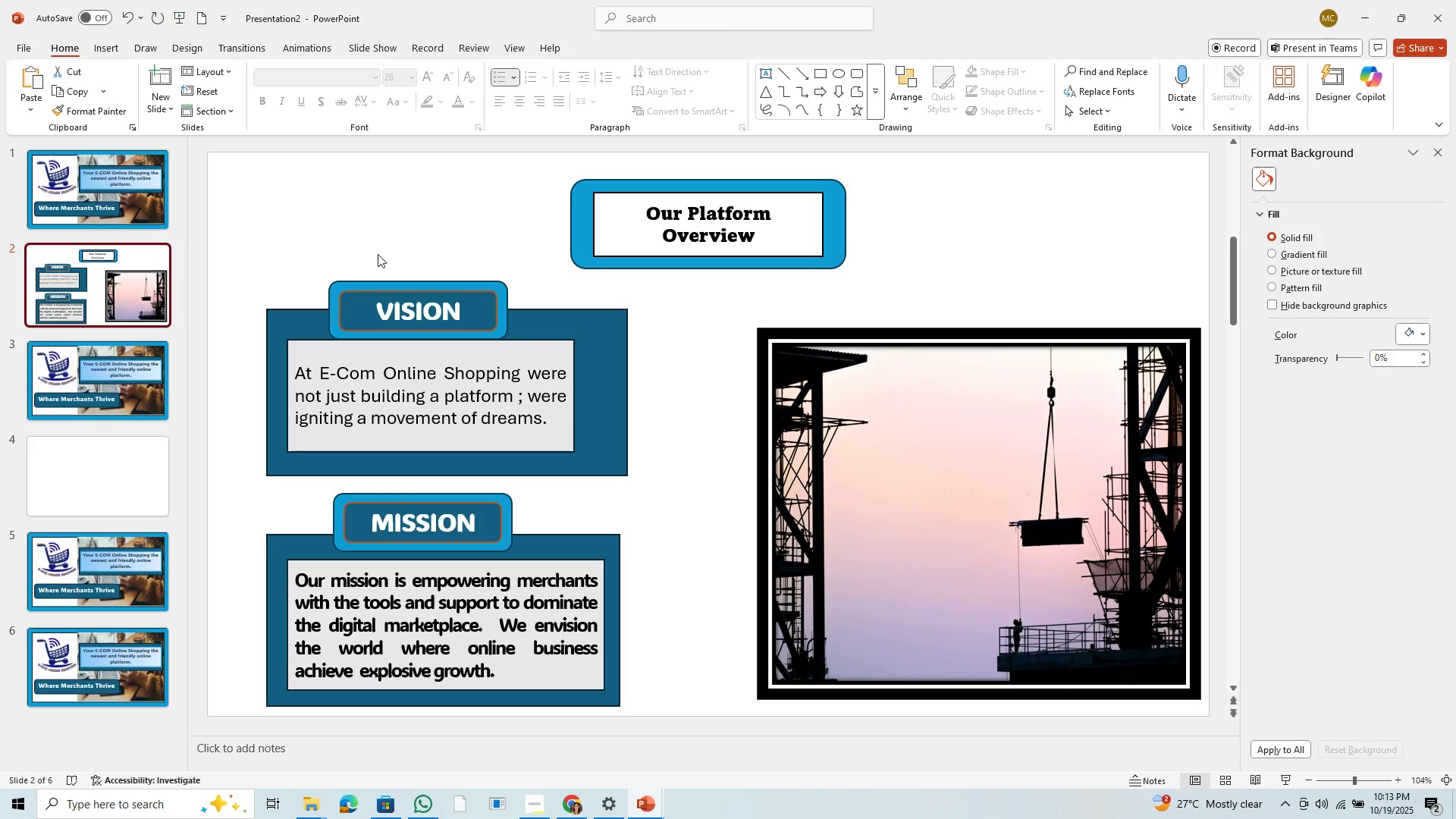 
left_click([359, 224])
 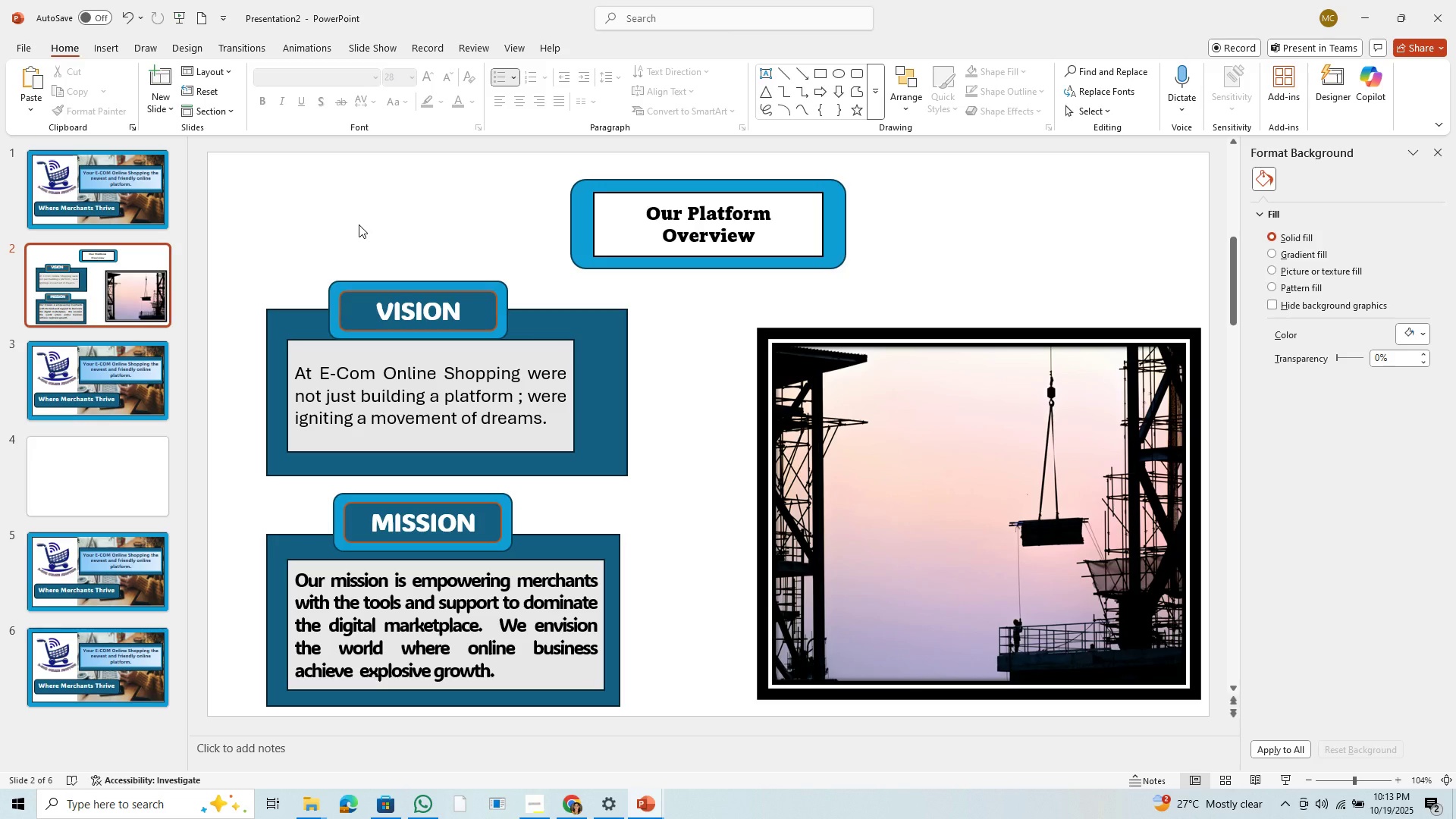 
key(Control+V)
 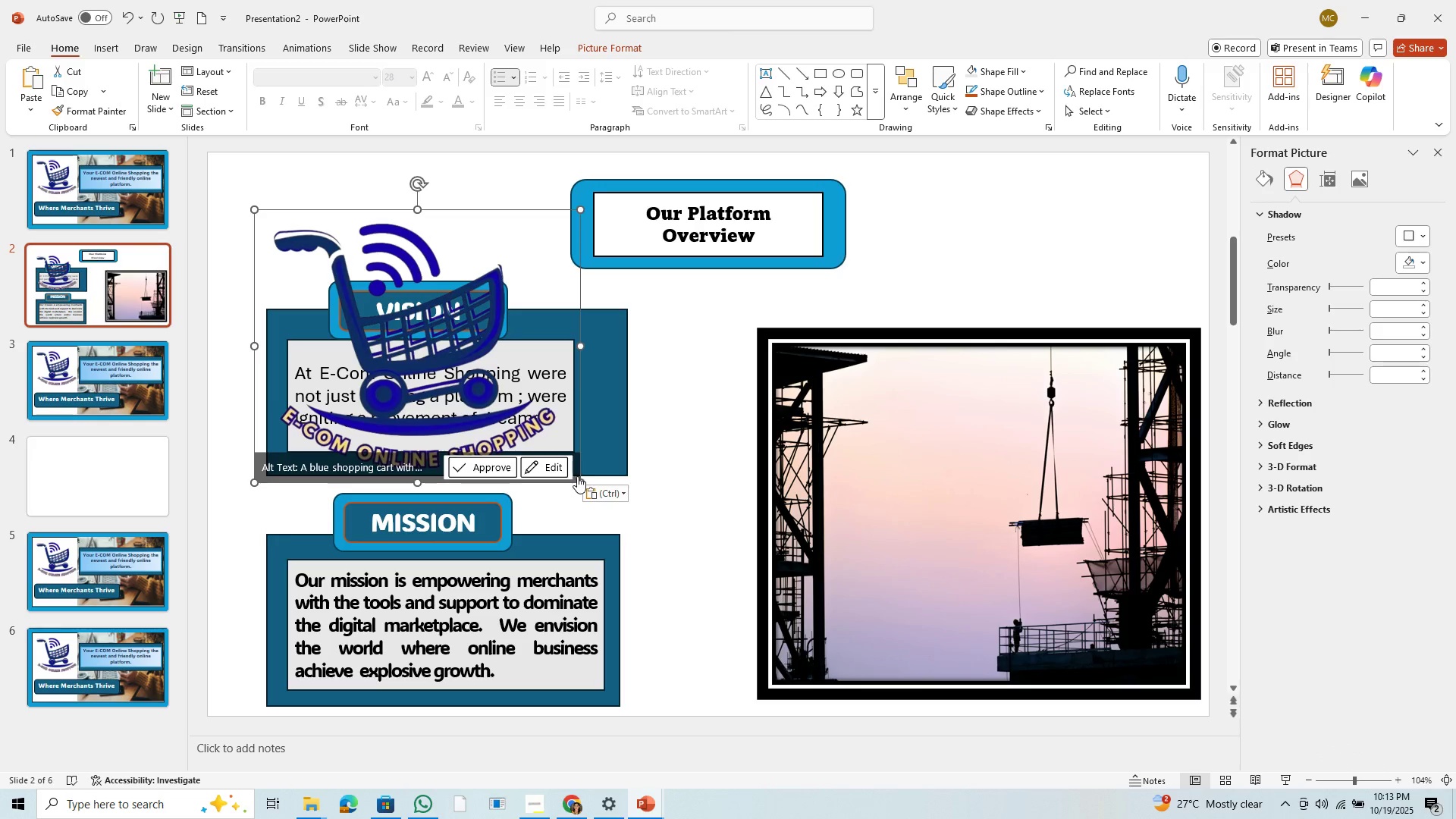 
left_click_drag(start_coordinate=[579, 482], to_coordinate=[346, 274])
 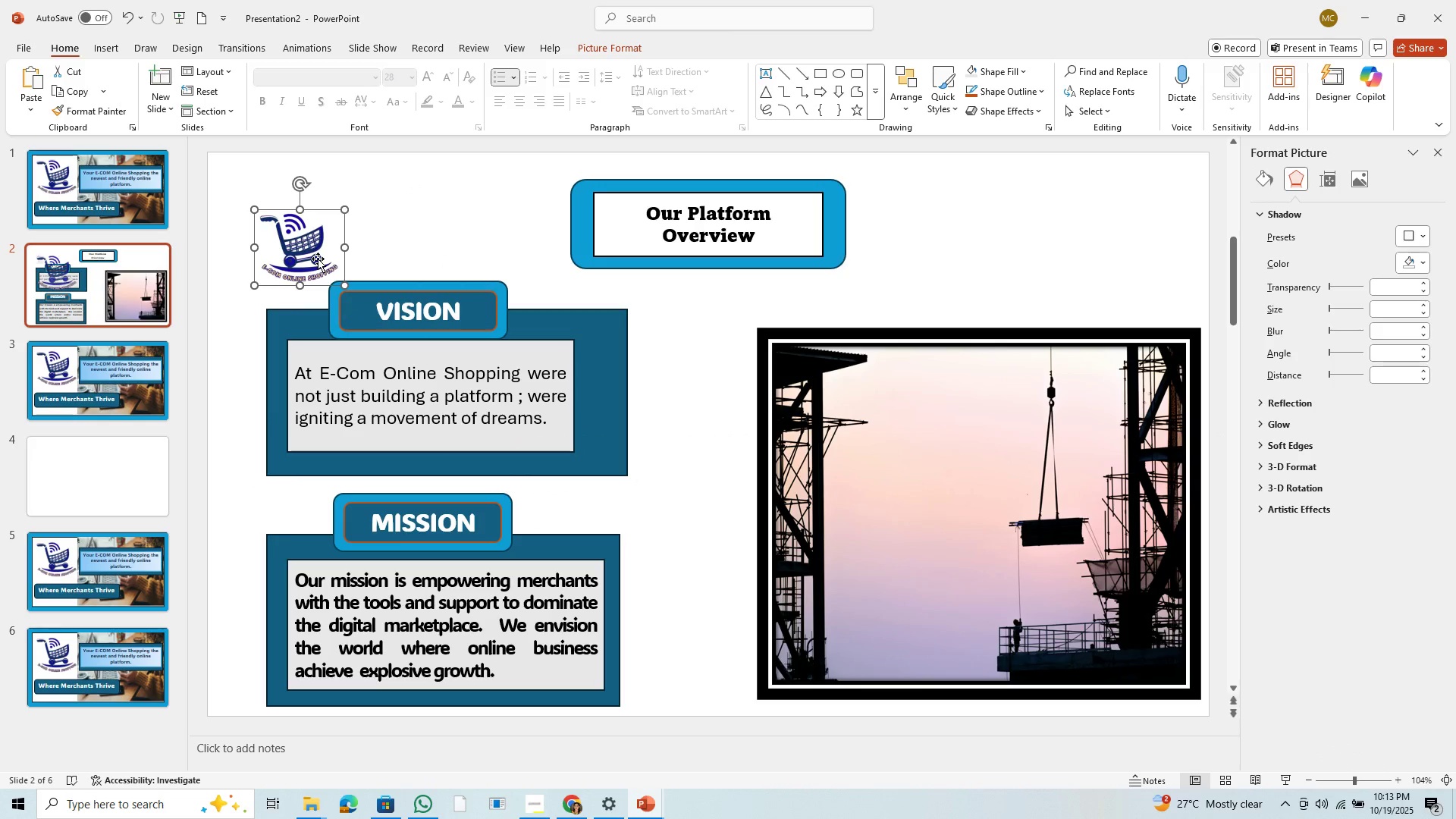 
left_click_drag(start_coordinate=[318, 259], to_coordinate=[288, 213])
 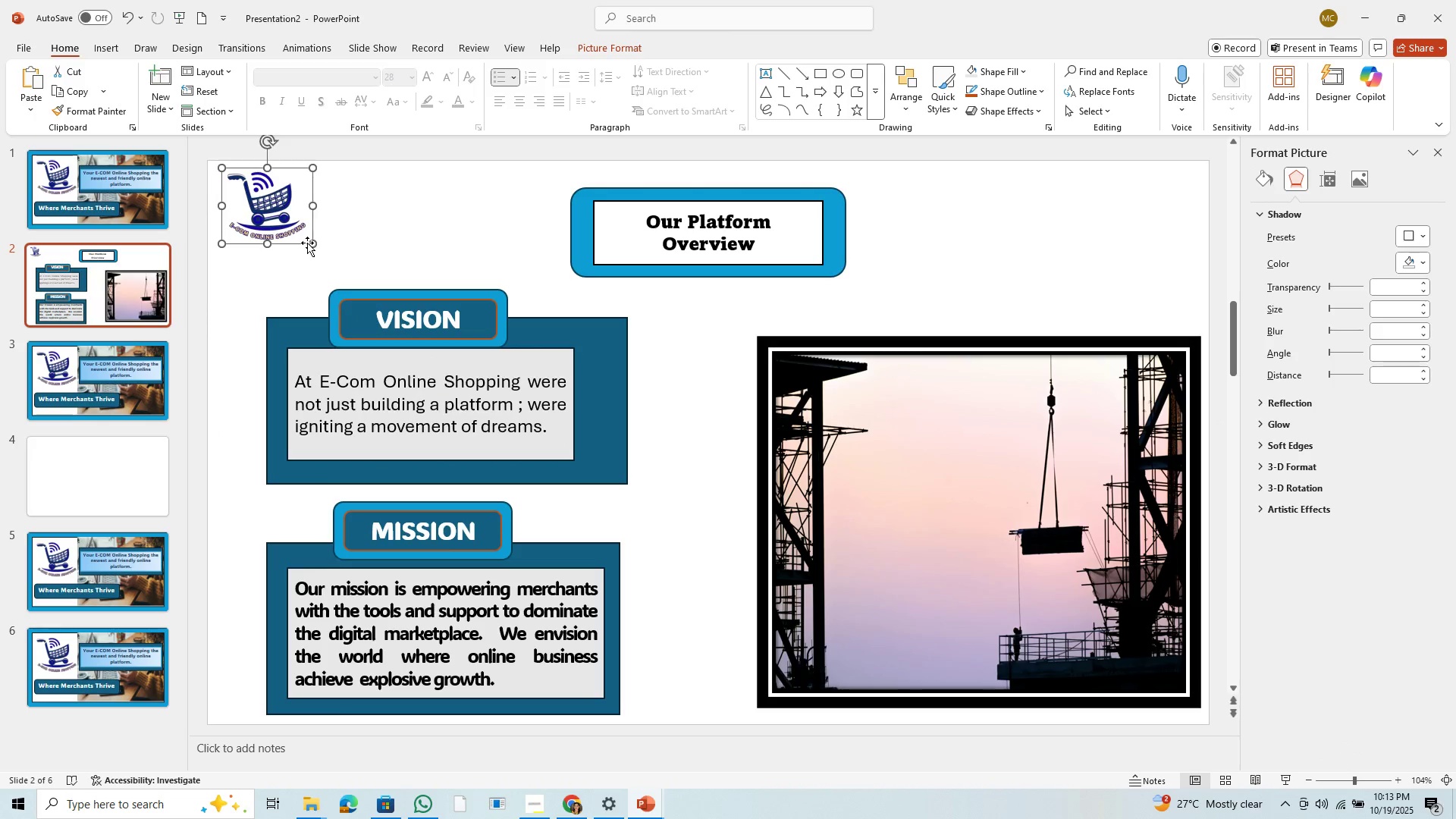 
left_click_drag(start_coordinate=[311, 245], to_coordinate=[335, 264])
 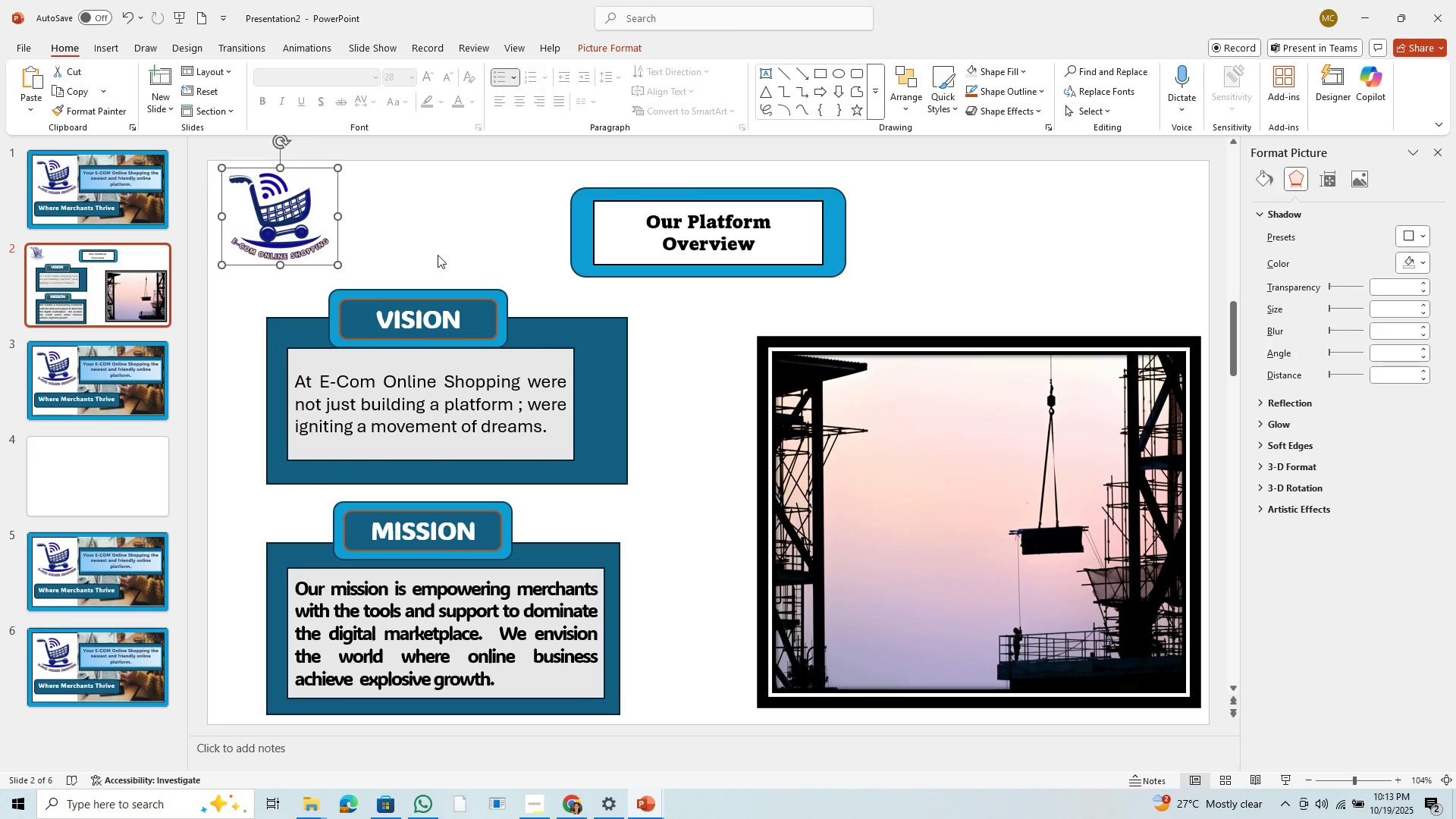 
left_click([443, 247])
 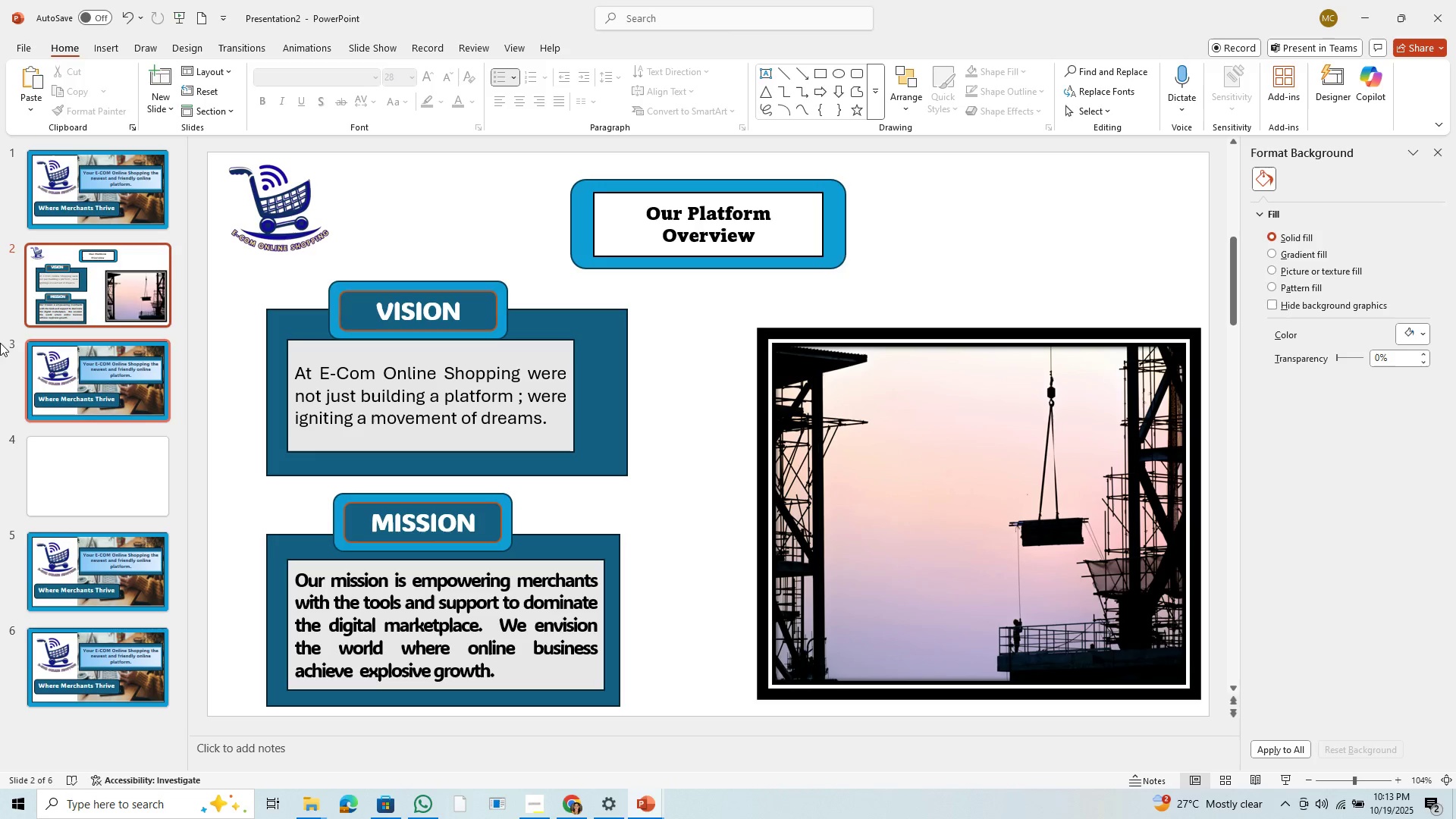 
left_click([47, 379])
 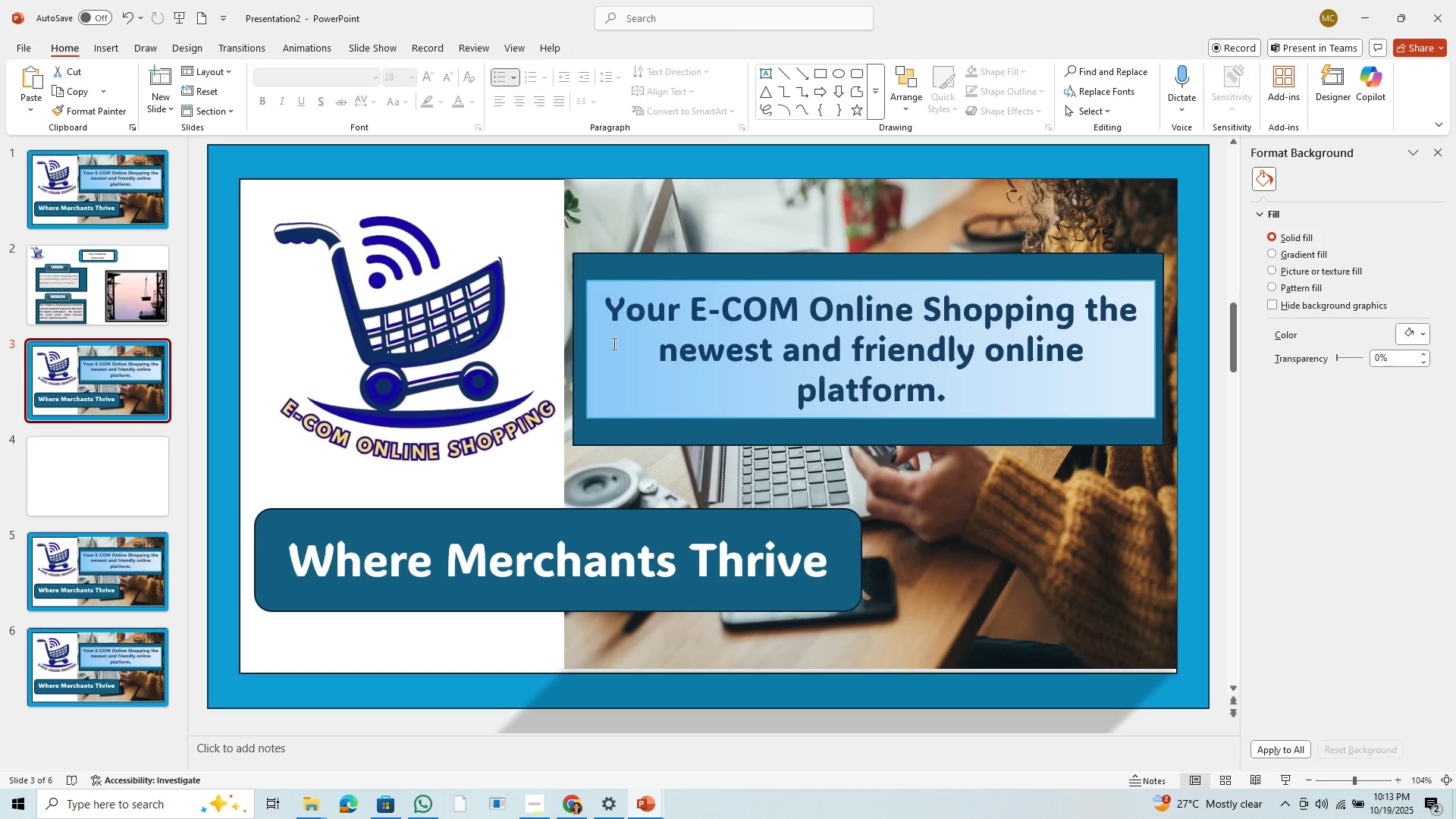 
left_click([454, 322])
 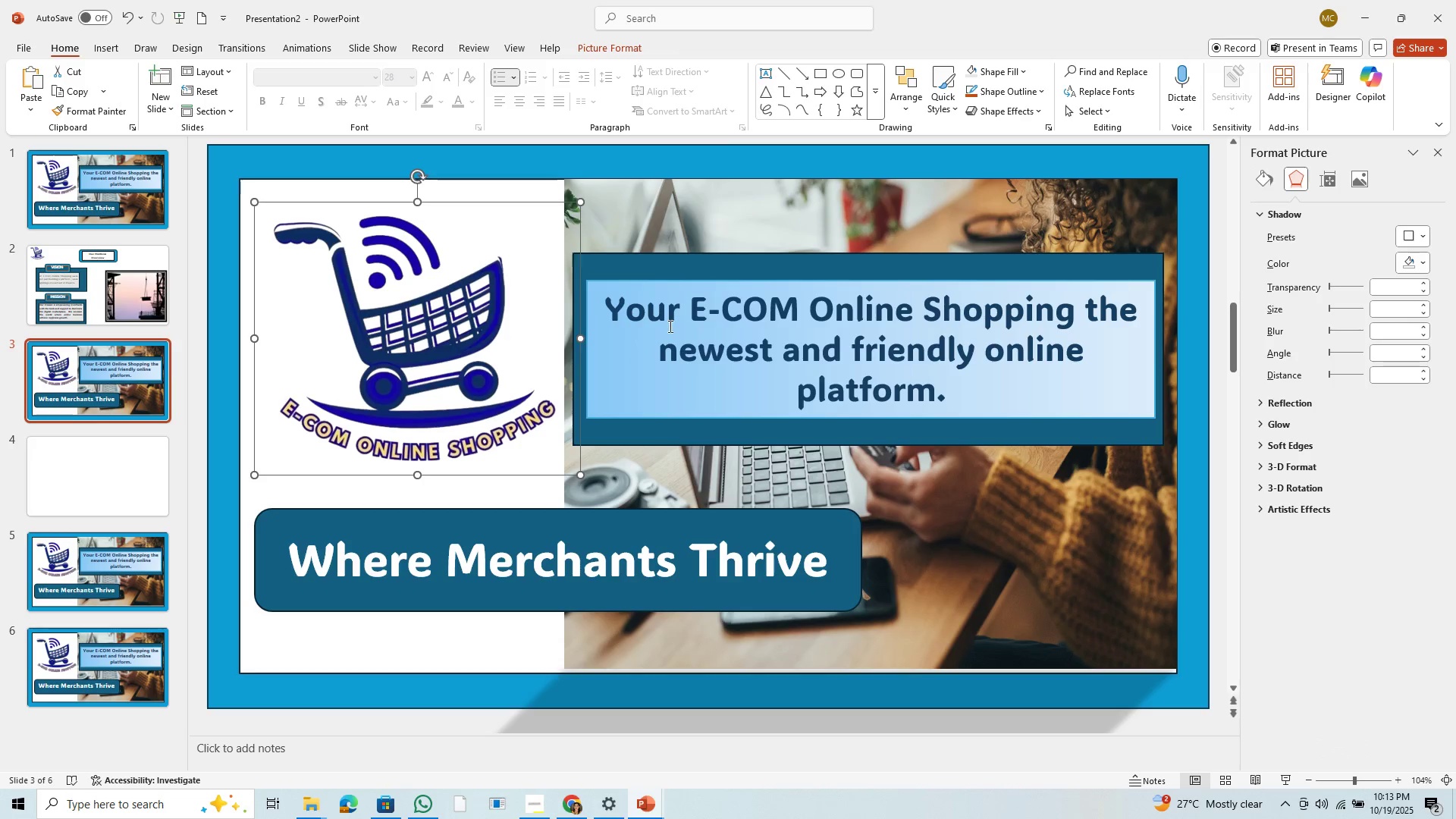 
left_click([708, 316])
 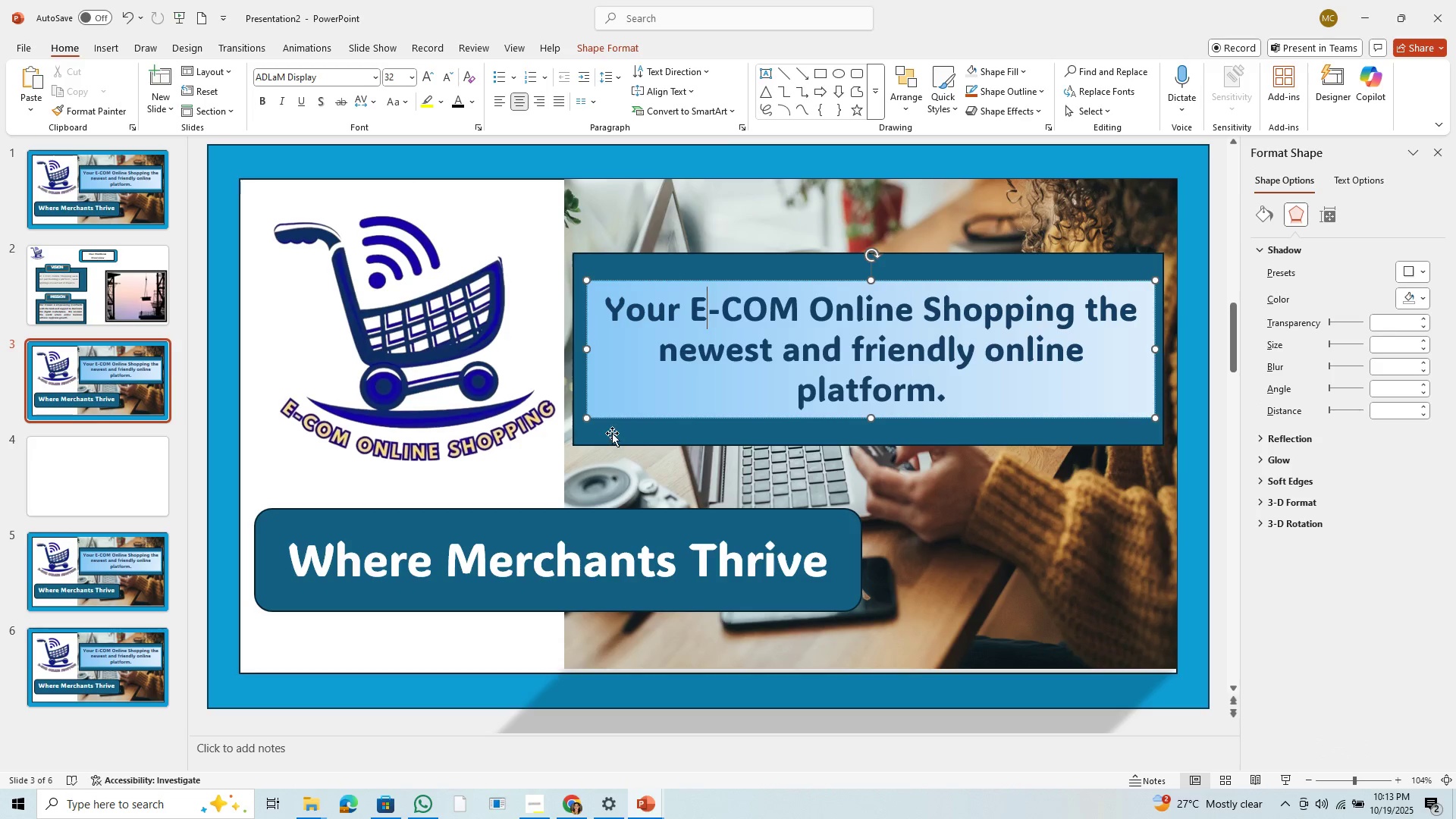 
left_click([606, 435])
 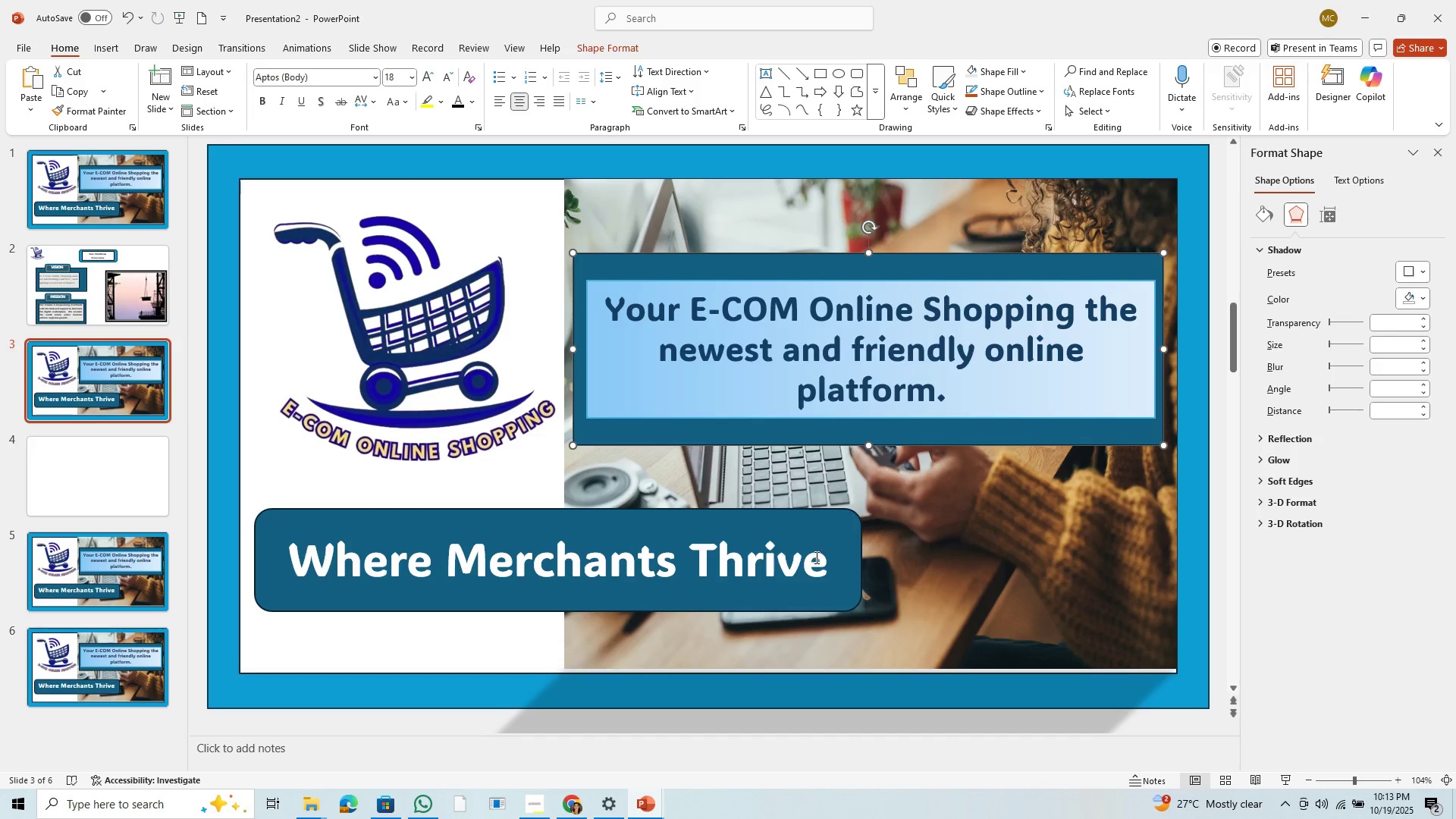 
left_click([1098, 637])
 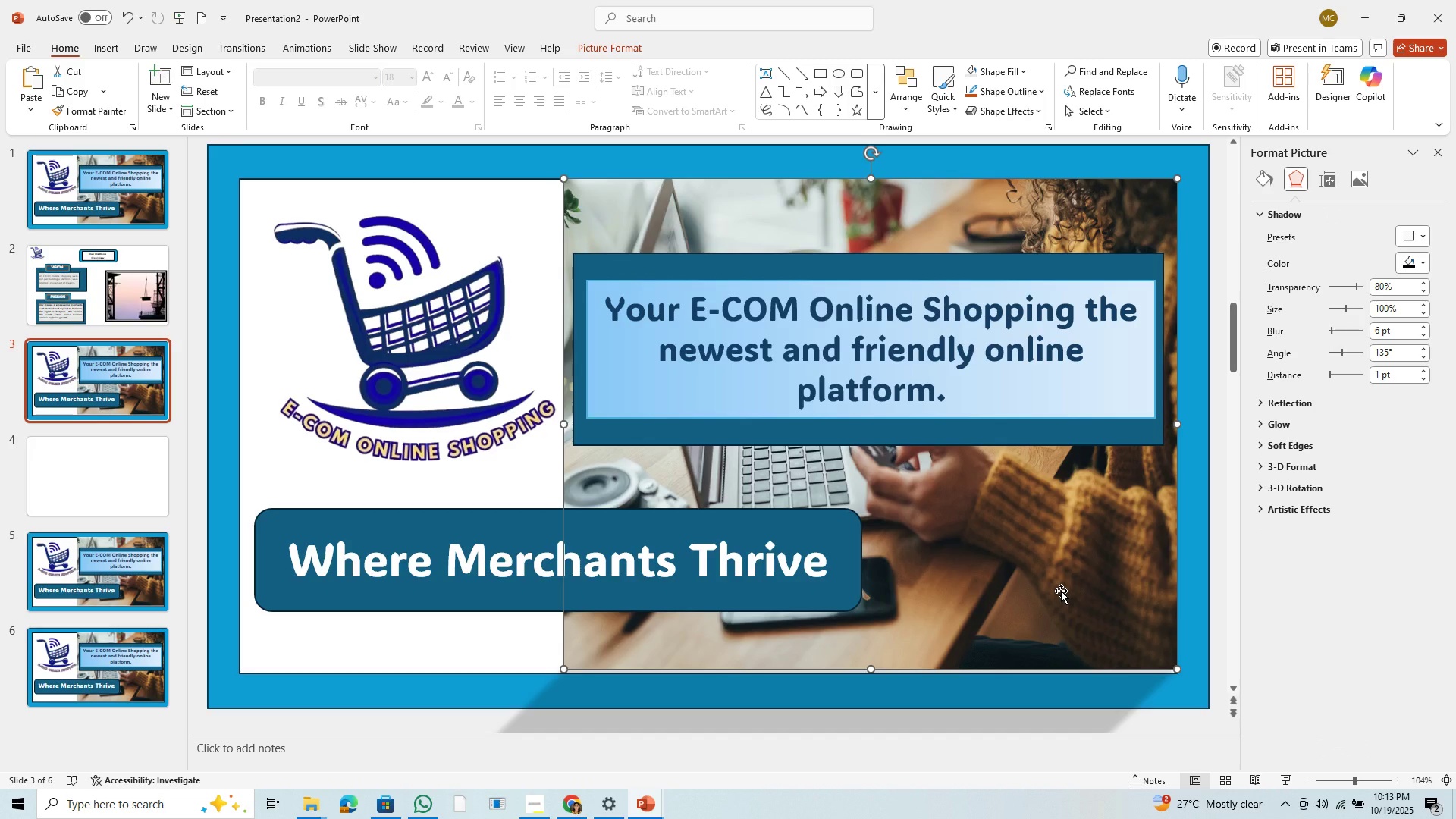 
key(Backspace)
 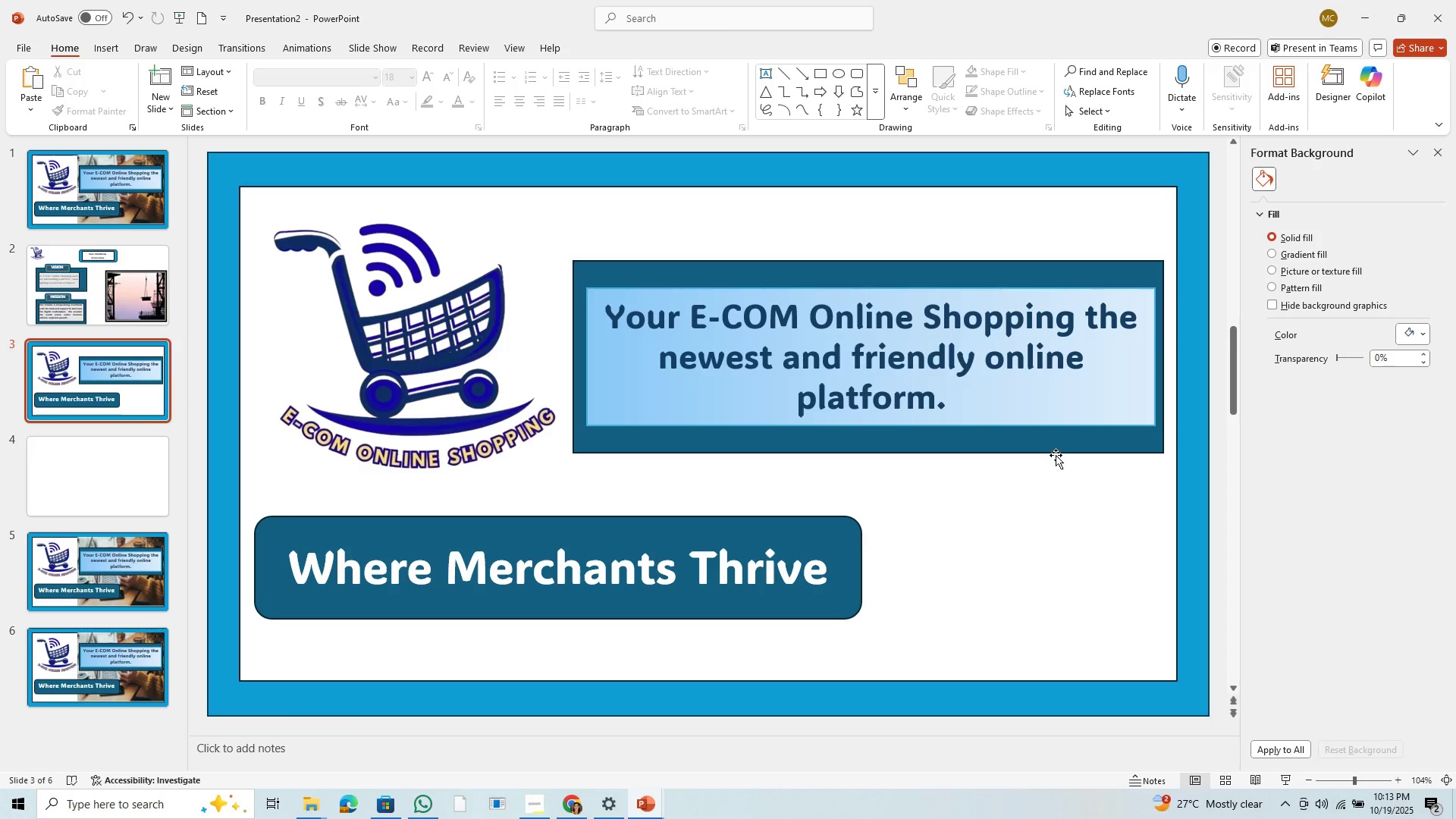 
left_click([1056, 455])
 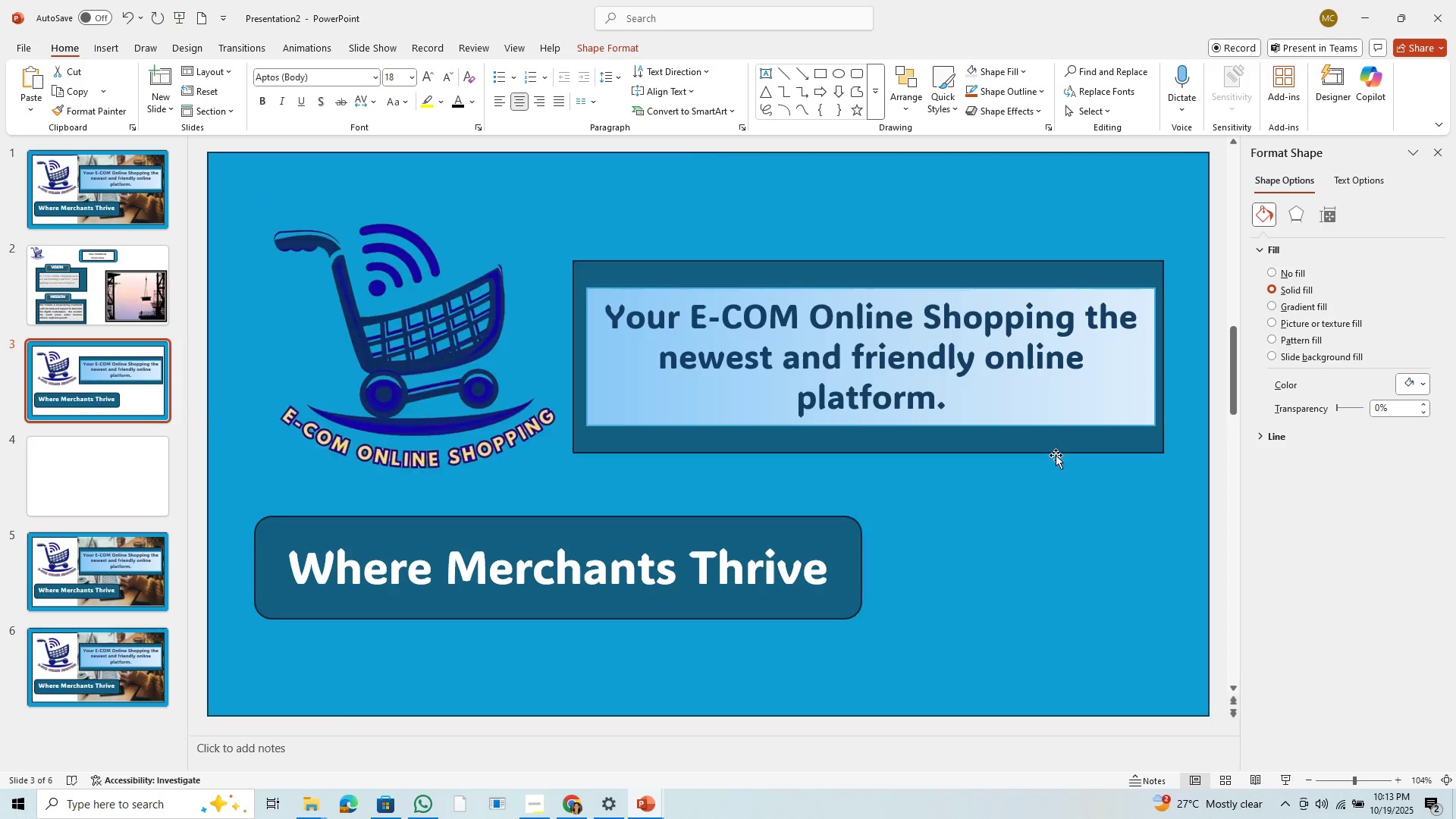 
key(Backspace)
 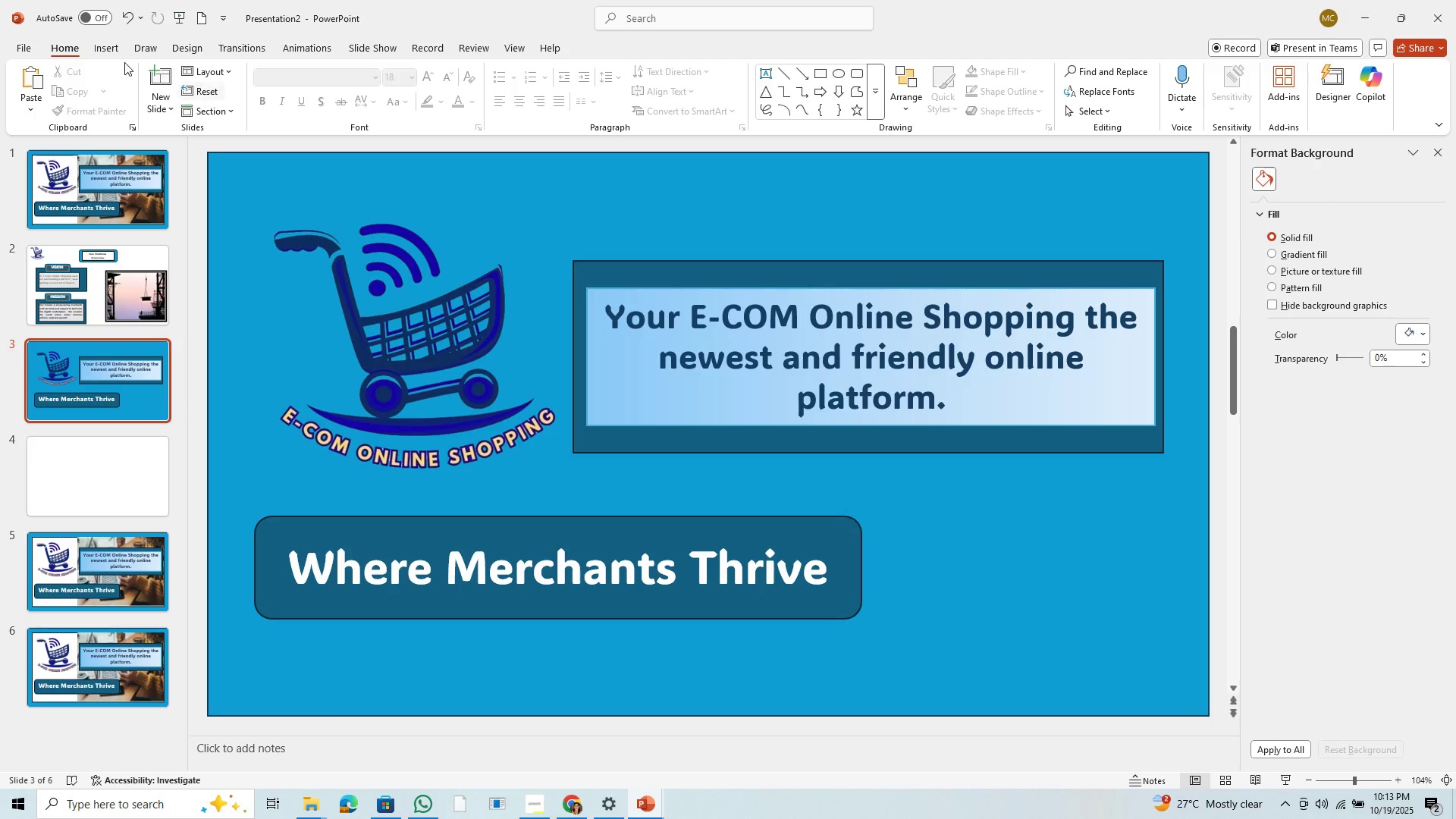 
left_click([130, 13])
 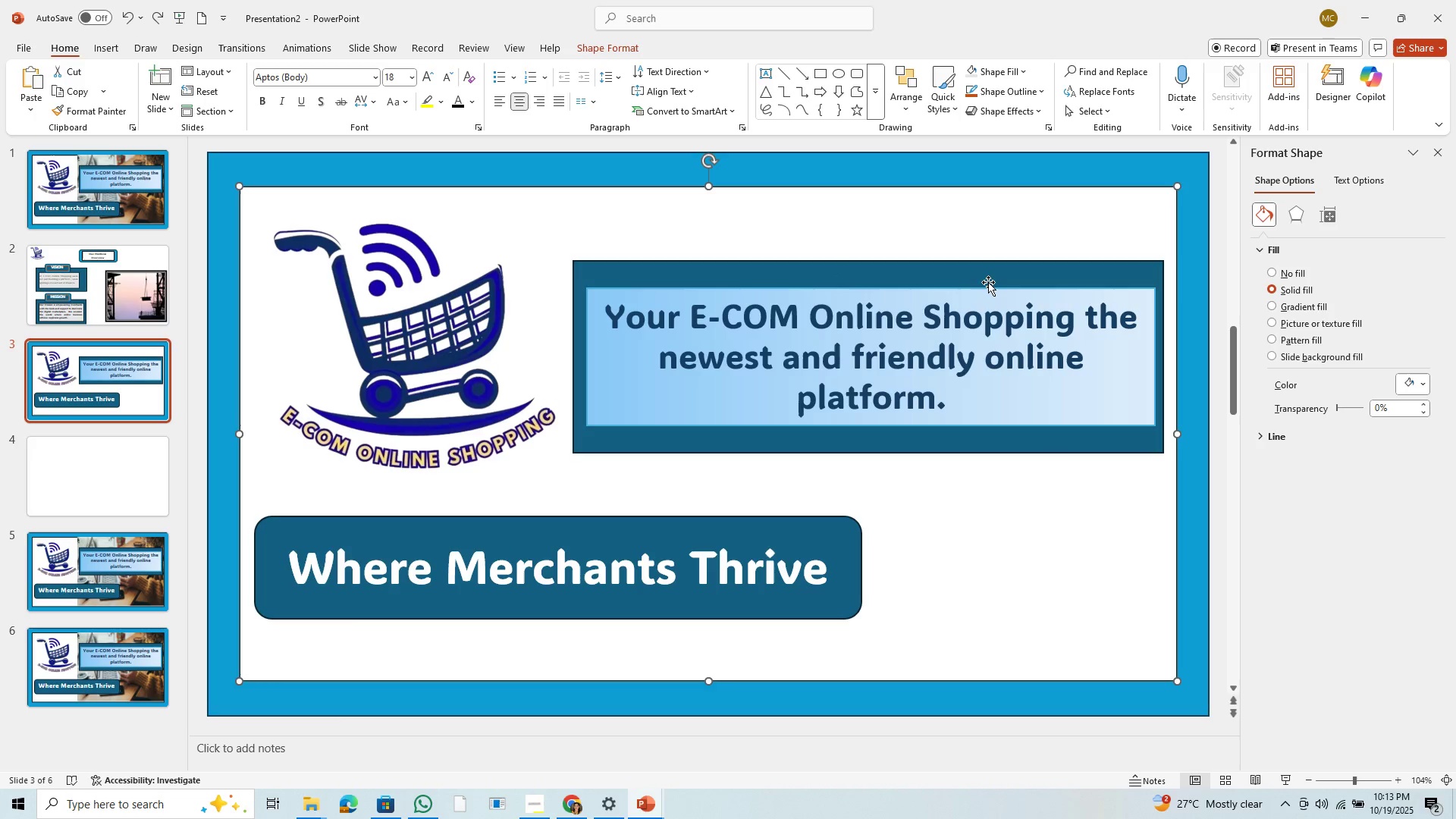 
left_click([993, 275])
 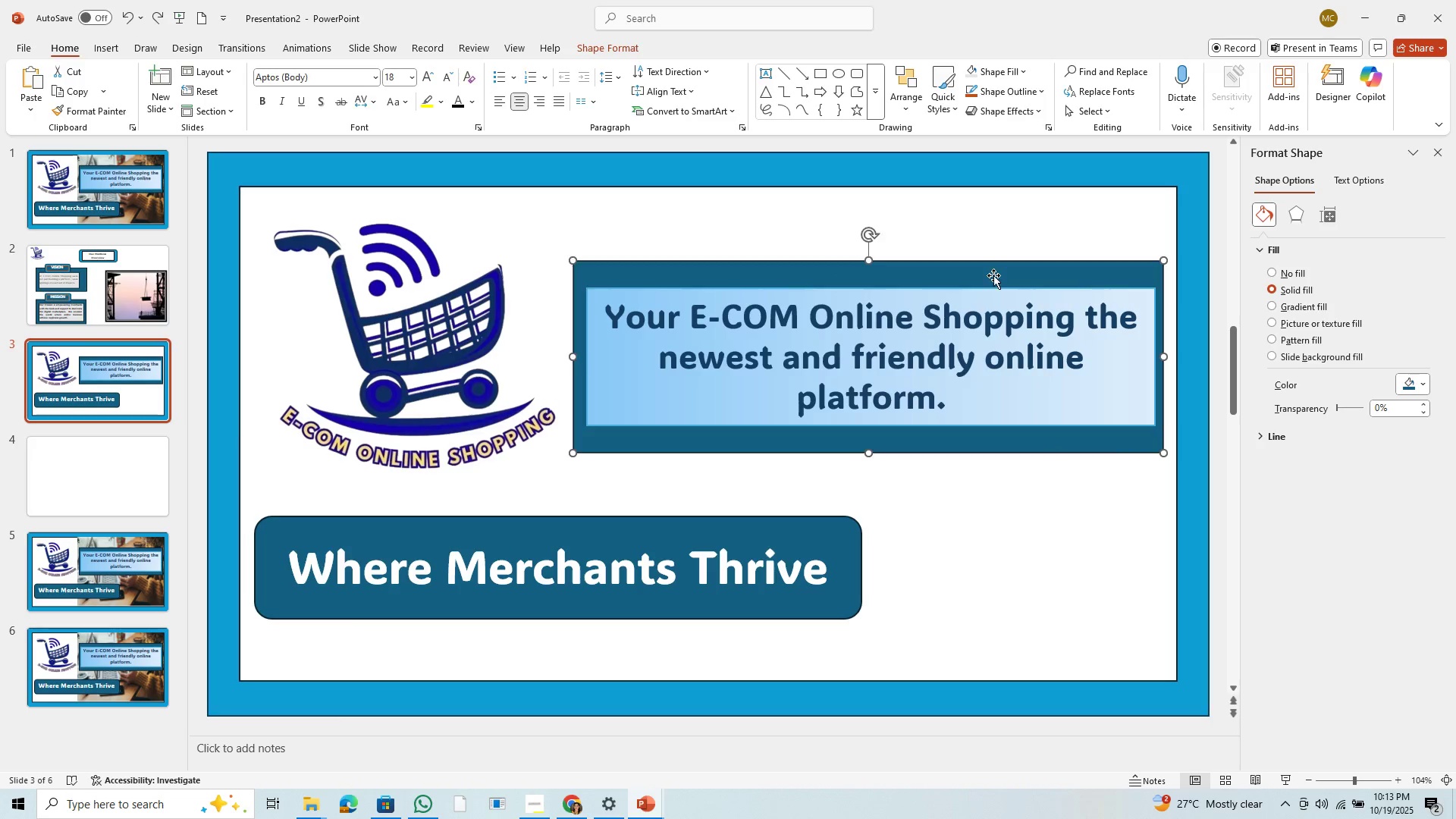 
key(Backspace)
 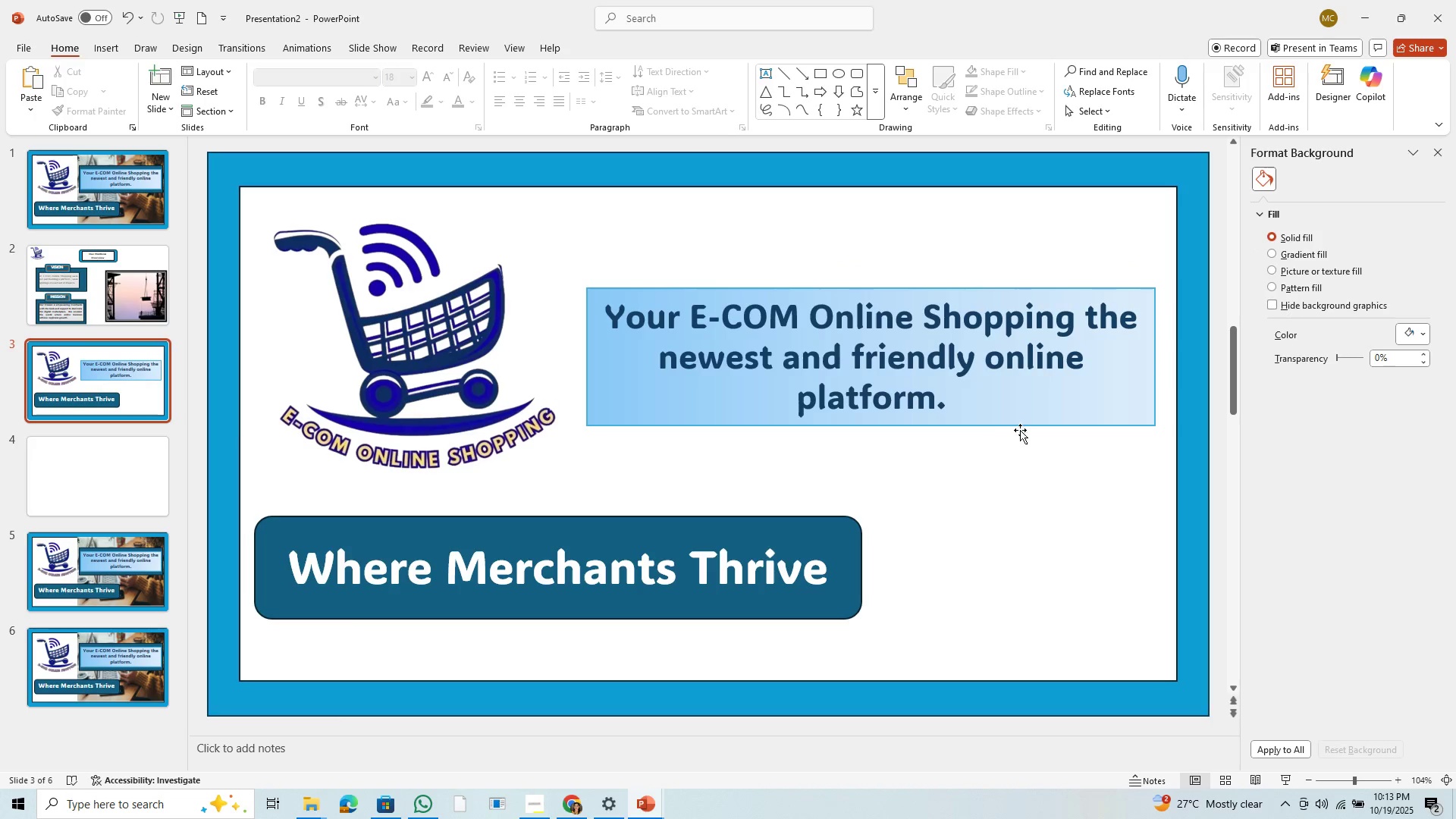 
left_click([1022, 430])
 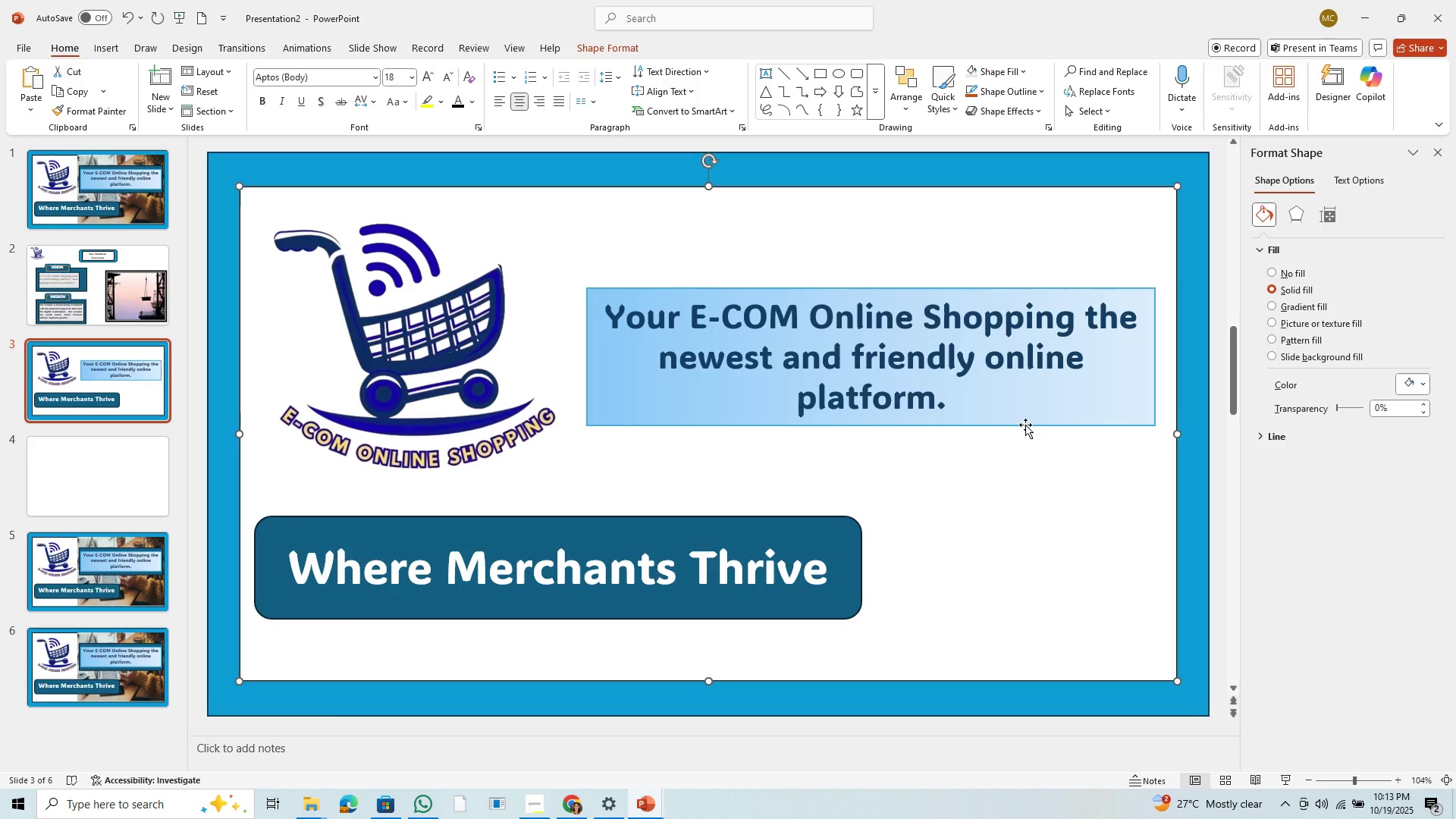 
left_click([1025, 425])
 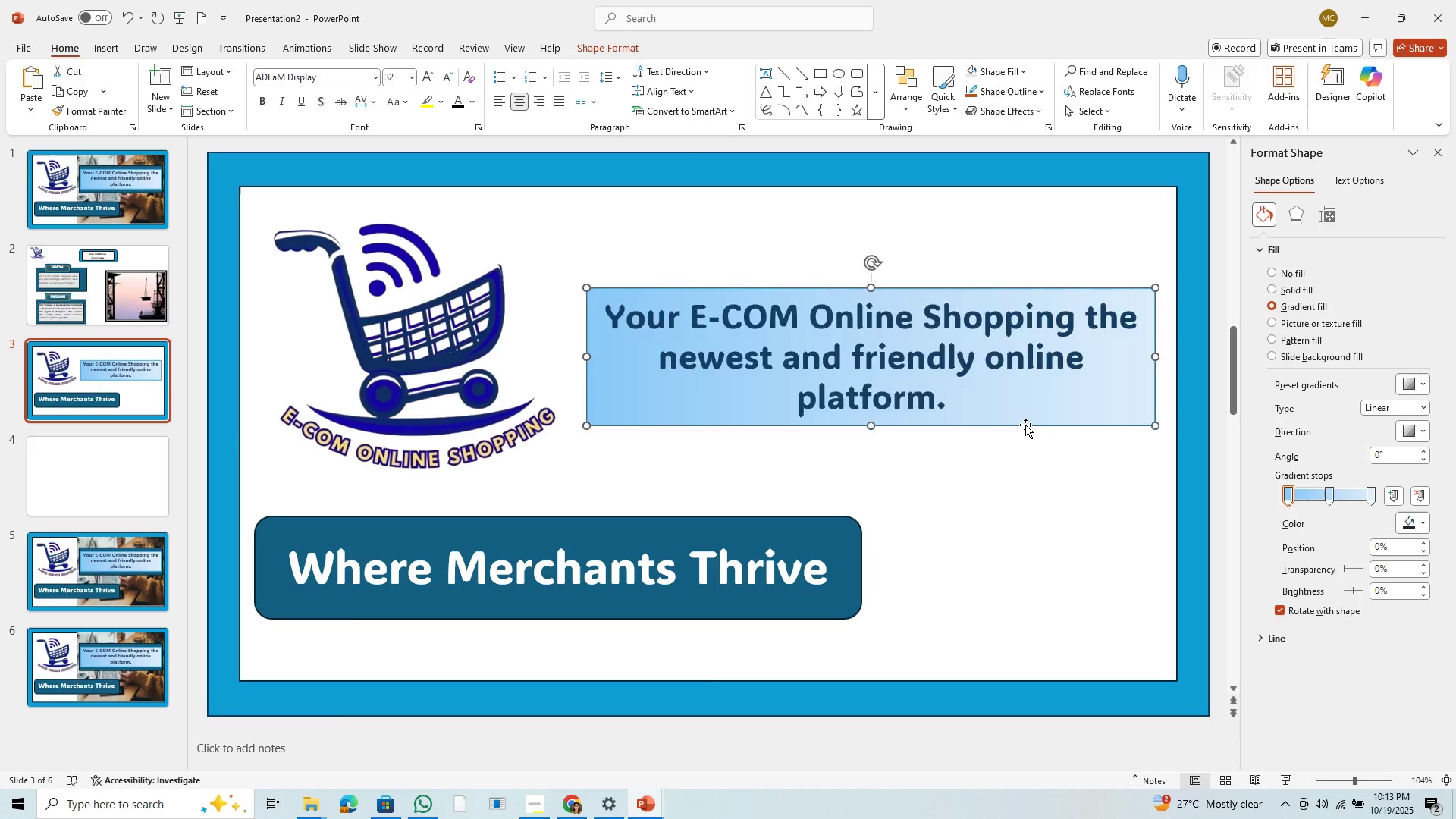 
key(Backspace)
 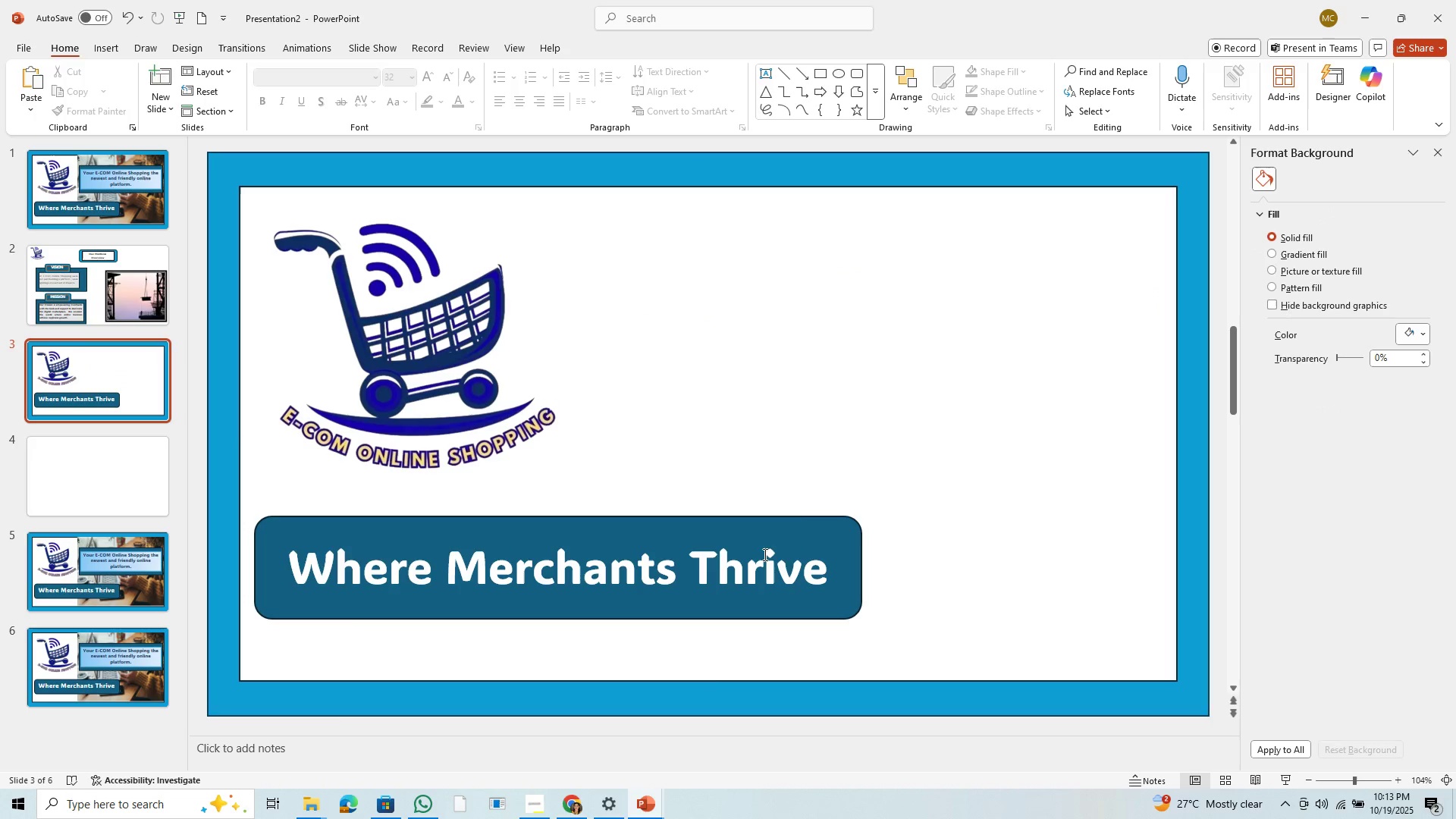 
left_click([805, 517])
 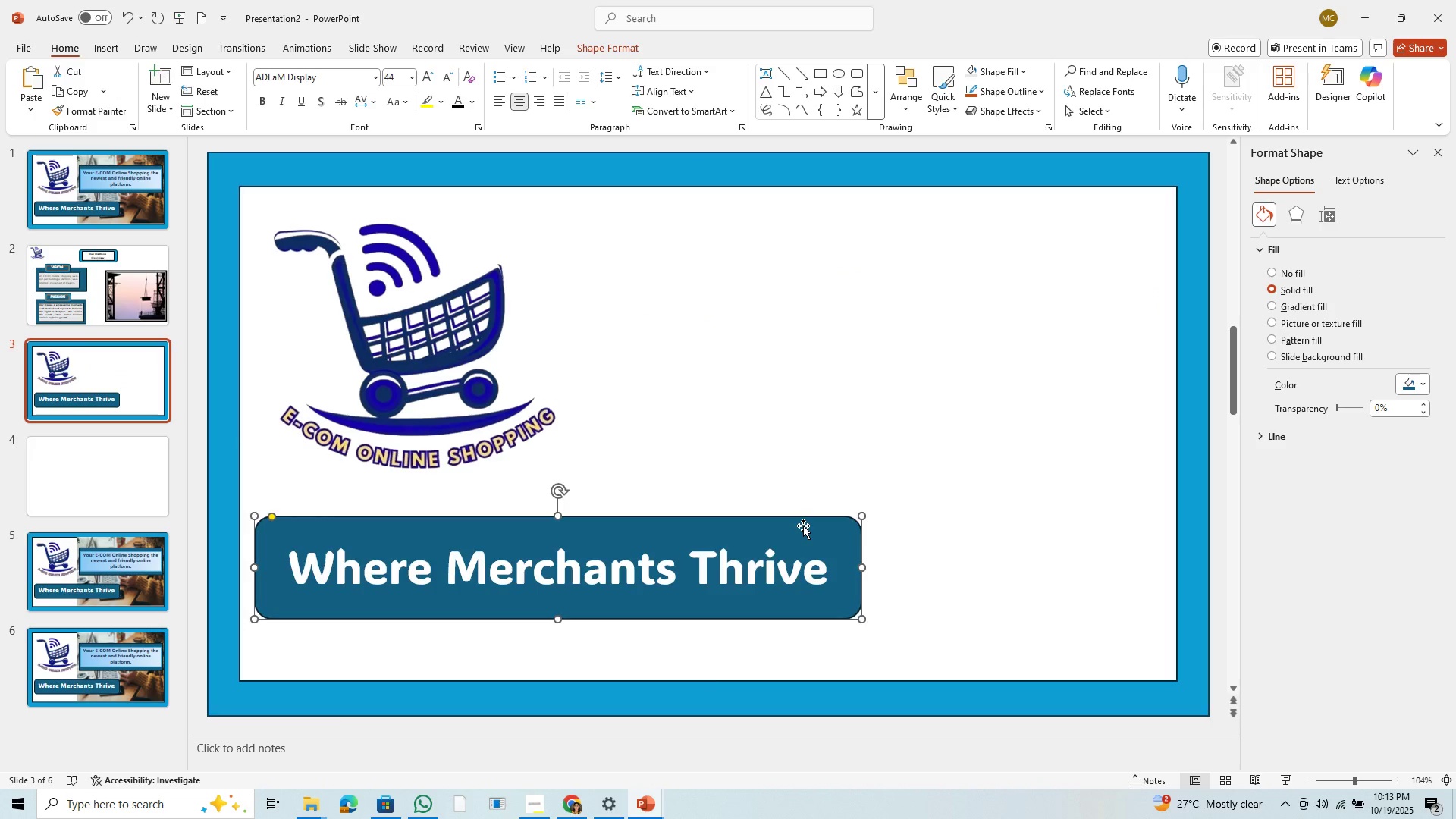 
key(Backspace)
 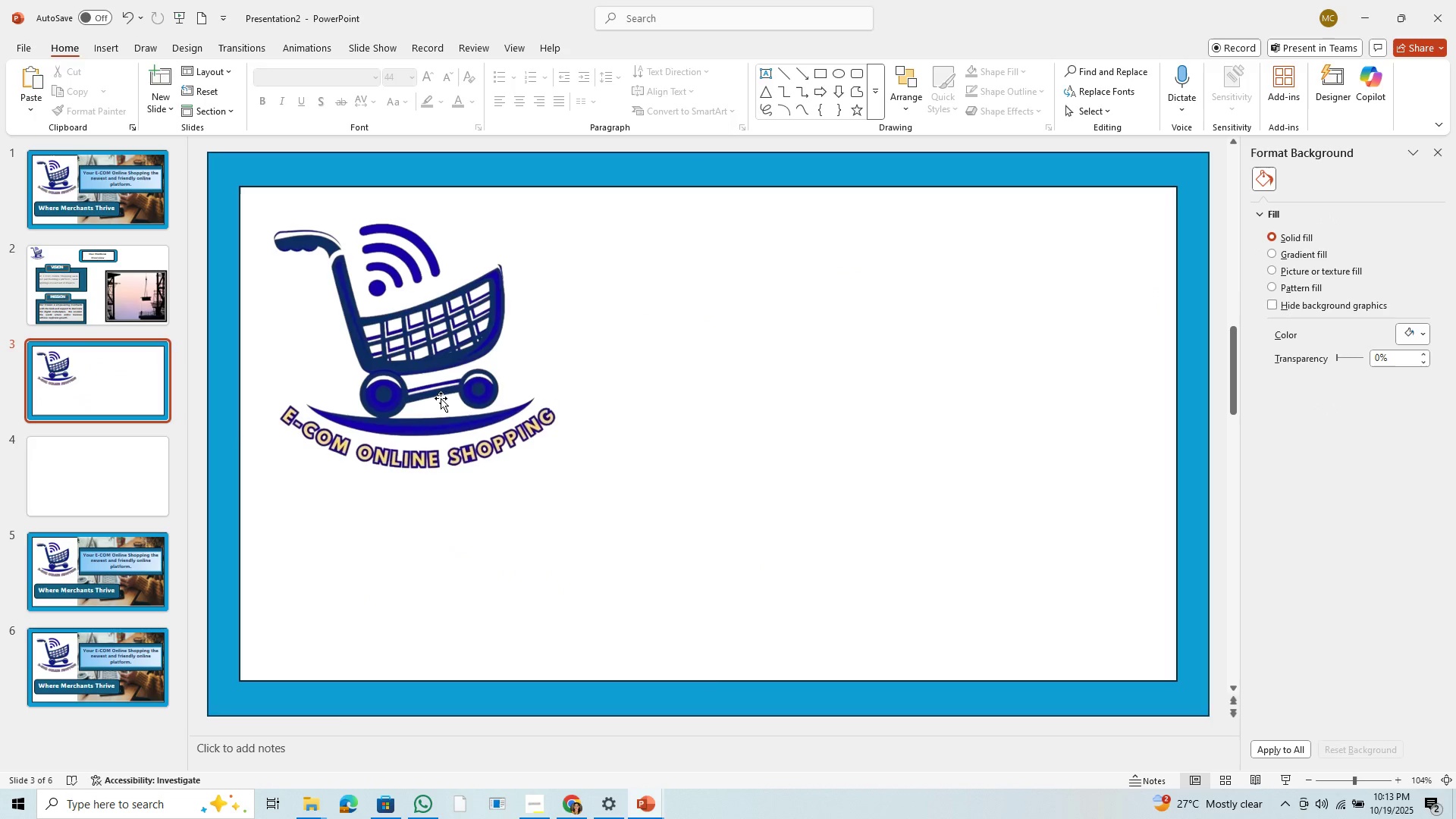 
left_click([462, 410])
 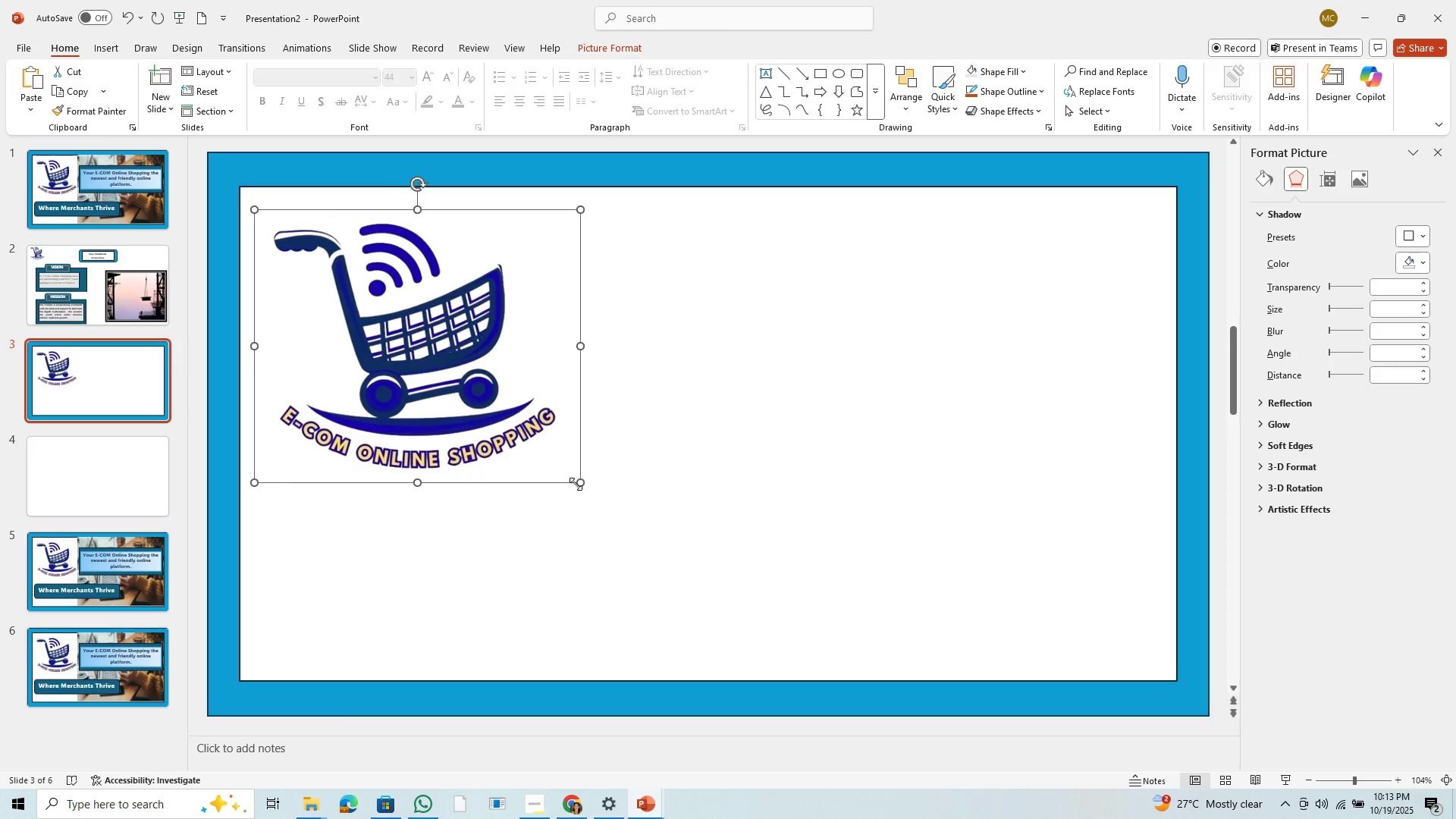 
left_click_drag(start_coordinate=[576, 484], to_coordinate=[358, 332])
 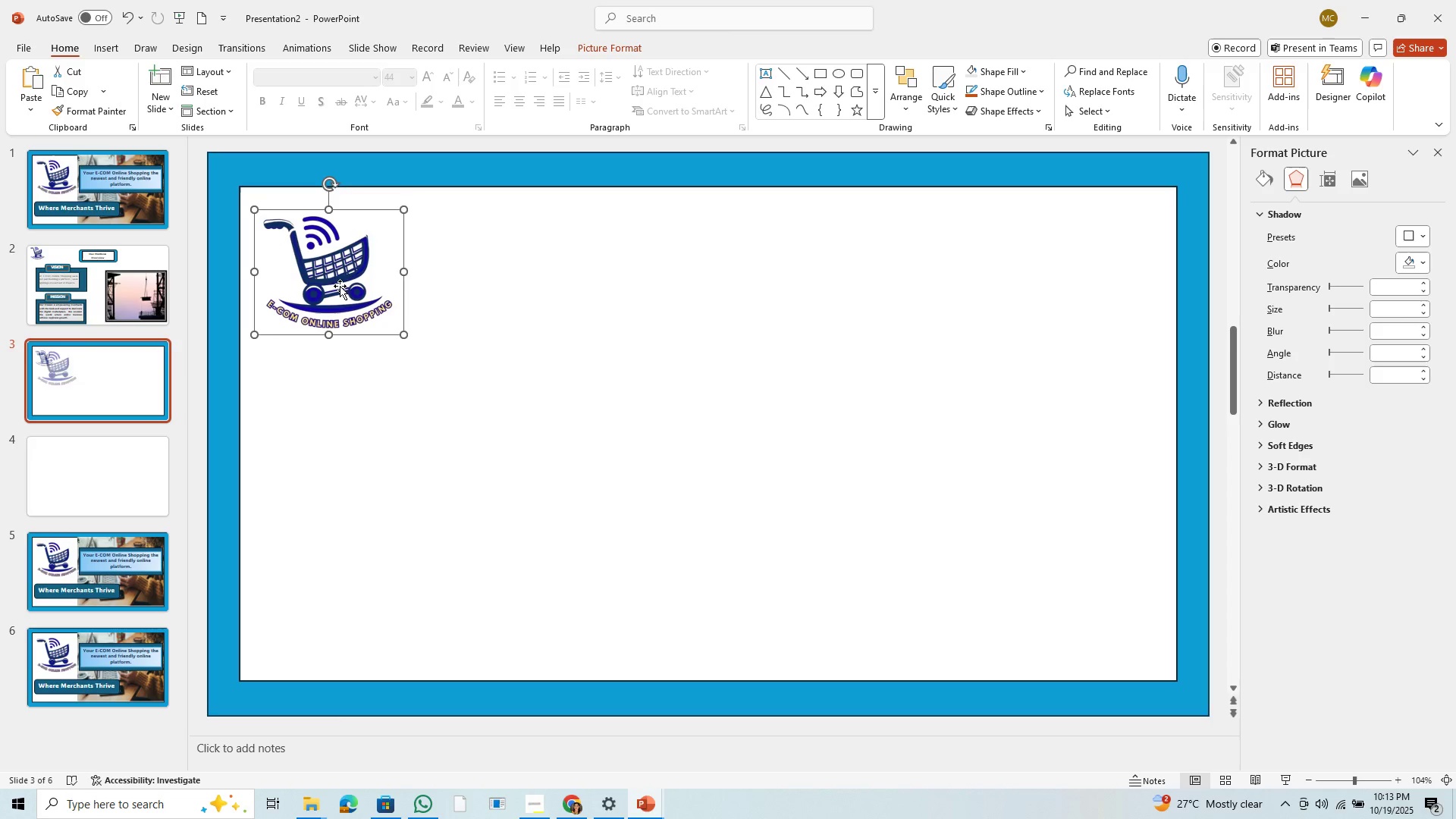 
left_click_drag(start_coordinate=[338, 284], to_coordinate=[329, 268])
 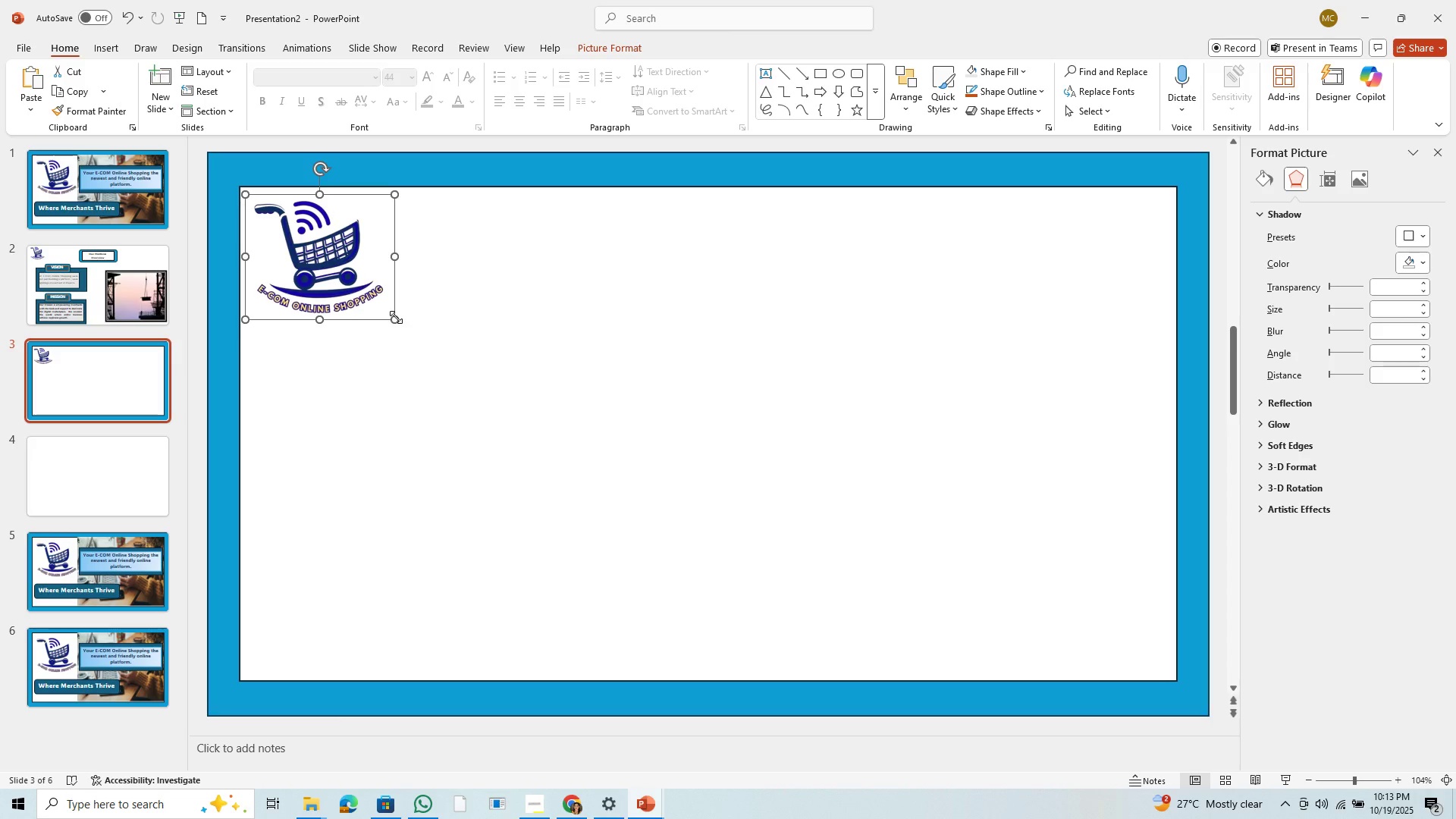 
left_click_drag(start_coordinate=[396, 317], to_coordinate=[362, 293])
 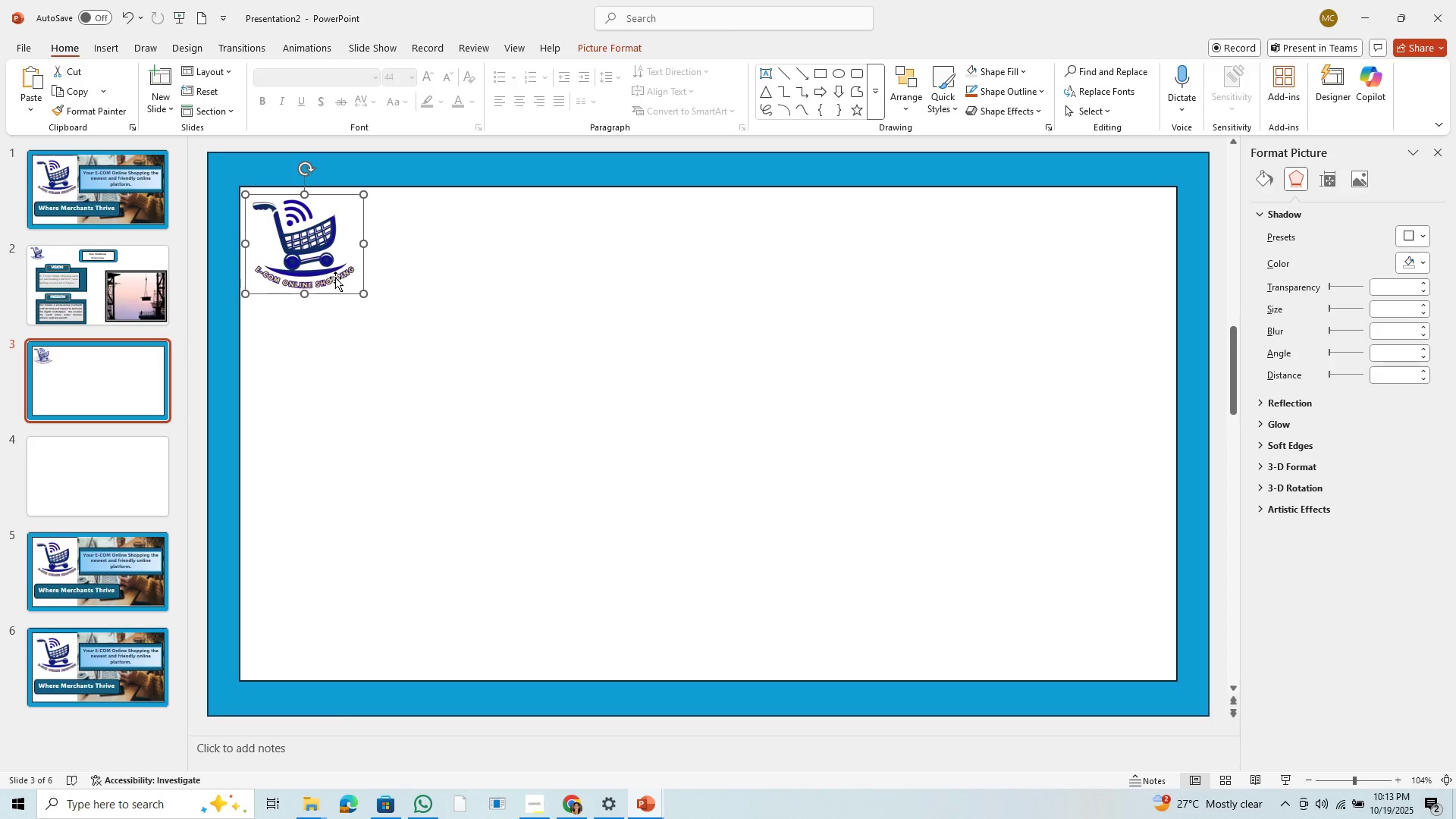 
left_click_drag(start_coordinate=[335, 278], to_coordinate=[333, 271])
 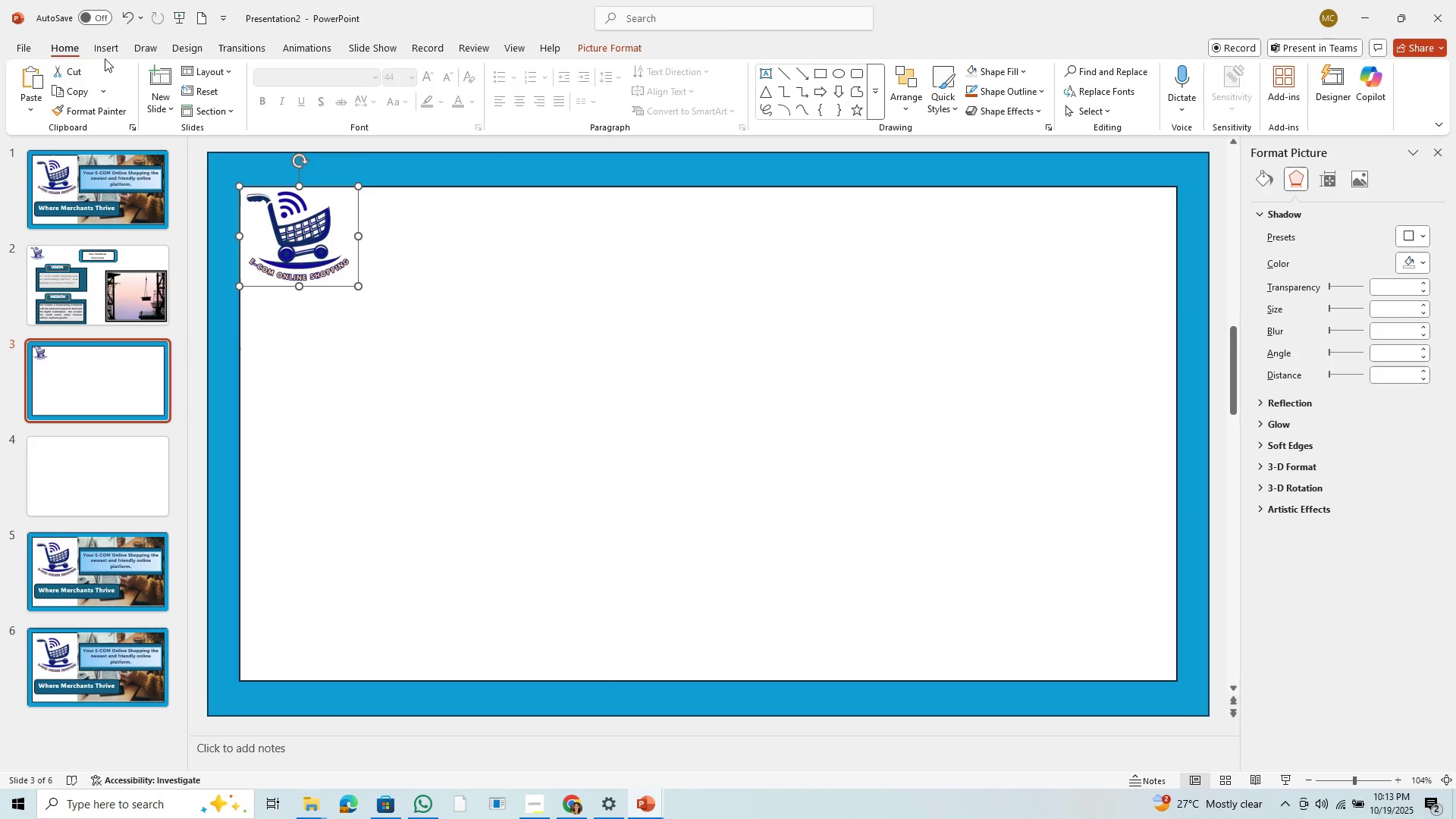 
left_click([105, 46])
 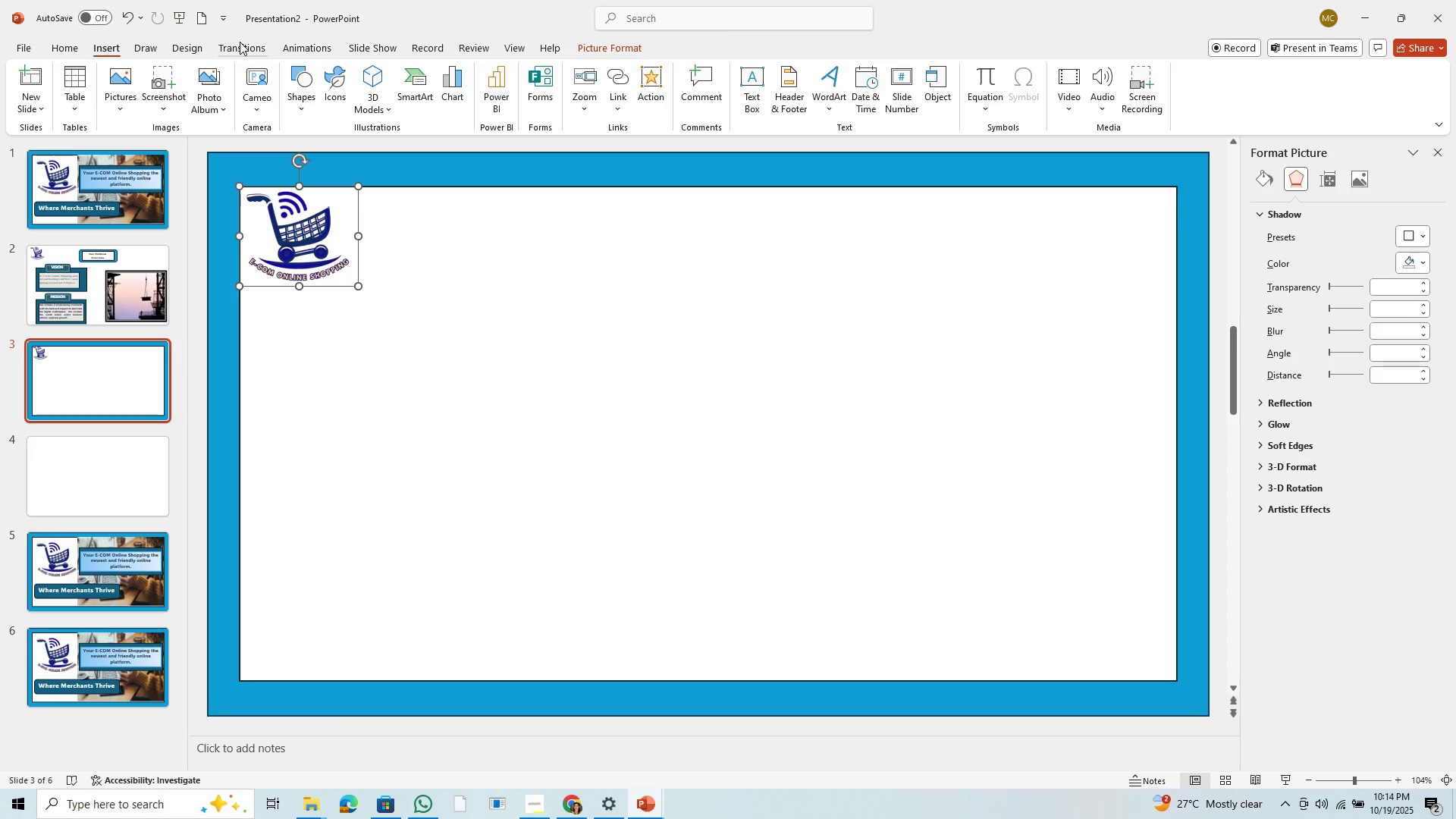 
left_click([179, 42])
 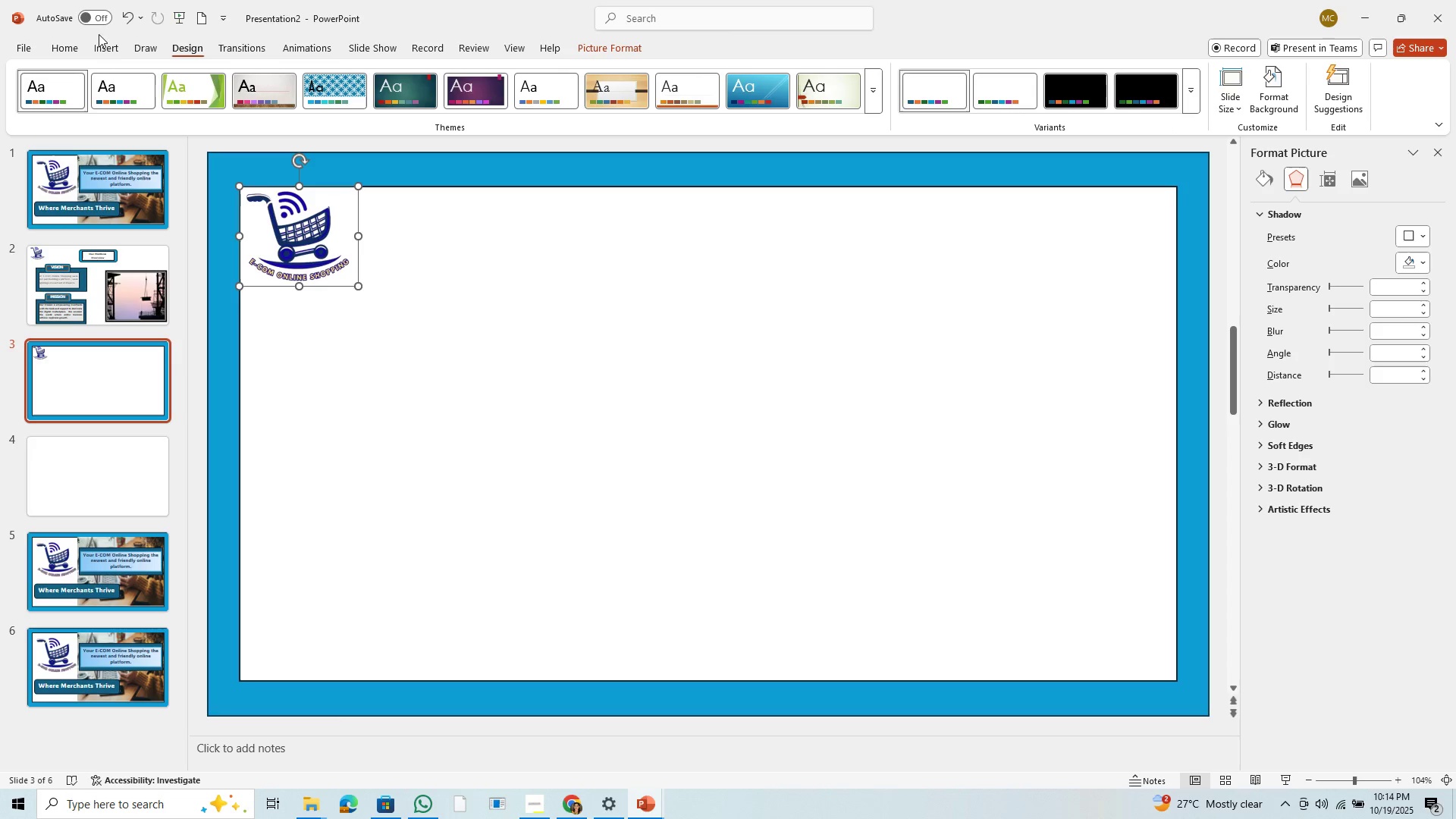 
left_click([96, 40])
 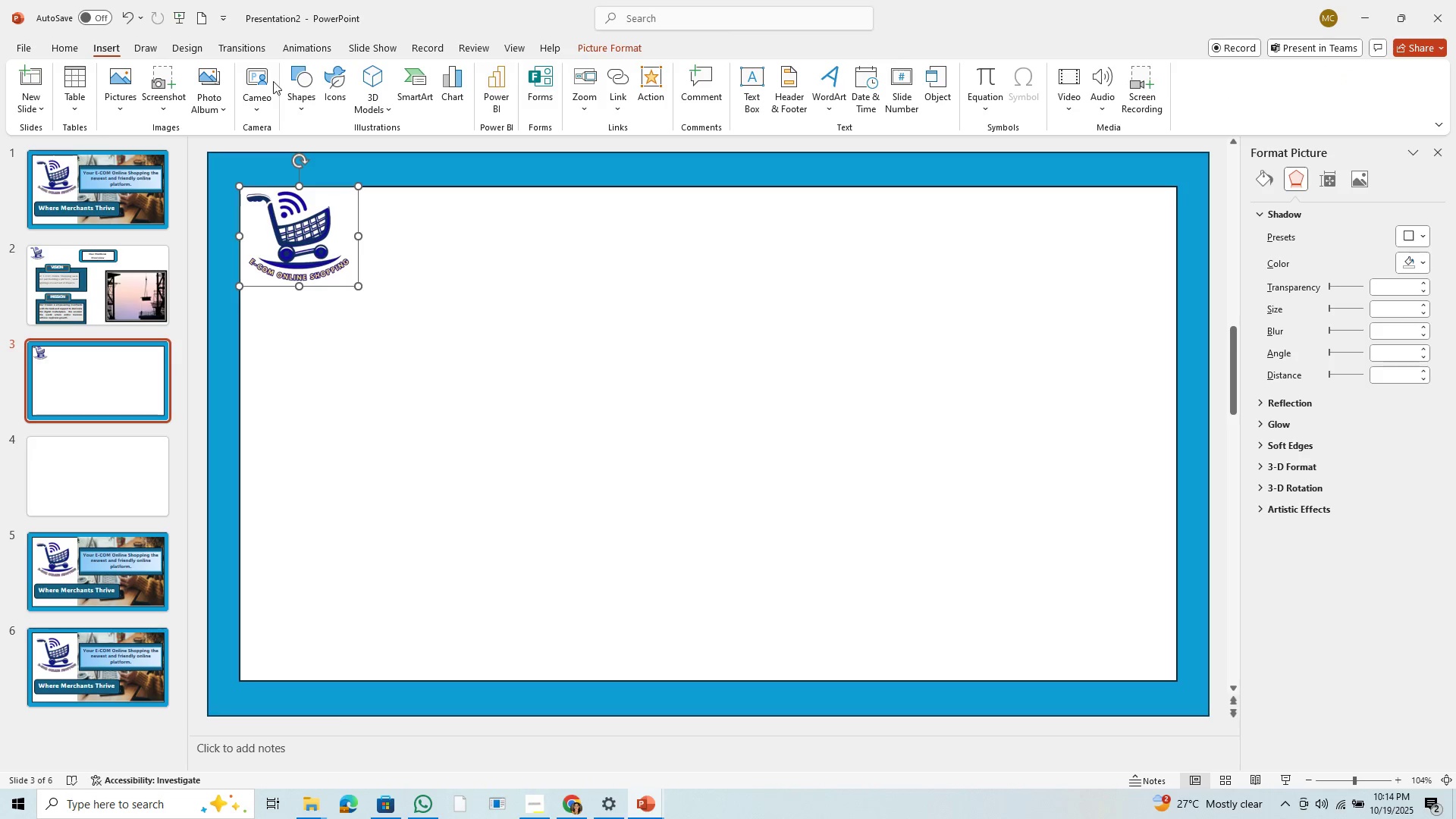 
left_click([300, 80])
 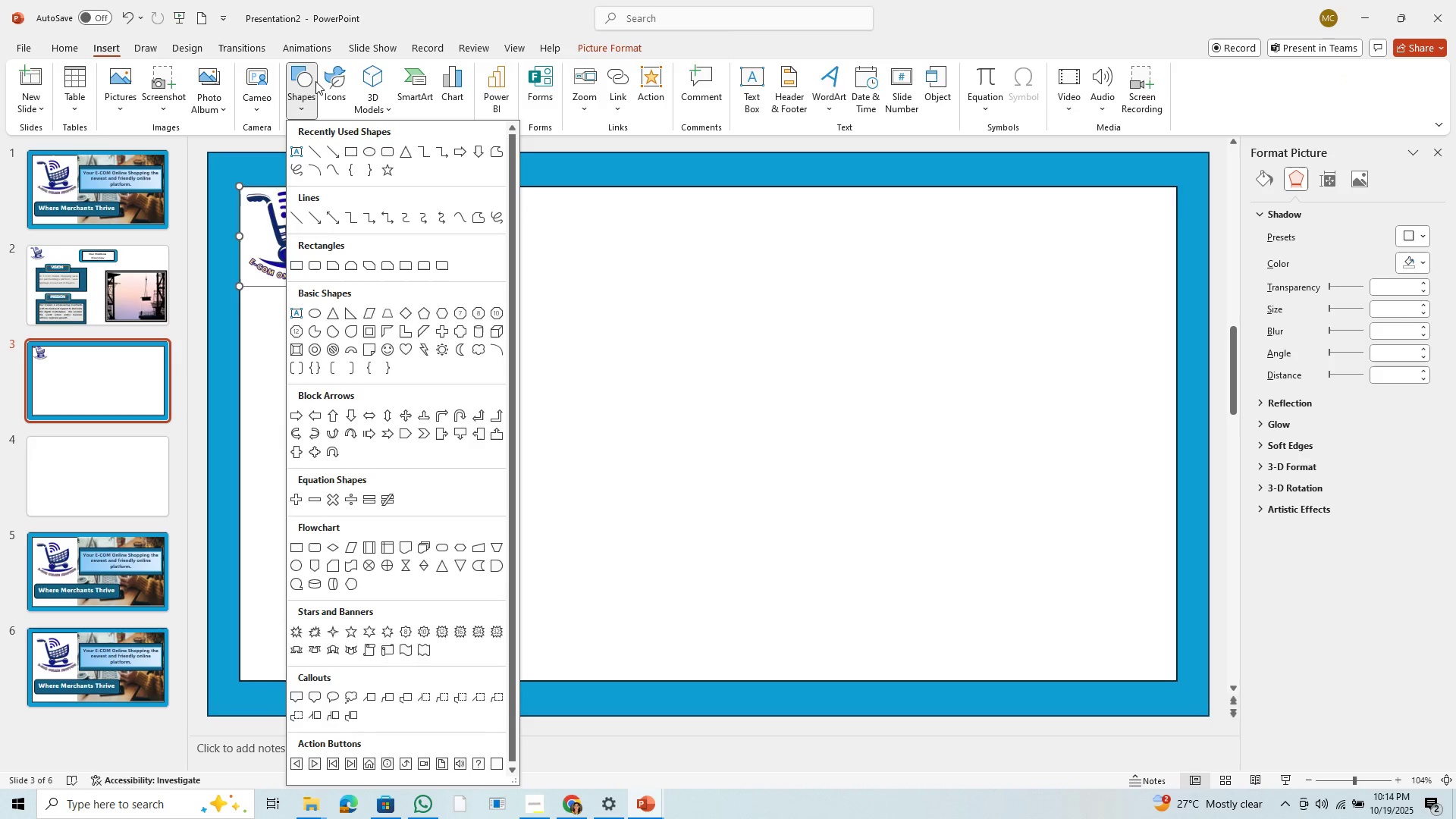 
wait(6.31)
 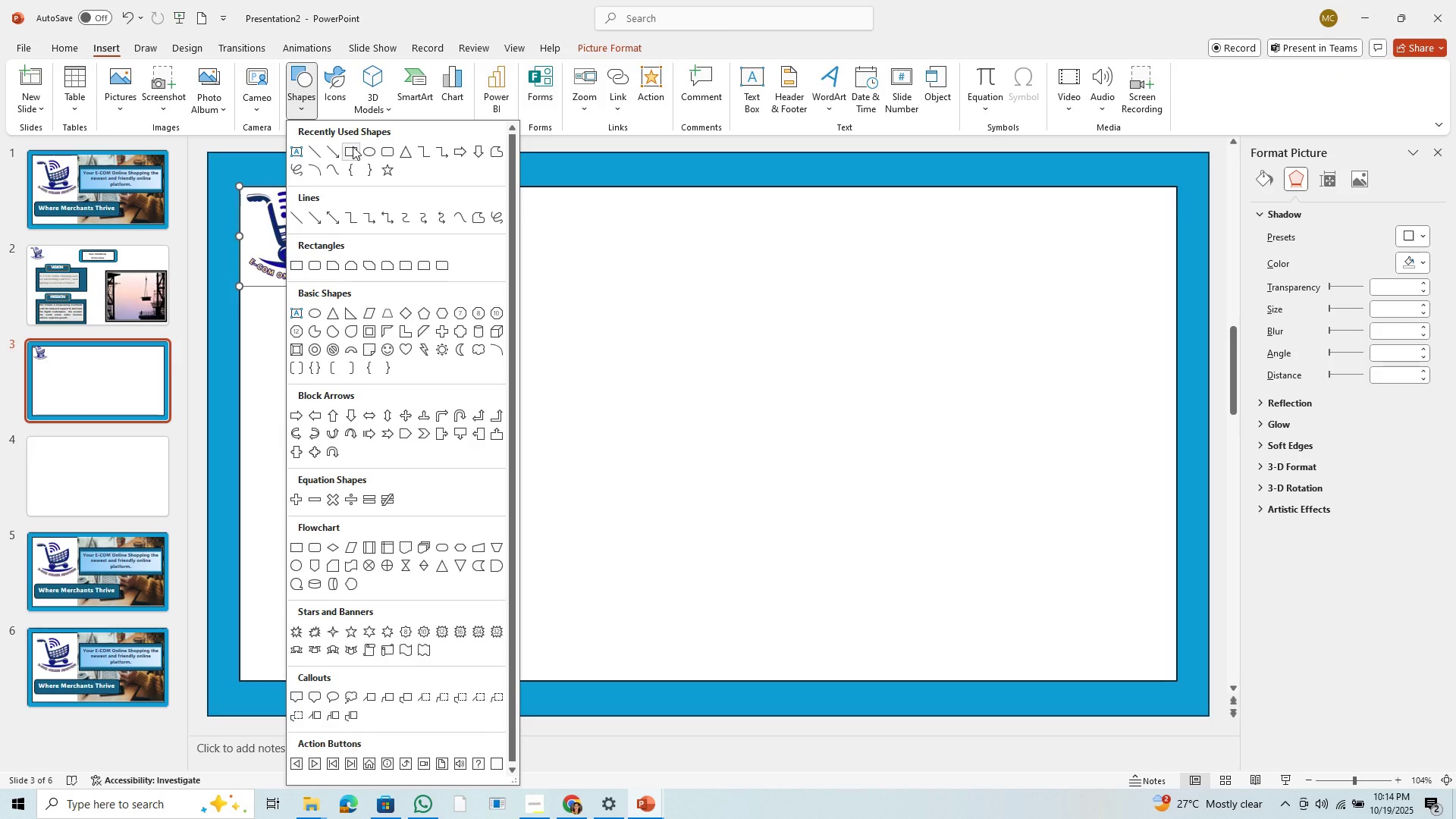 
left_click([328, 91])
 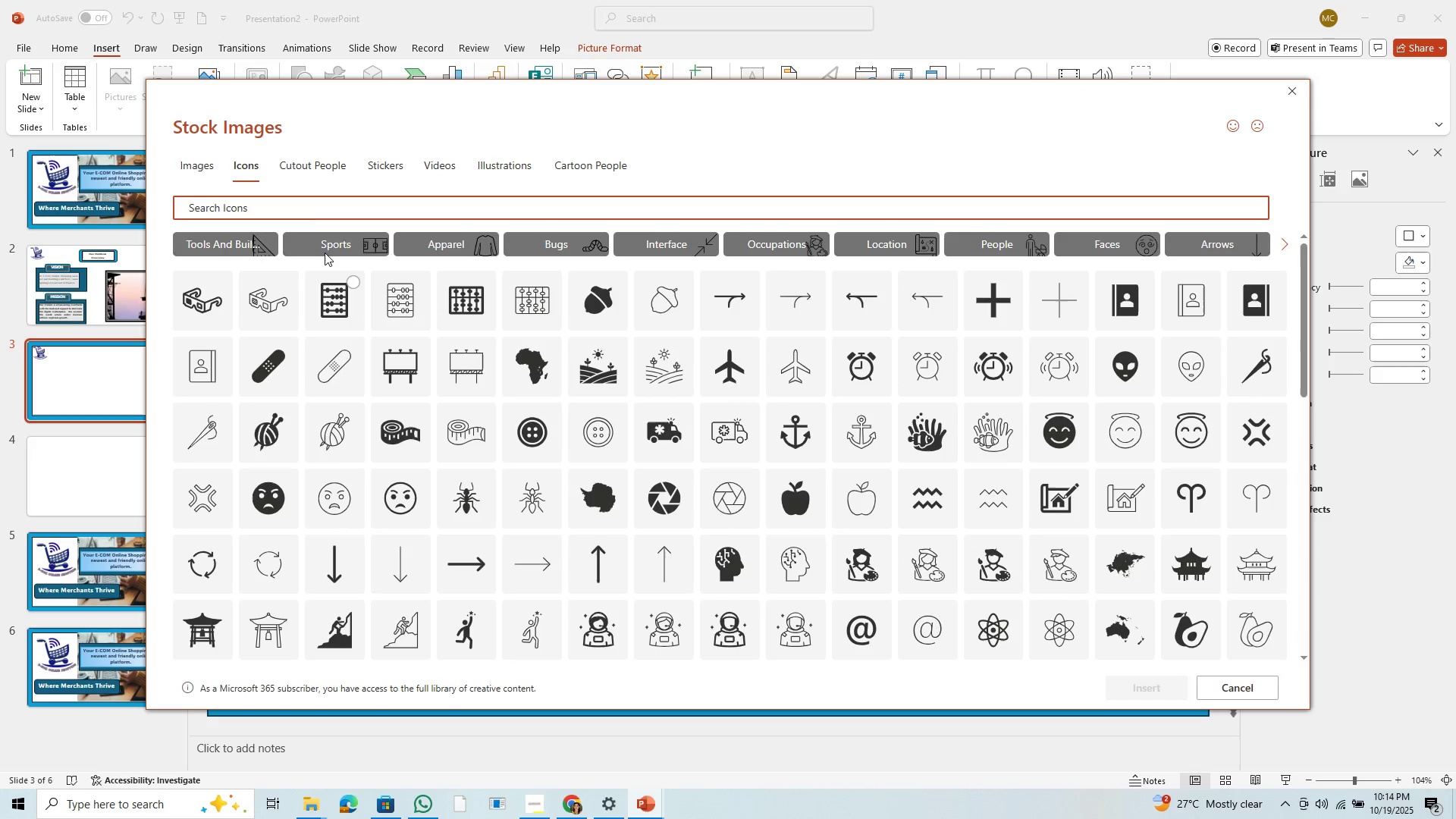 
left_click([211, 171])
 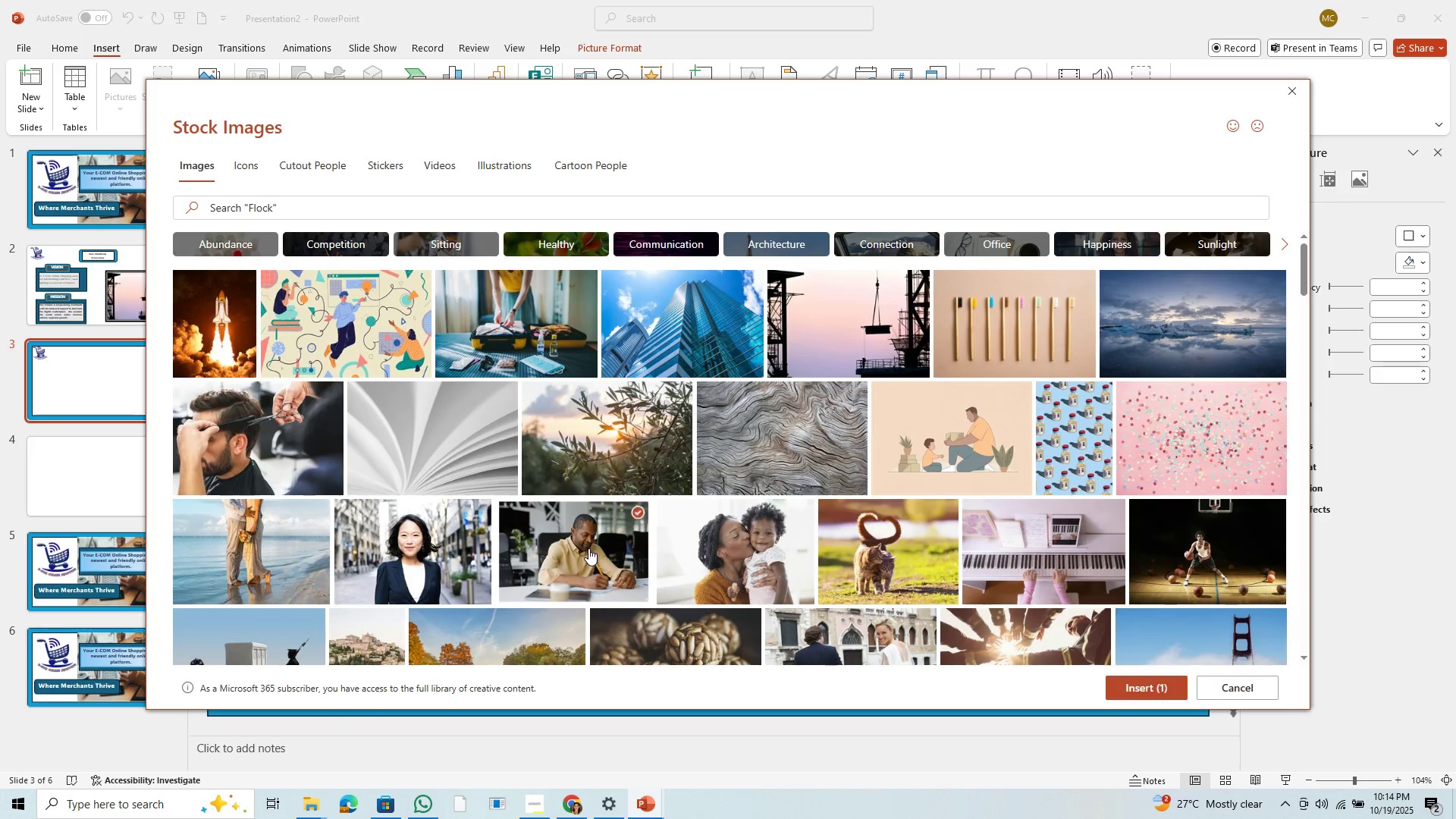 
wait(6.11)
 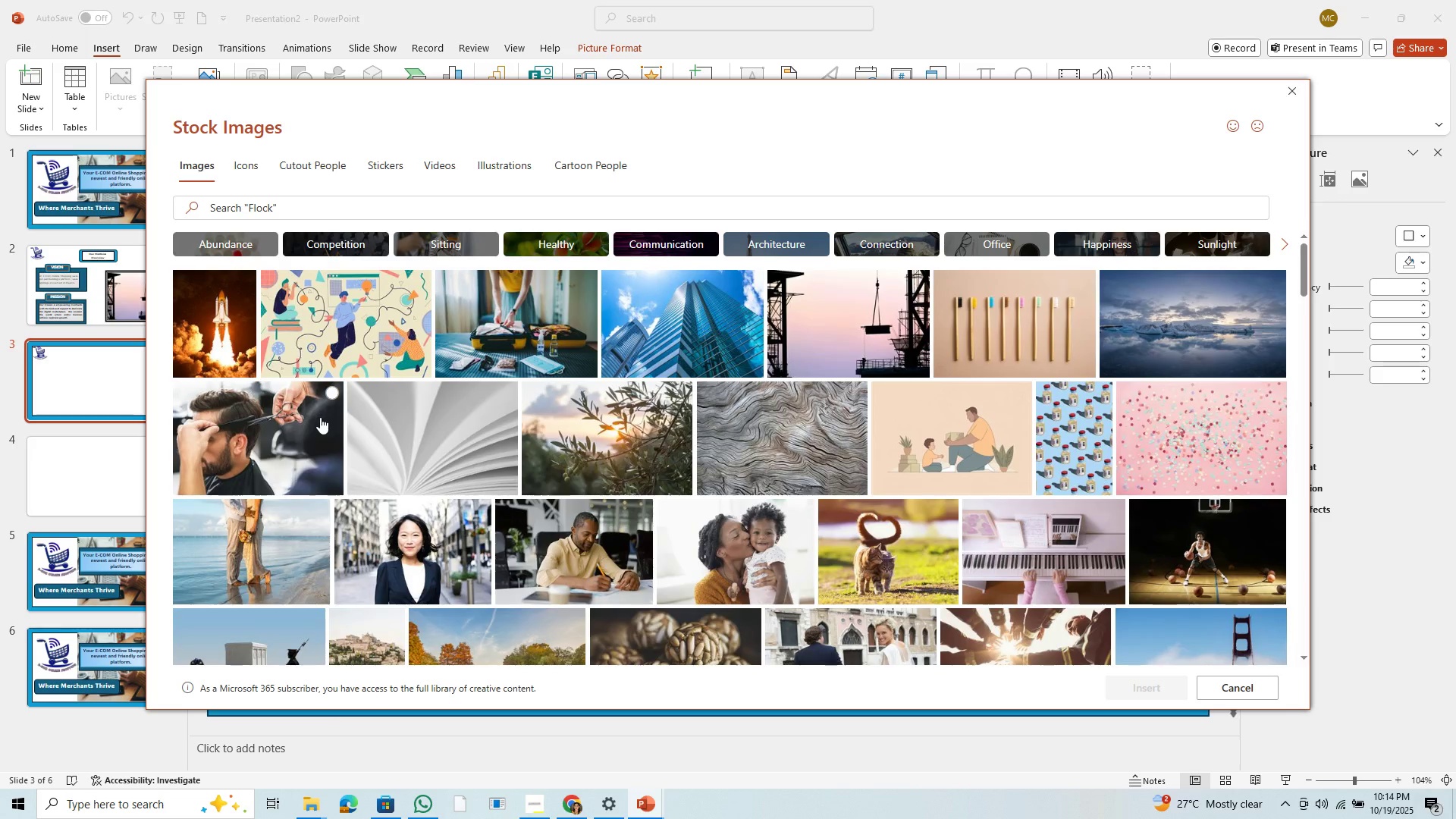 
left_click([1135, 694])
 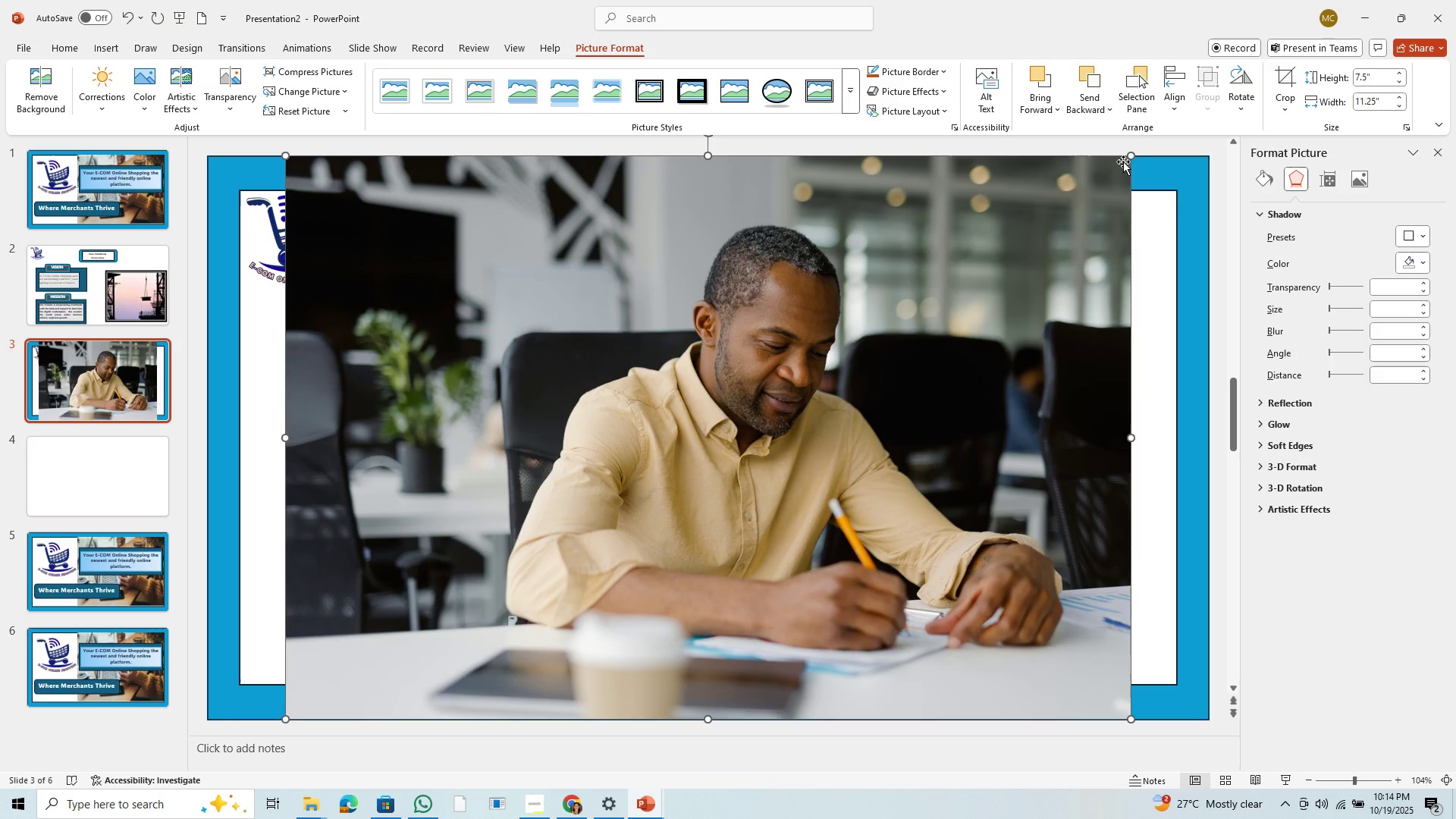 
wait(5.3)
 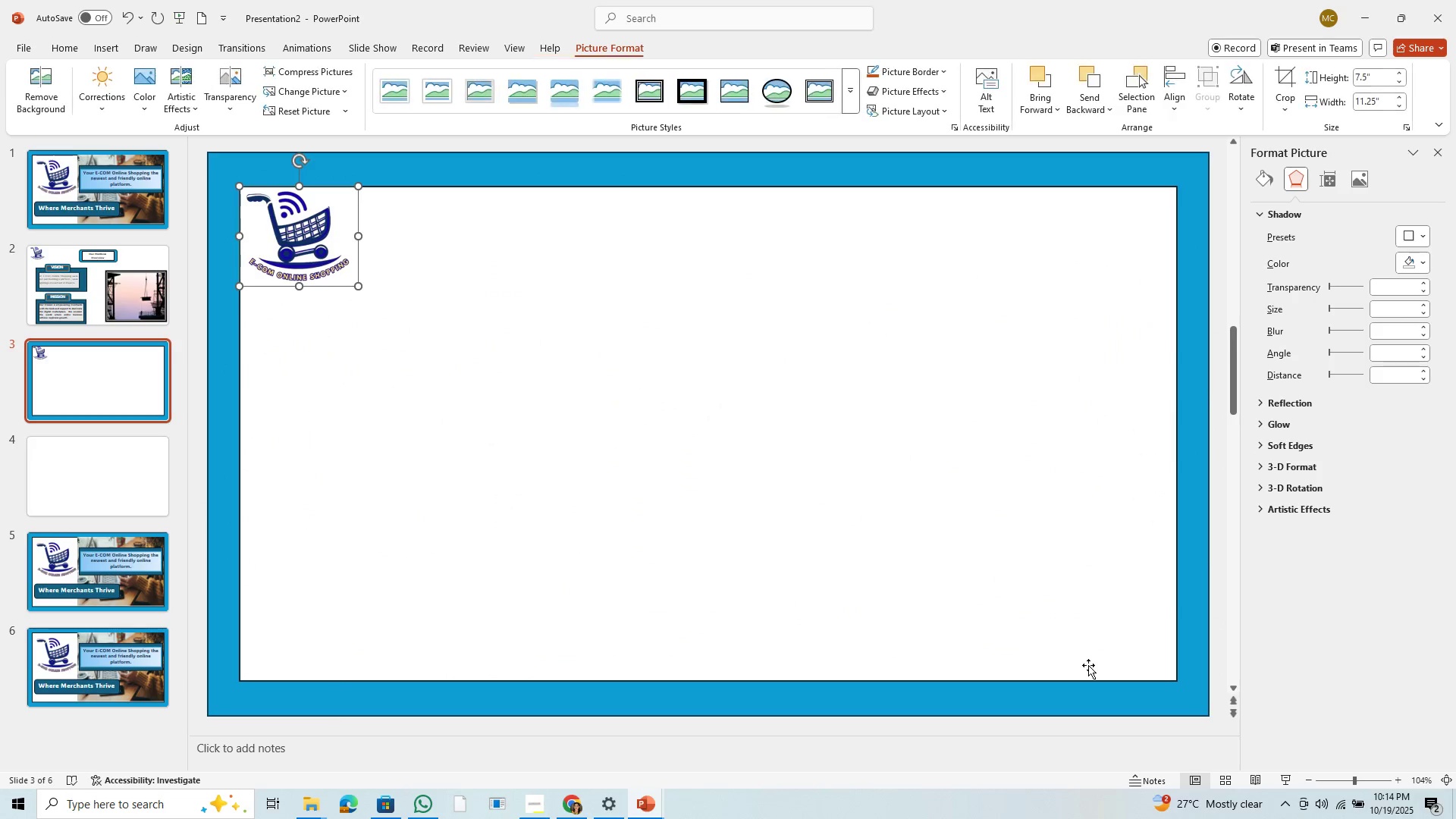 
left_click_drag(start_coordinate=[1131, 156], to_coordinate=[969, 278])
 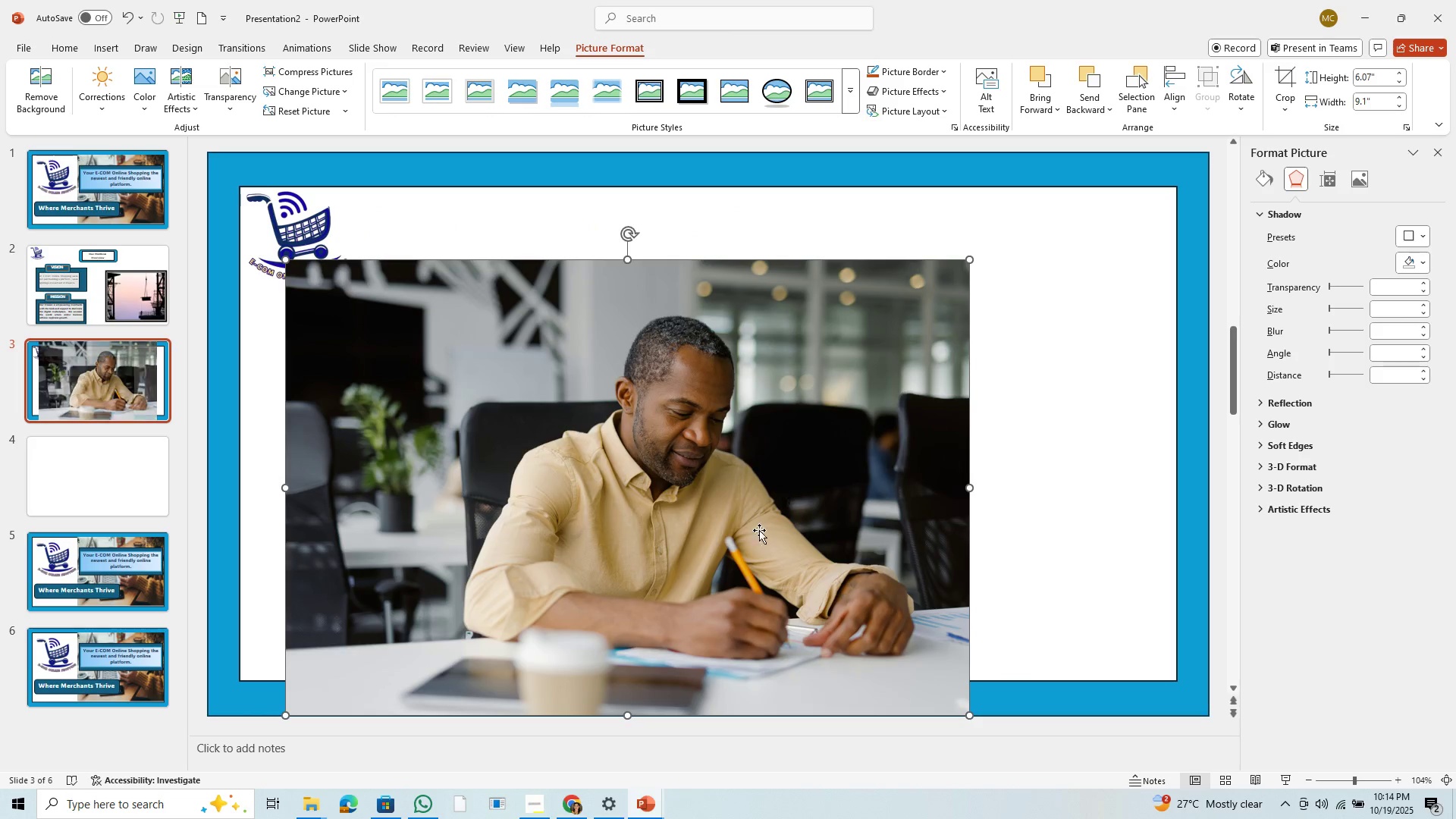 
left_click_drag(start_coordinate=[748, 553], to_coordinate=[784, 490])
 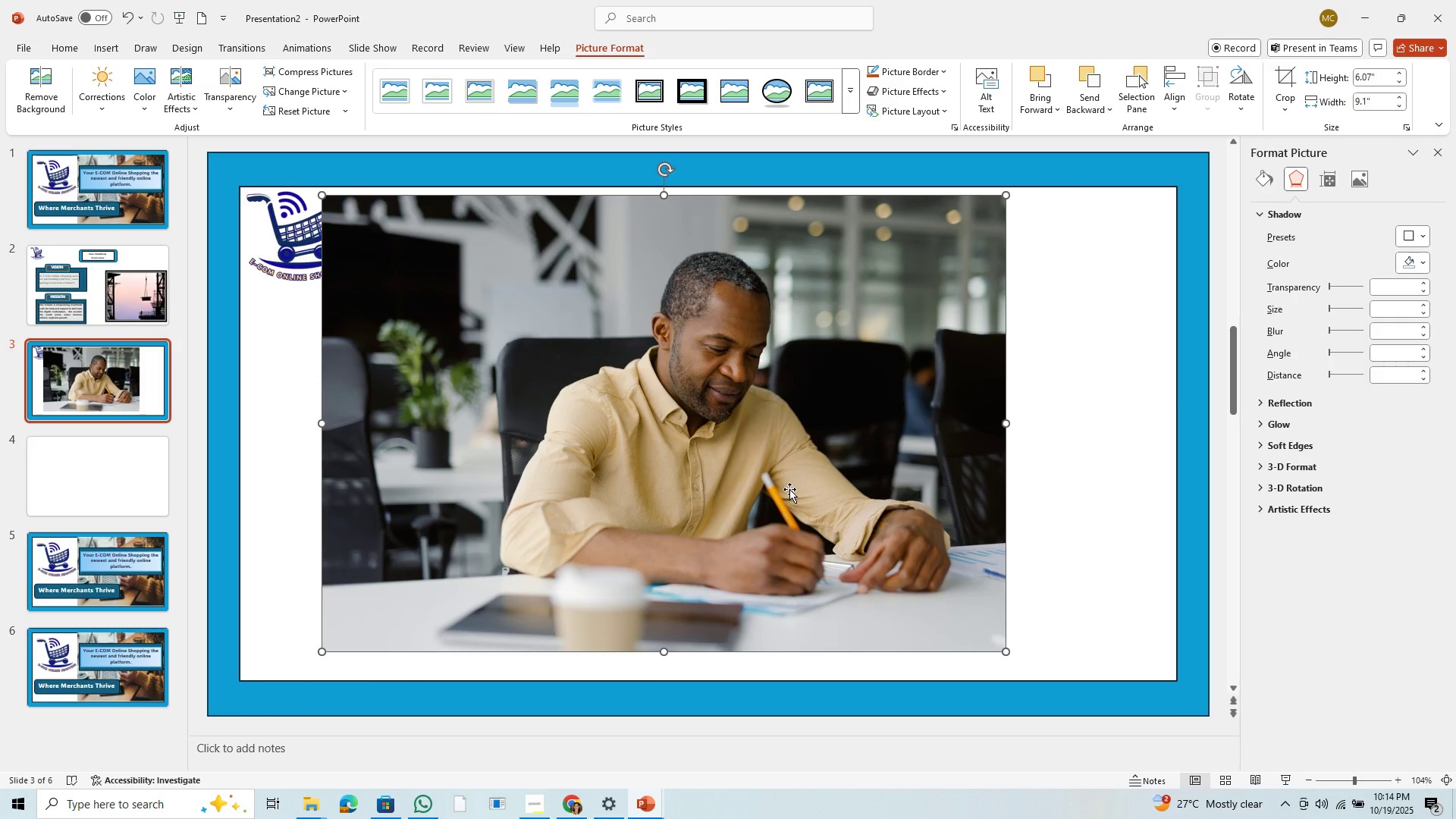 
hold_key(key=ControlLeft, duration=0.58)
 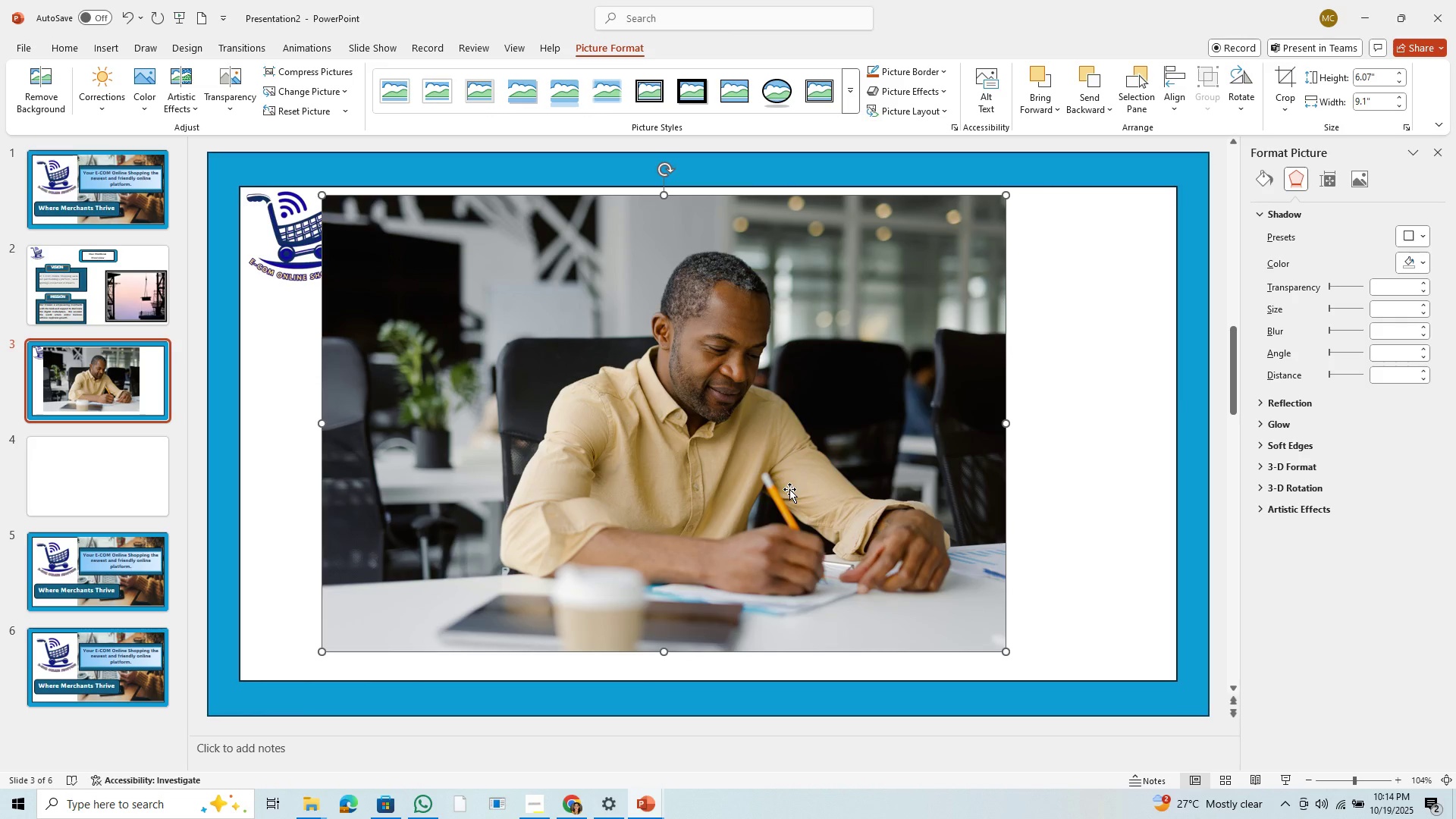 
hold_key(key=C, duration=0.33)
 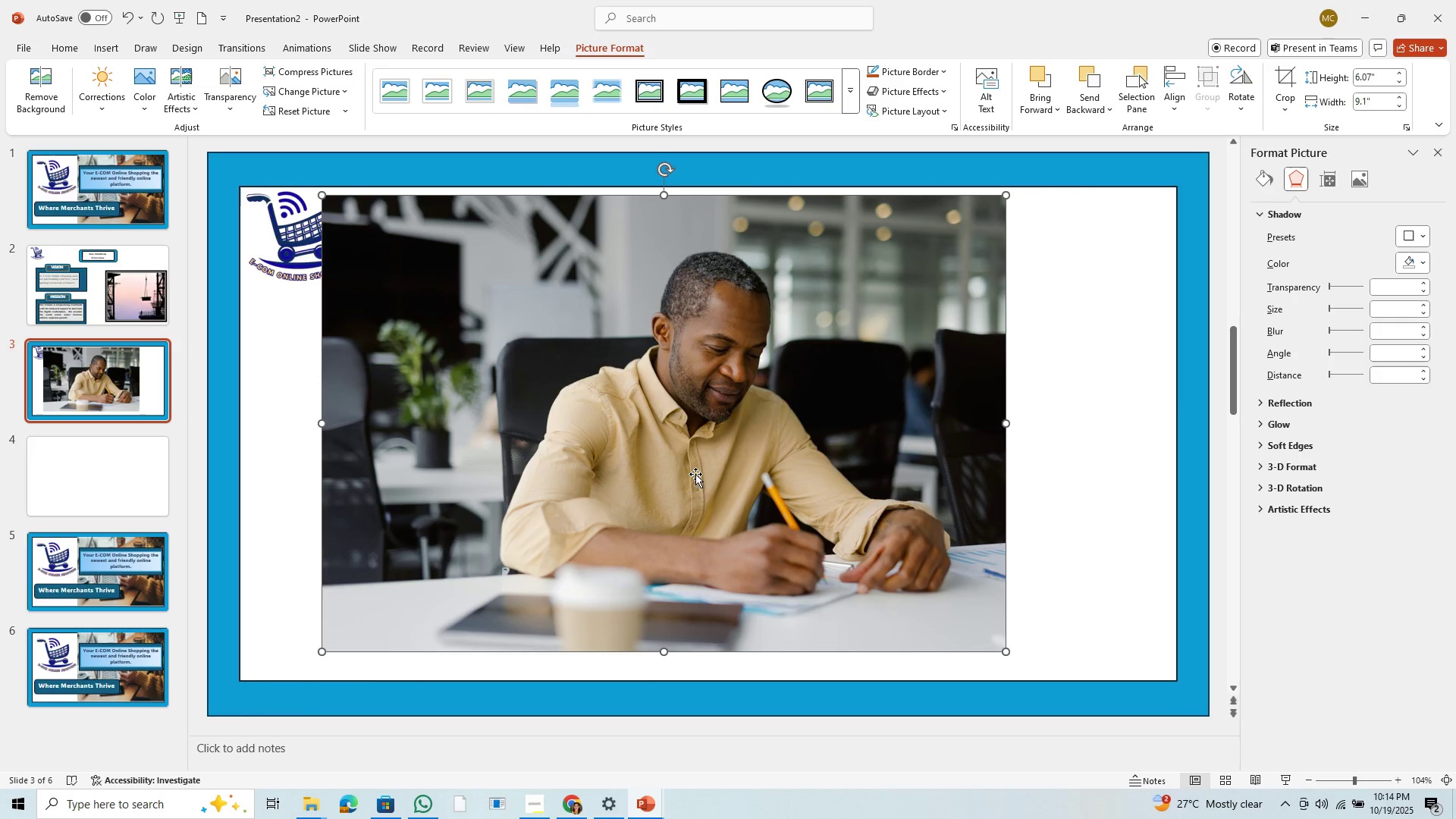 
left_click([695, 474])
 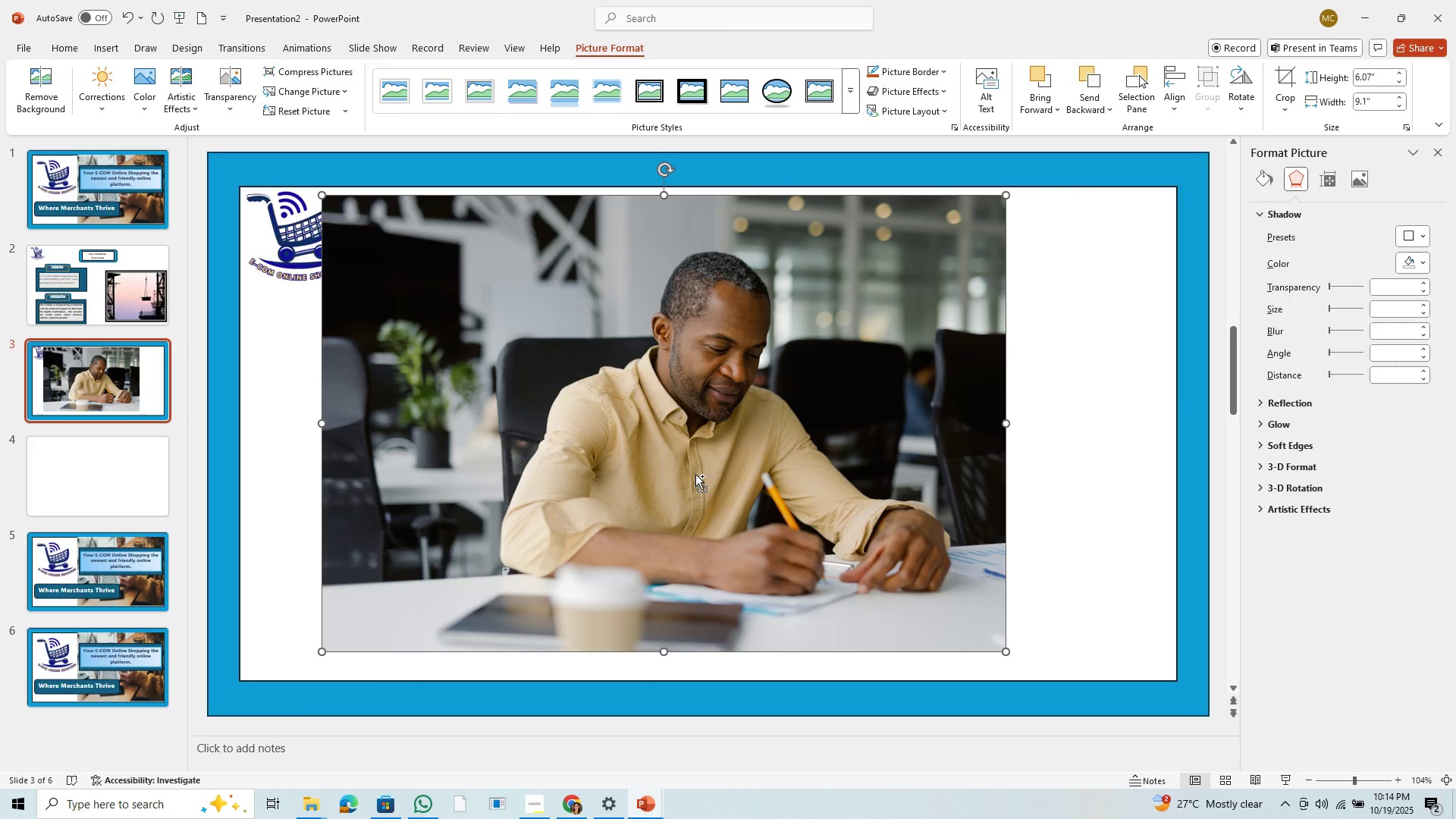 
key(Control+C)
 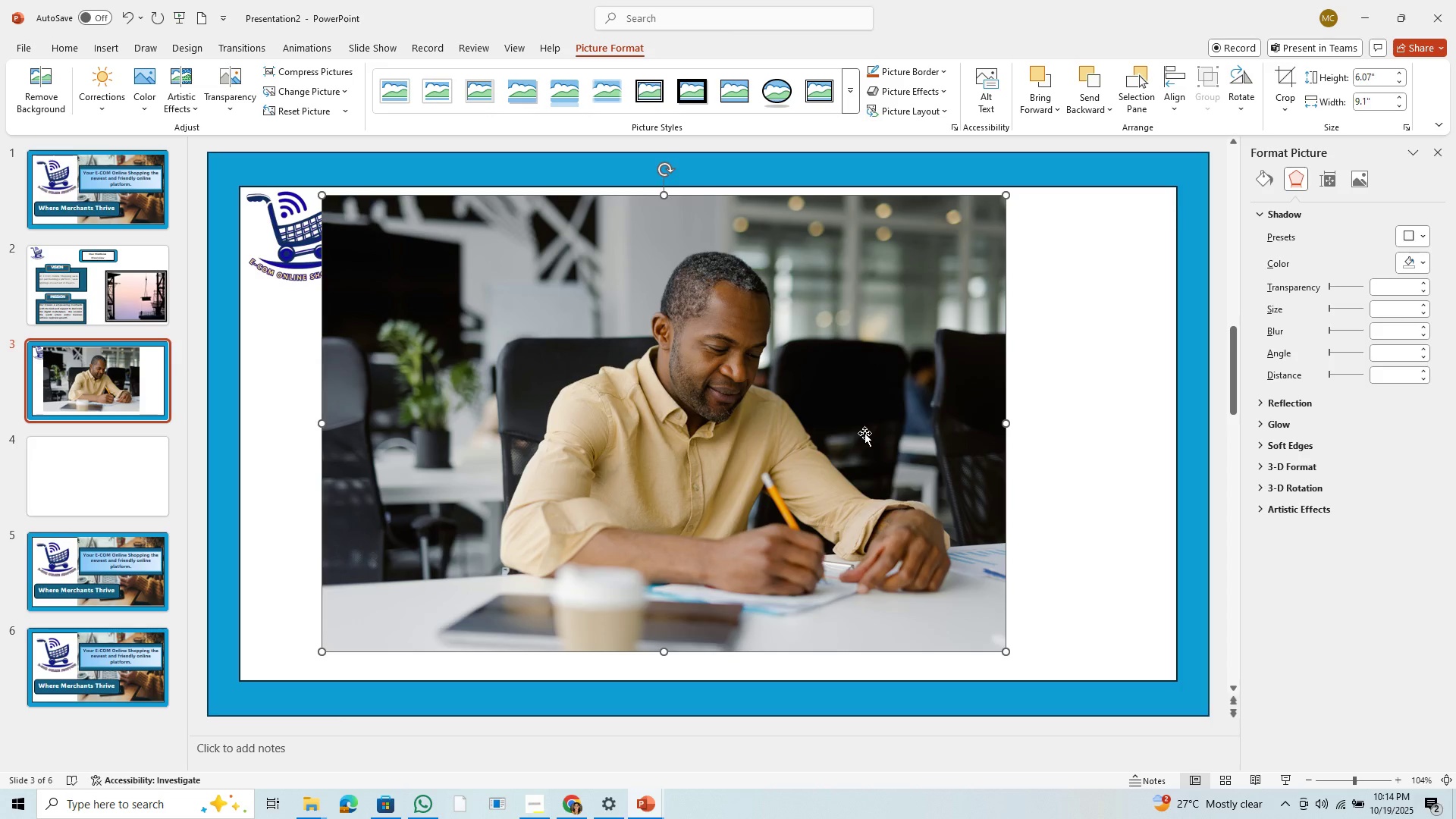 
key(Backspace)
 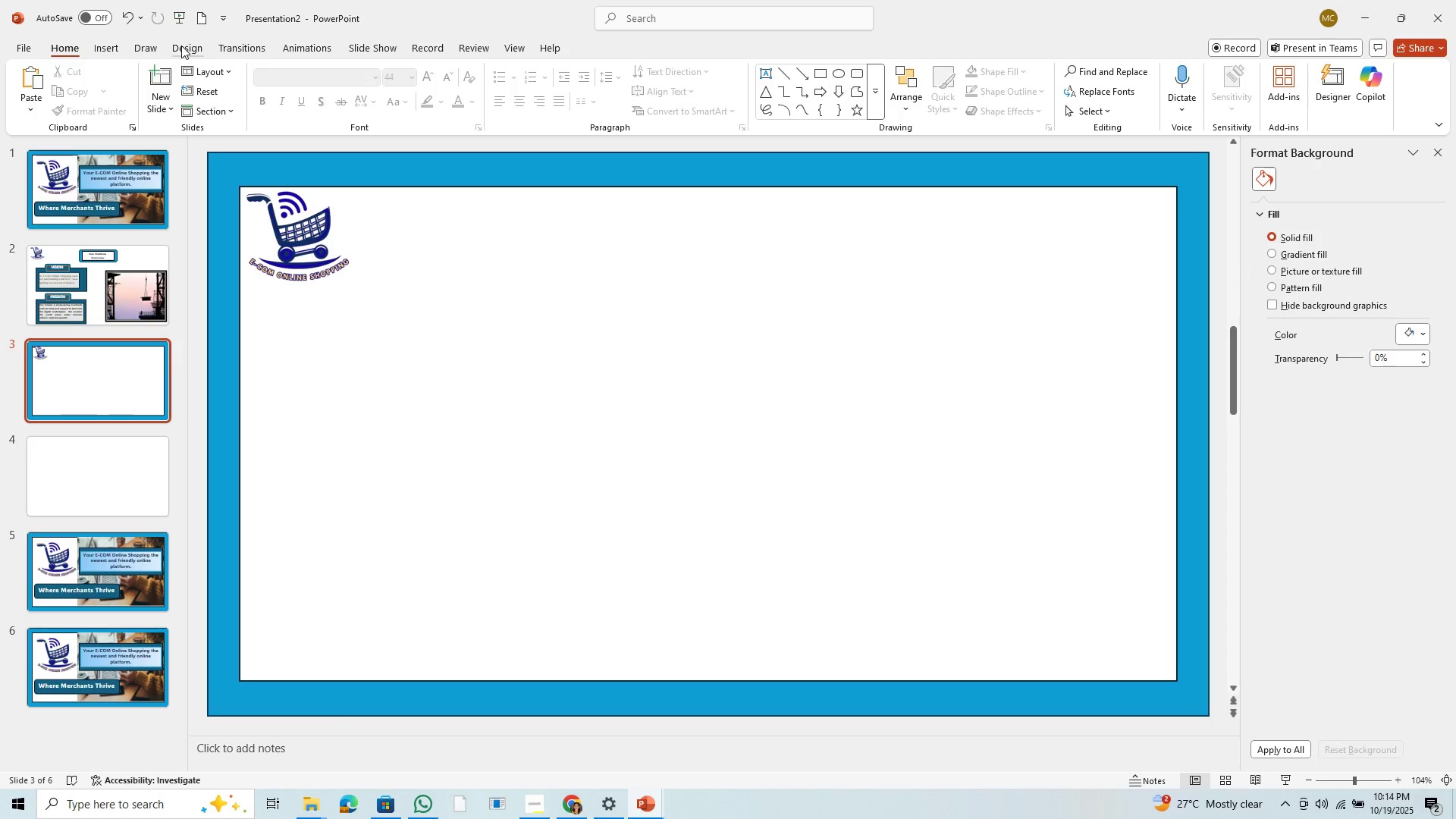 
left_click([184, 46])
 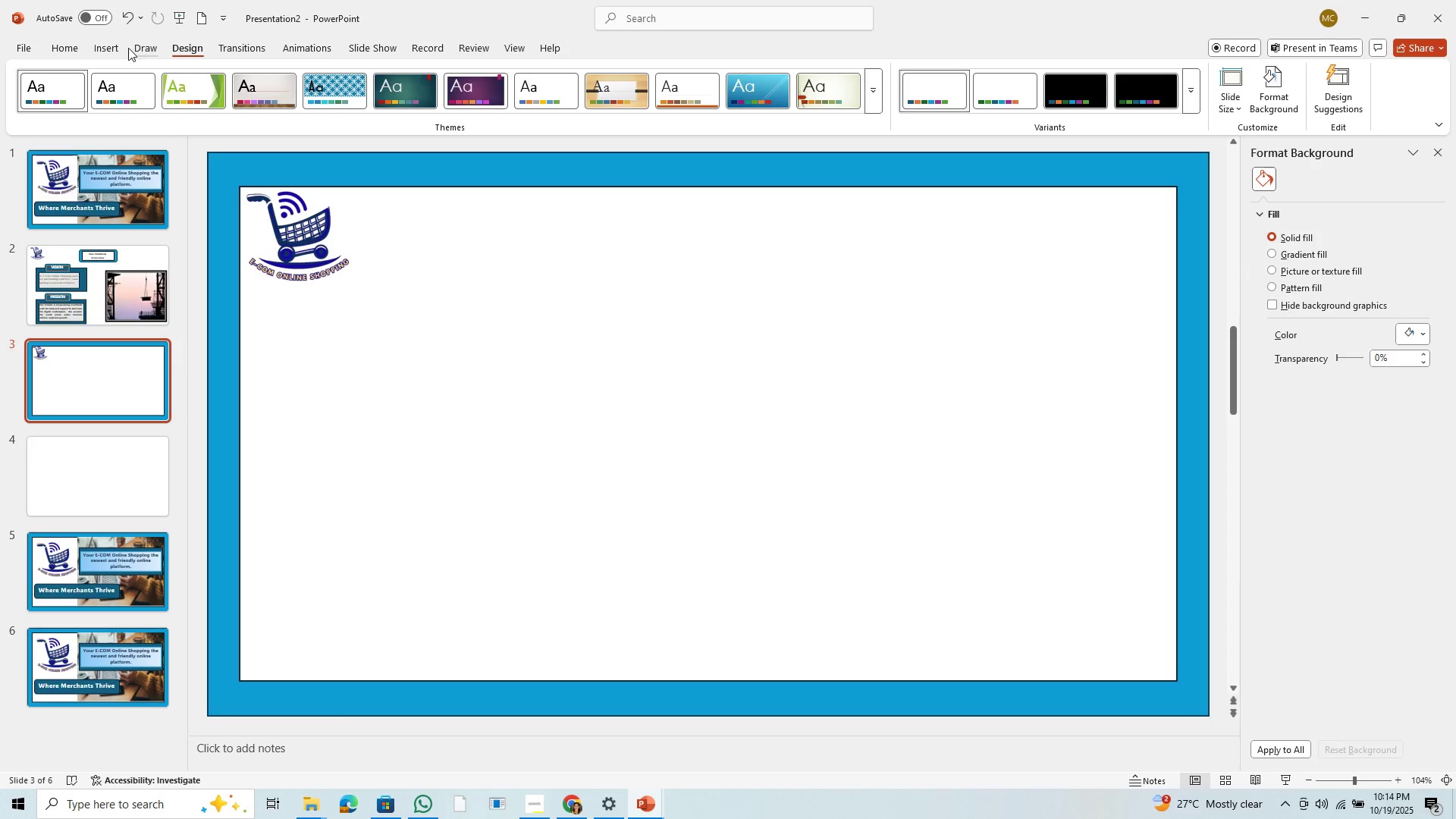 
left_click([114, 49])
 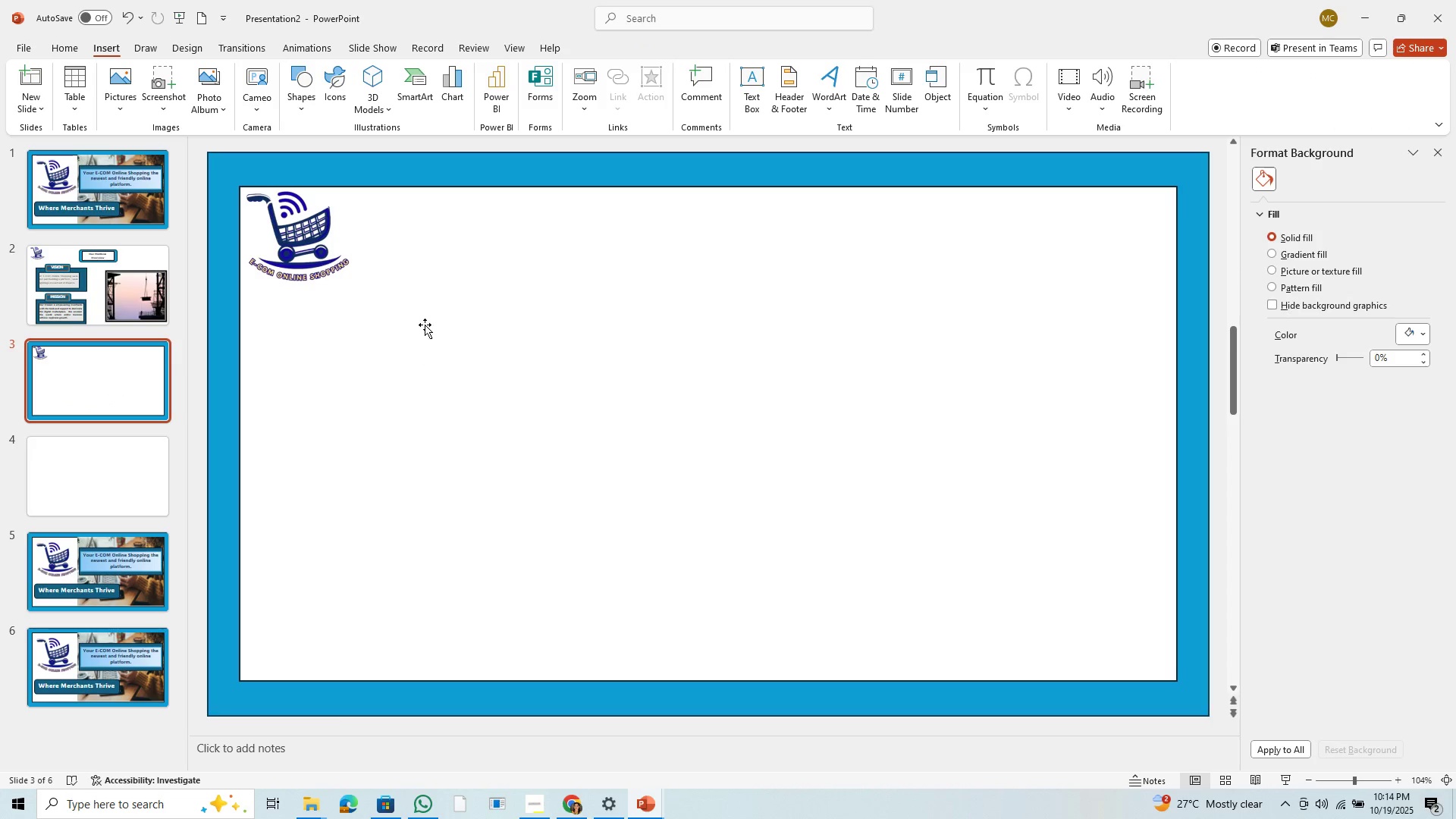 
left_click_drag(start_coordinate=[425, 314], to_coordinate=[429, 311])
 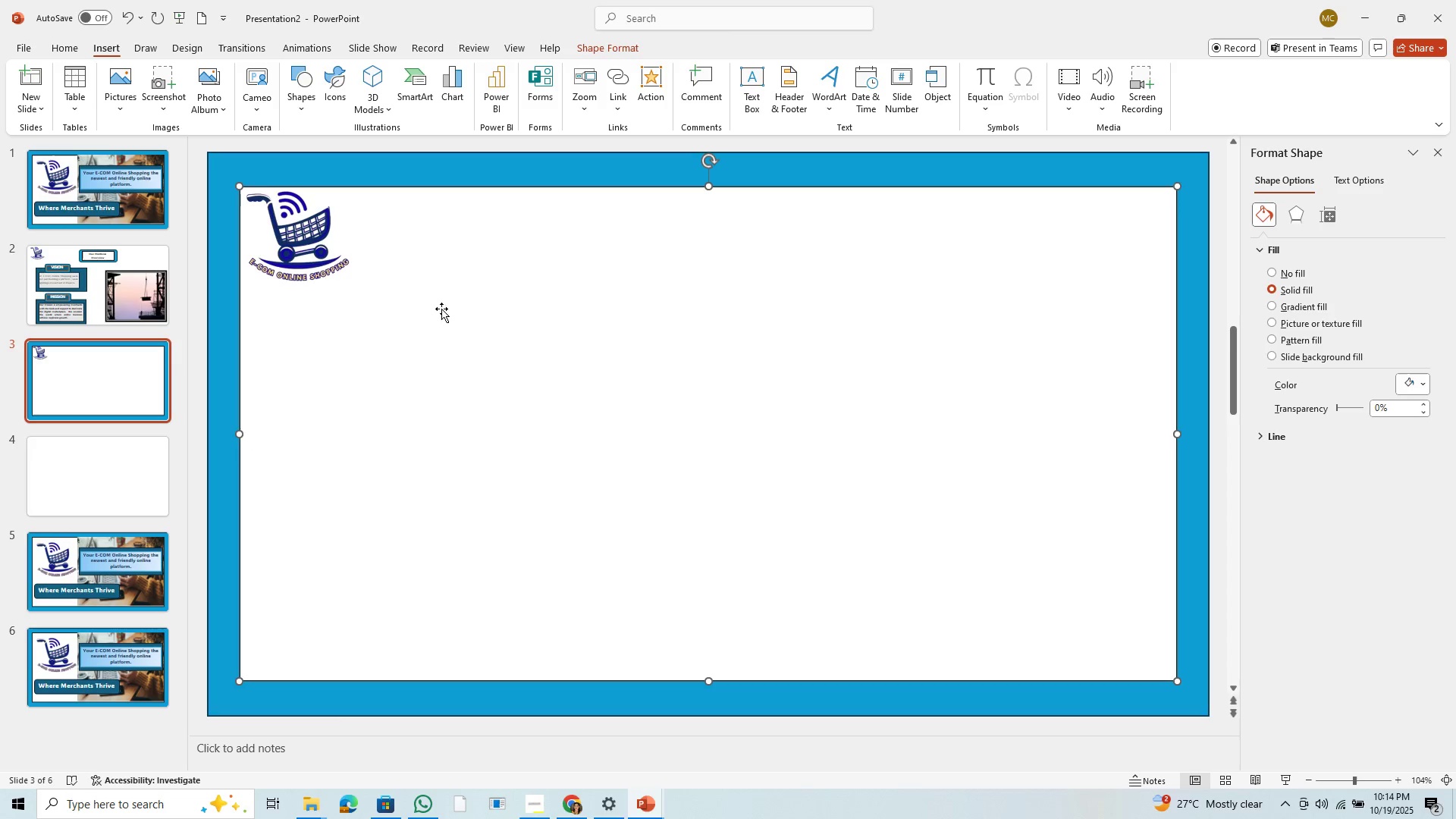 
left_click([444, 310])
 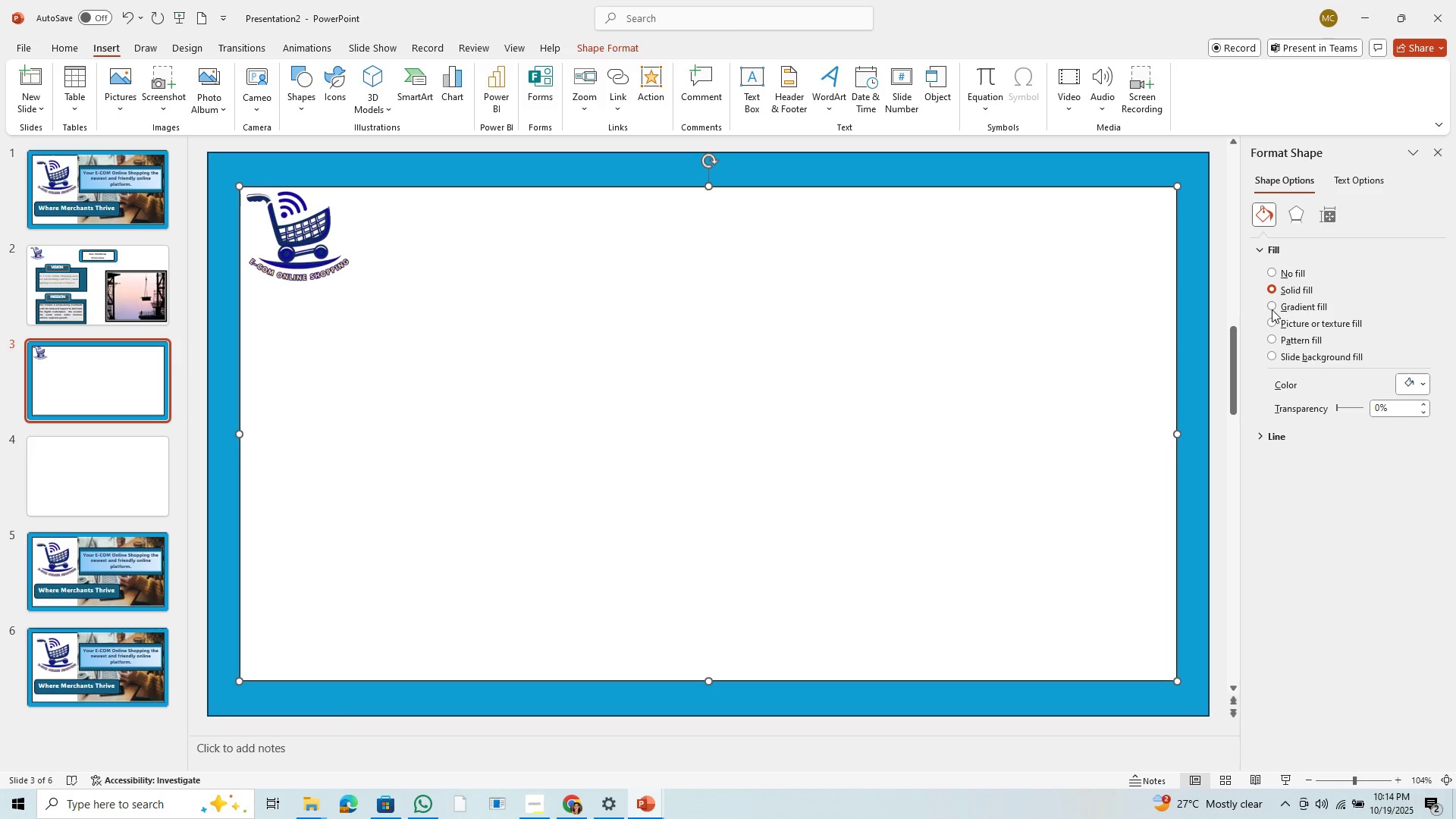 
wait(6.17)
 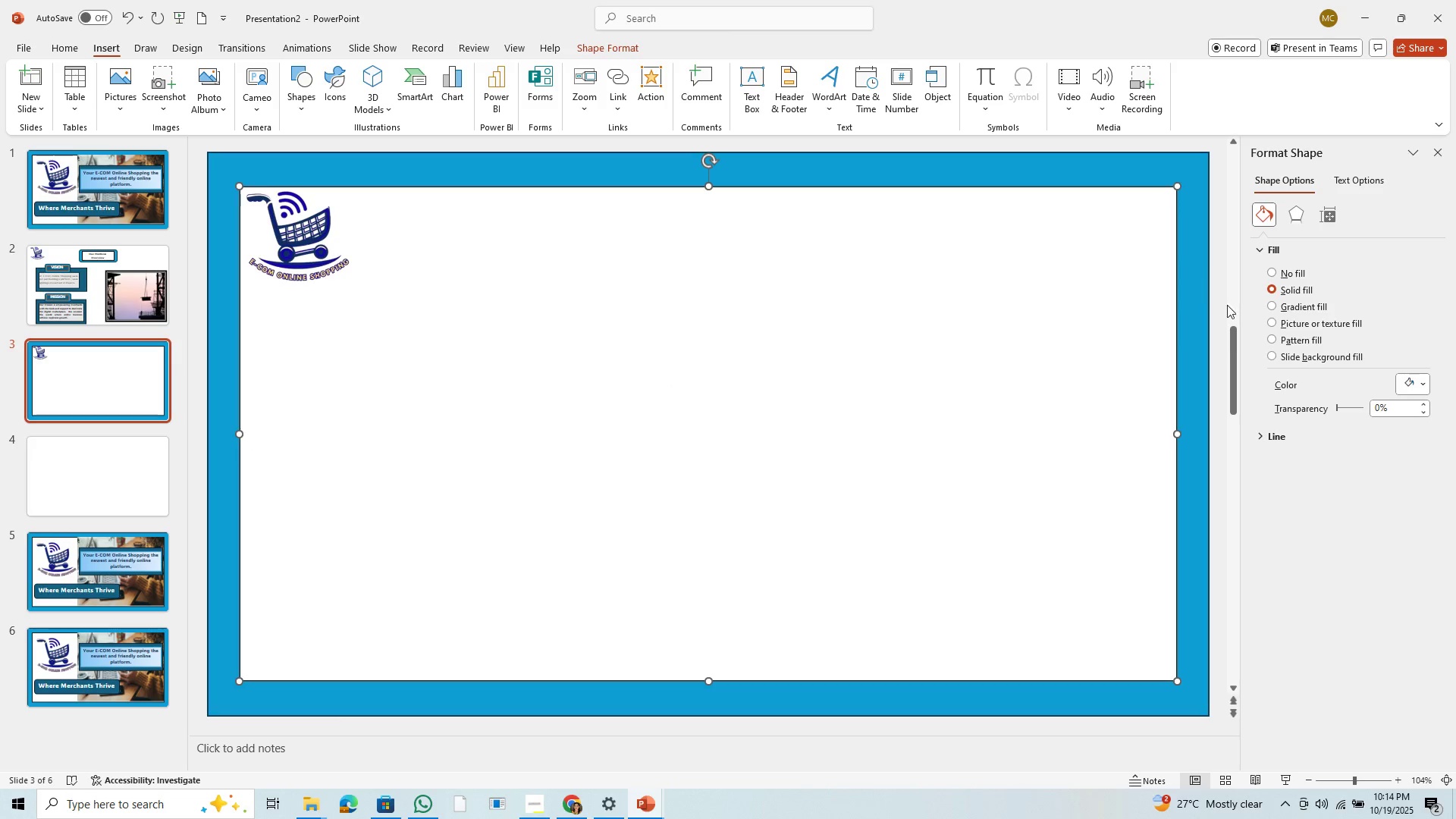 
left_click([1272, 320])
 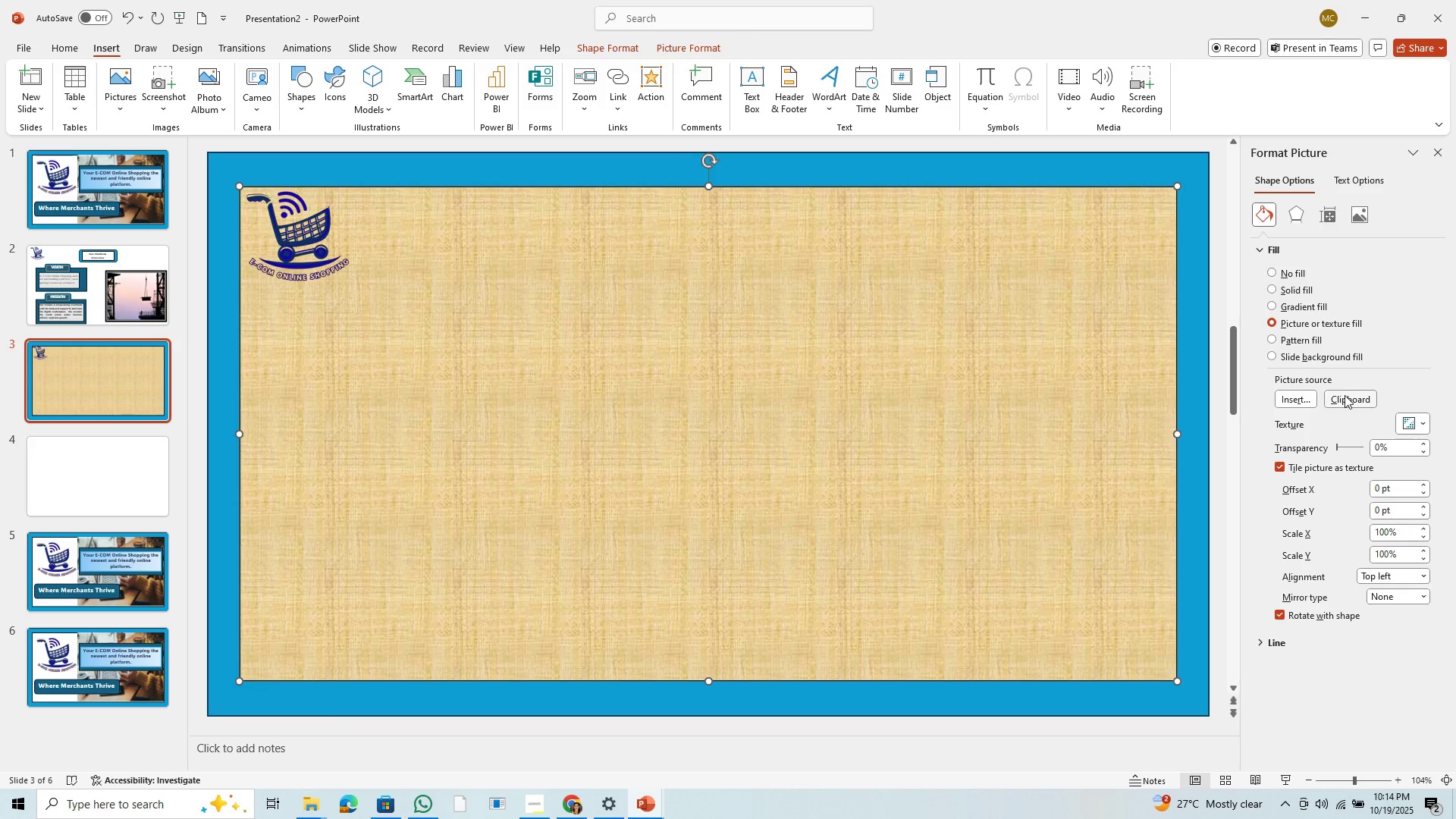 
left_click([1345, 395])
 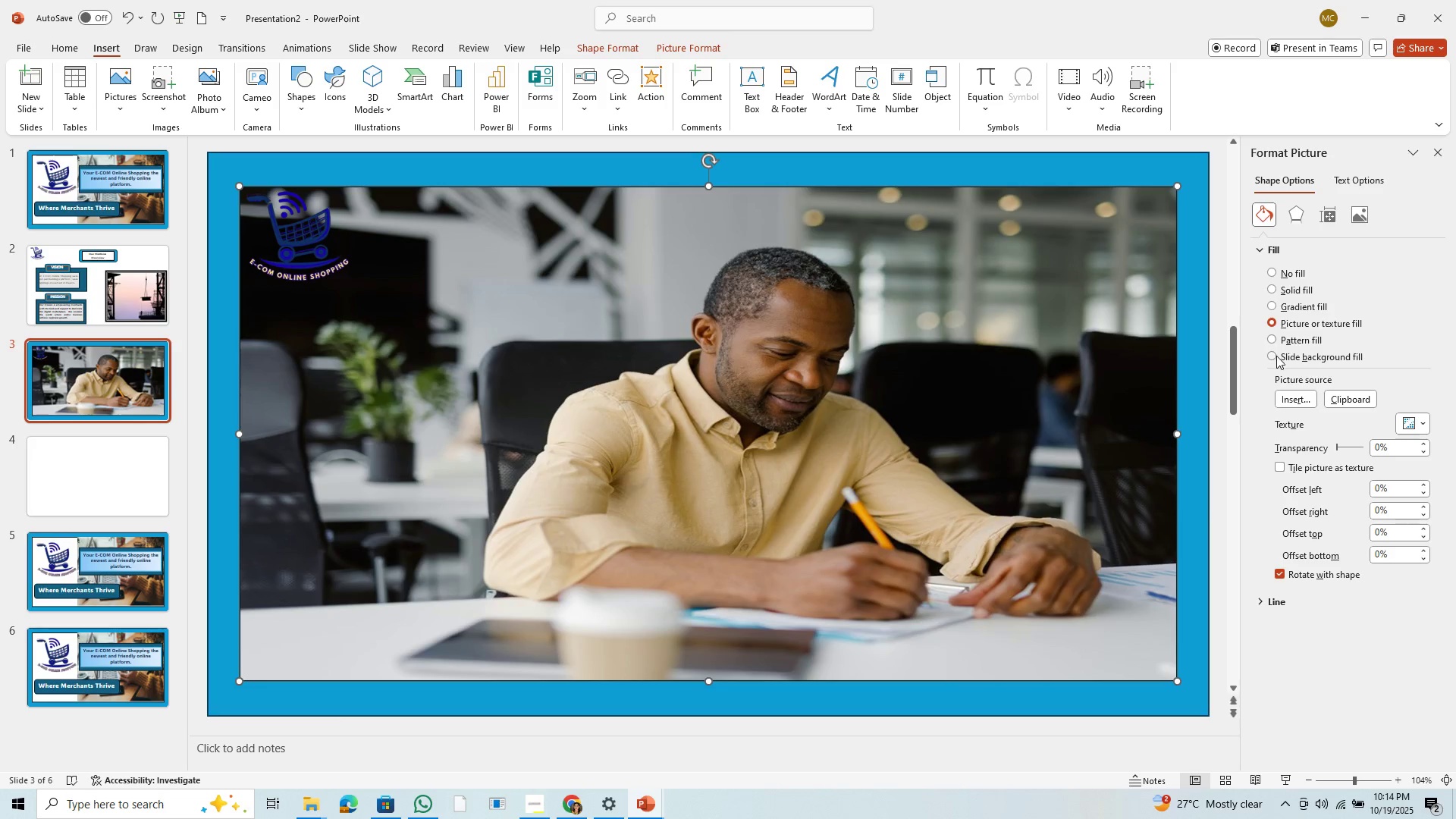 
wait(8.56)
 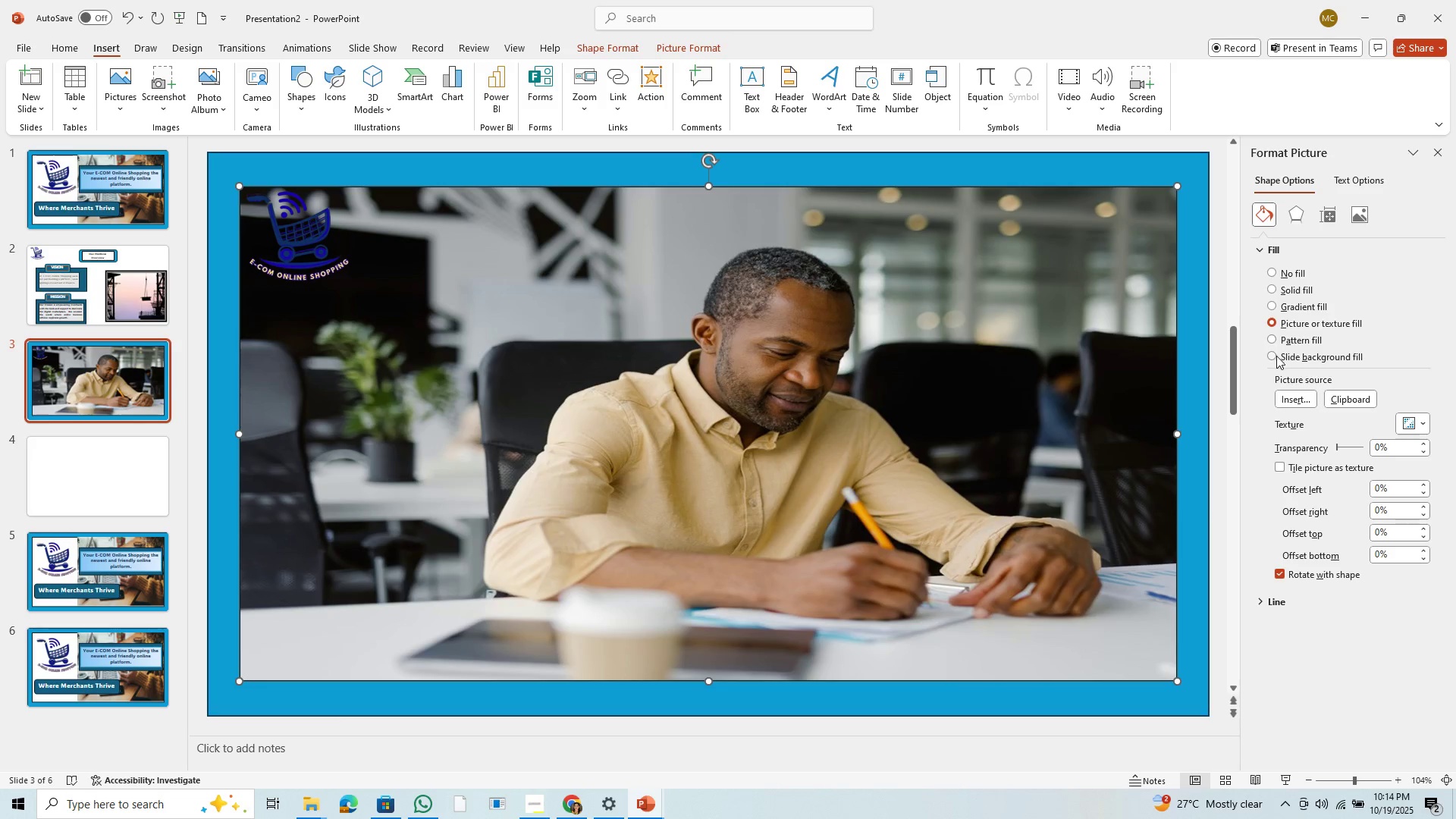 
left_click_drag(start_coordinate=[1338, 445], to_coordinate=[1351, 443])
 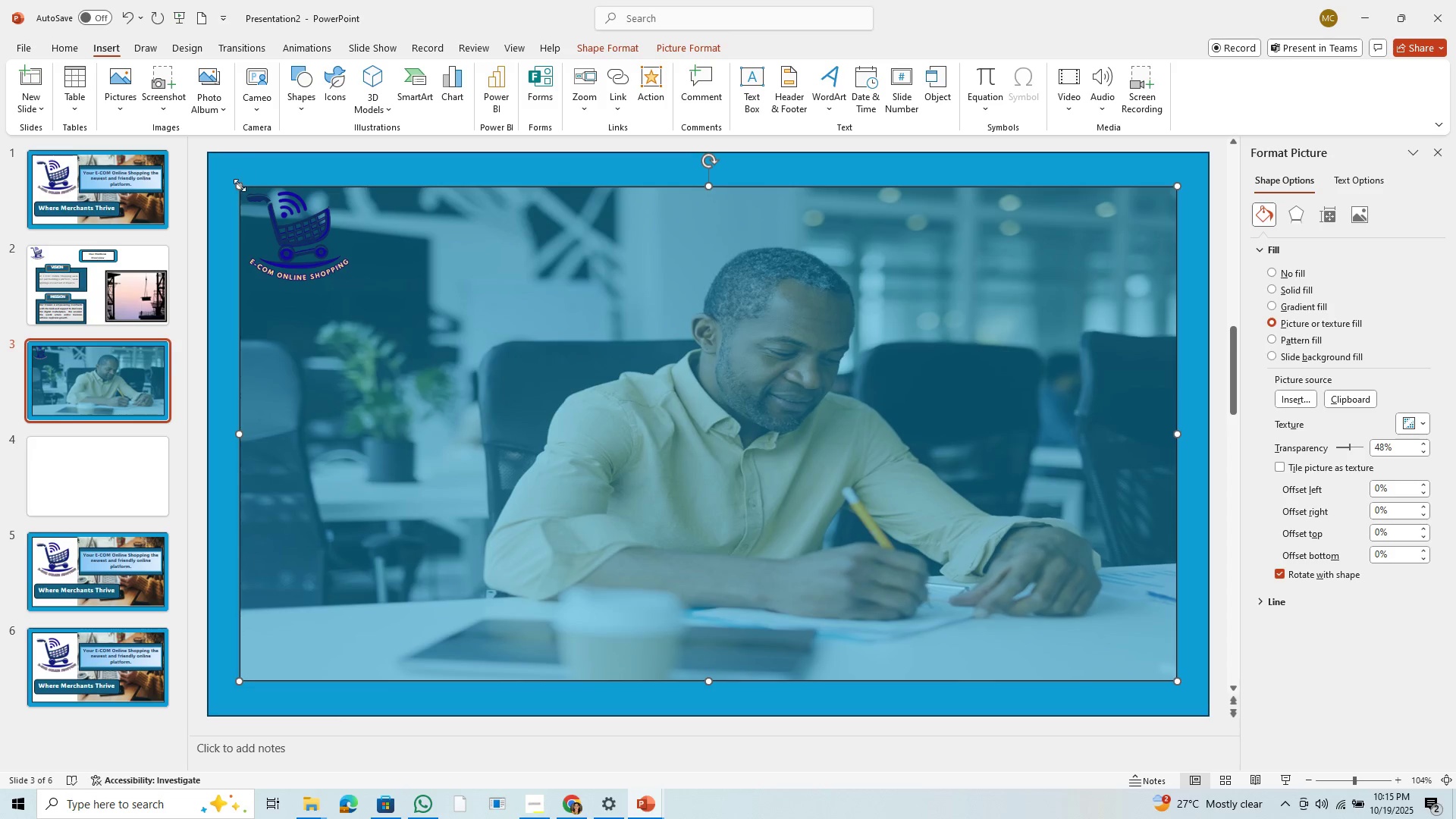 
left_click_drag(start_coordinate=[240, 185], to_coordinate=[370, 282])
 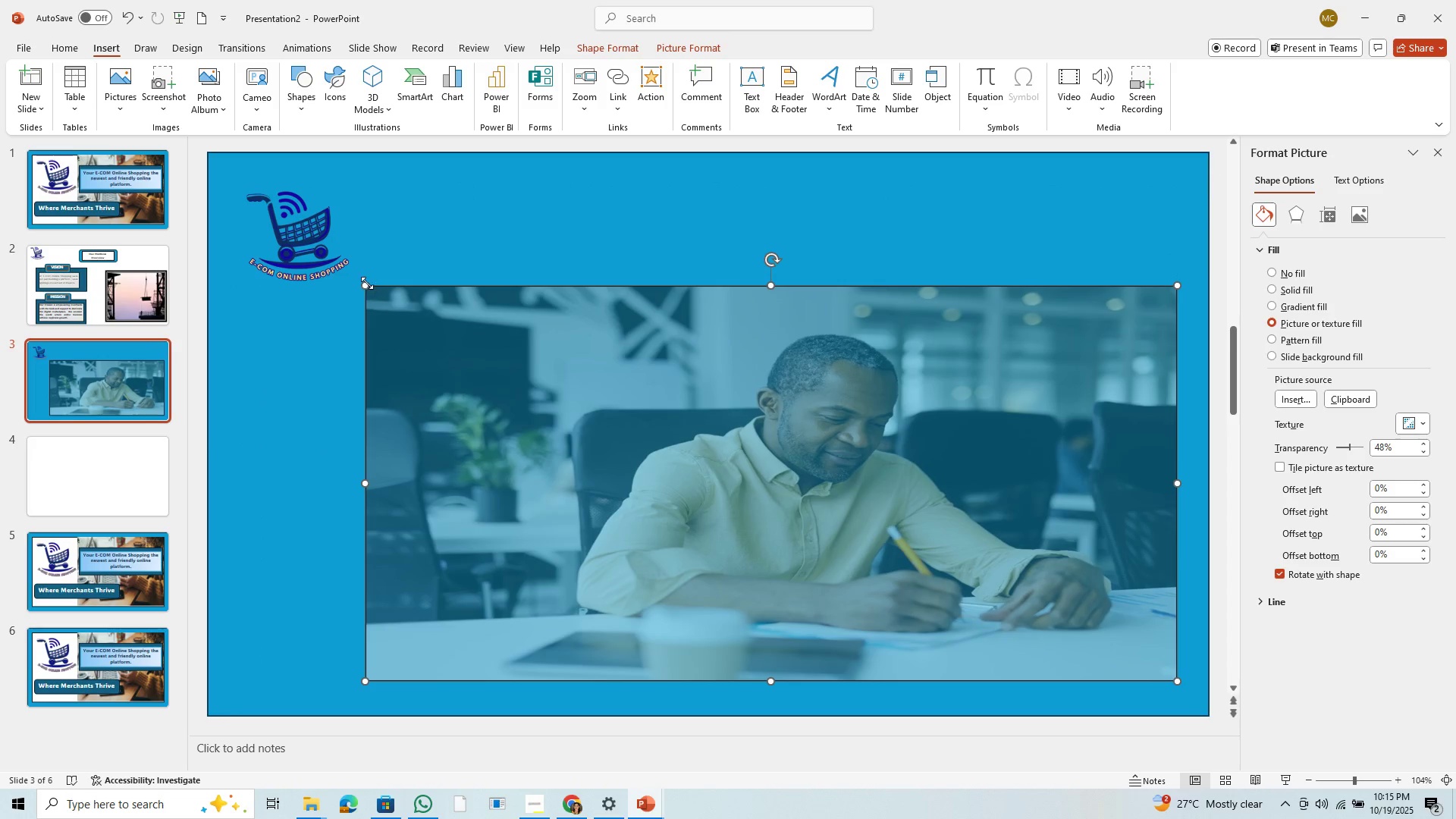 
left_click_drag(start_coordinate=[366, 284], to_coordinate=[405, 275])
 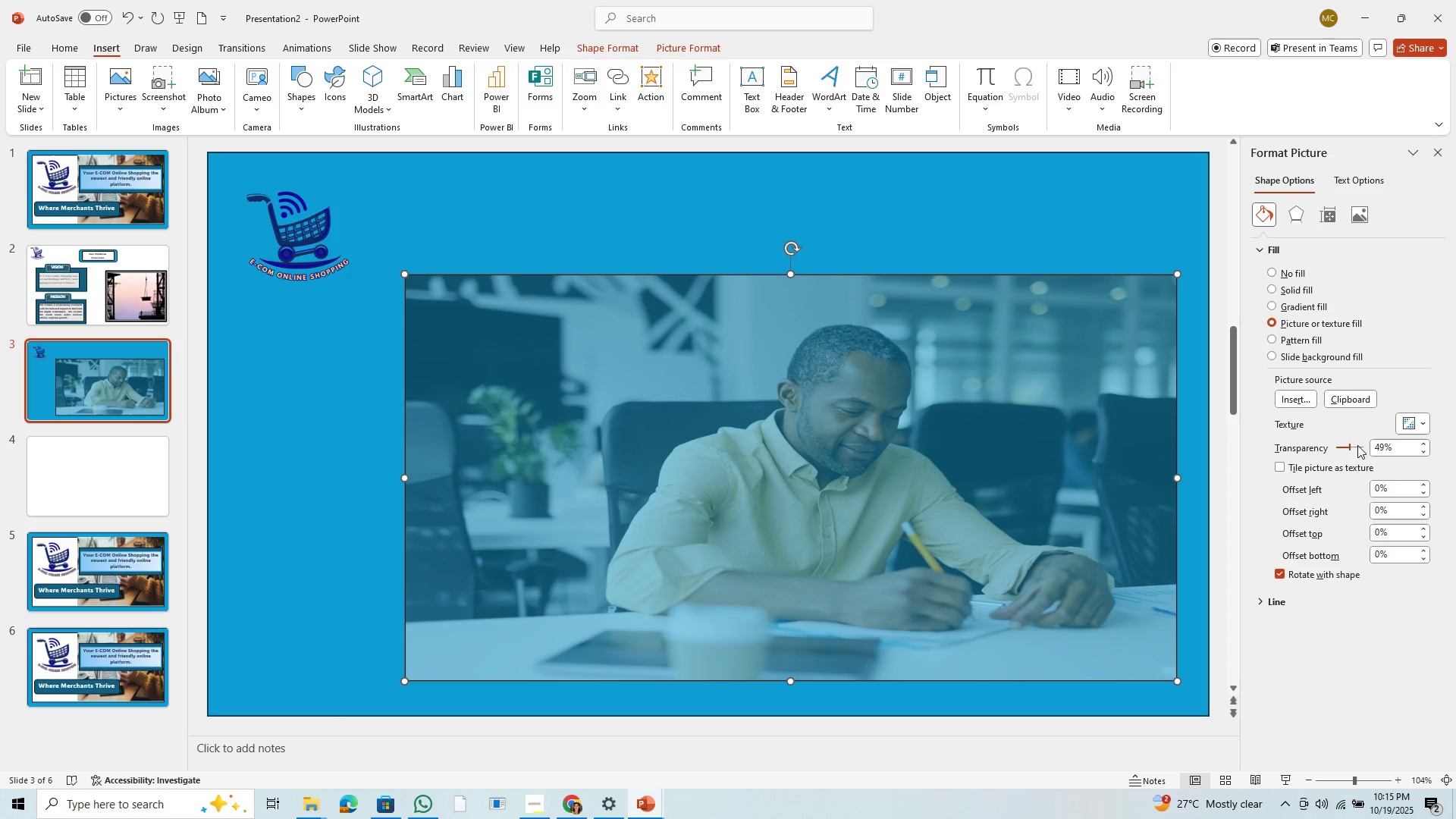 
left_click([1353, 447])
 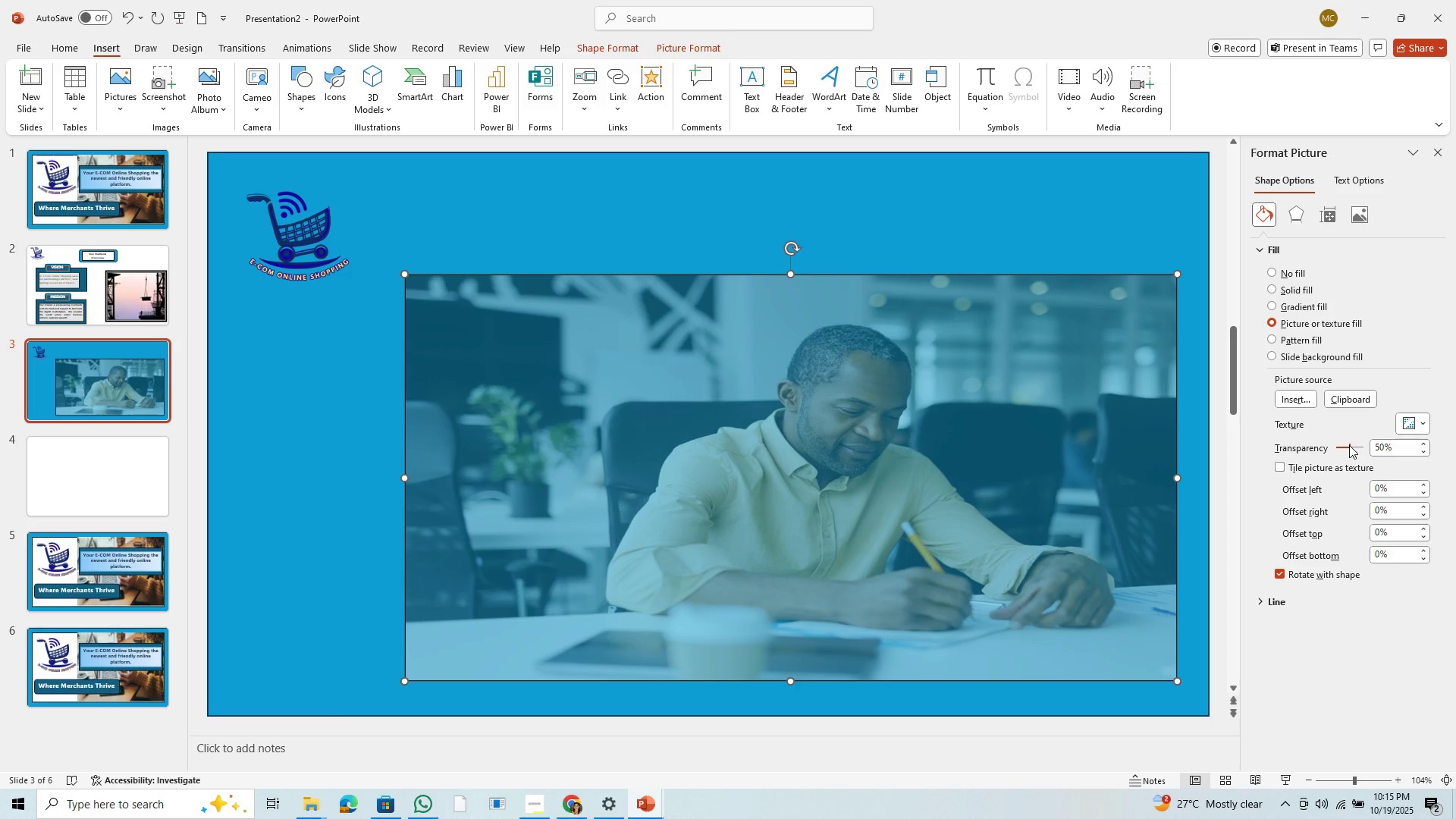 
left_click_drag(start_coordinate=[1349, 445], to_coordinate=[1354, 445])
 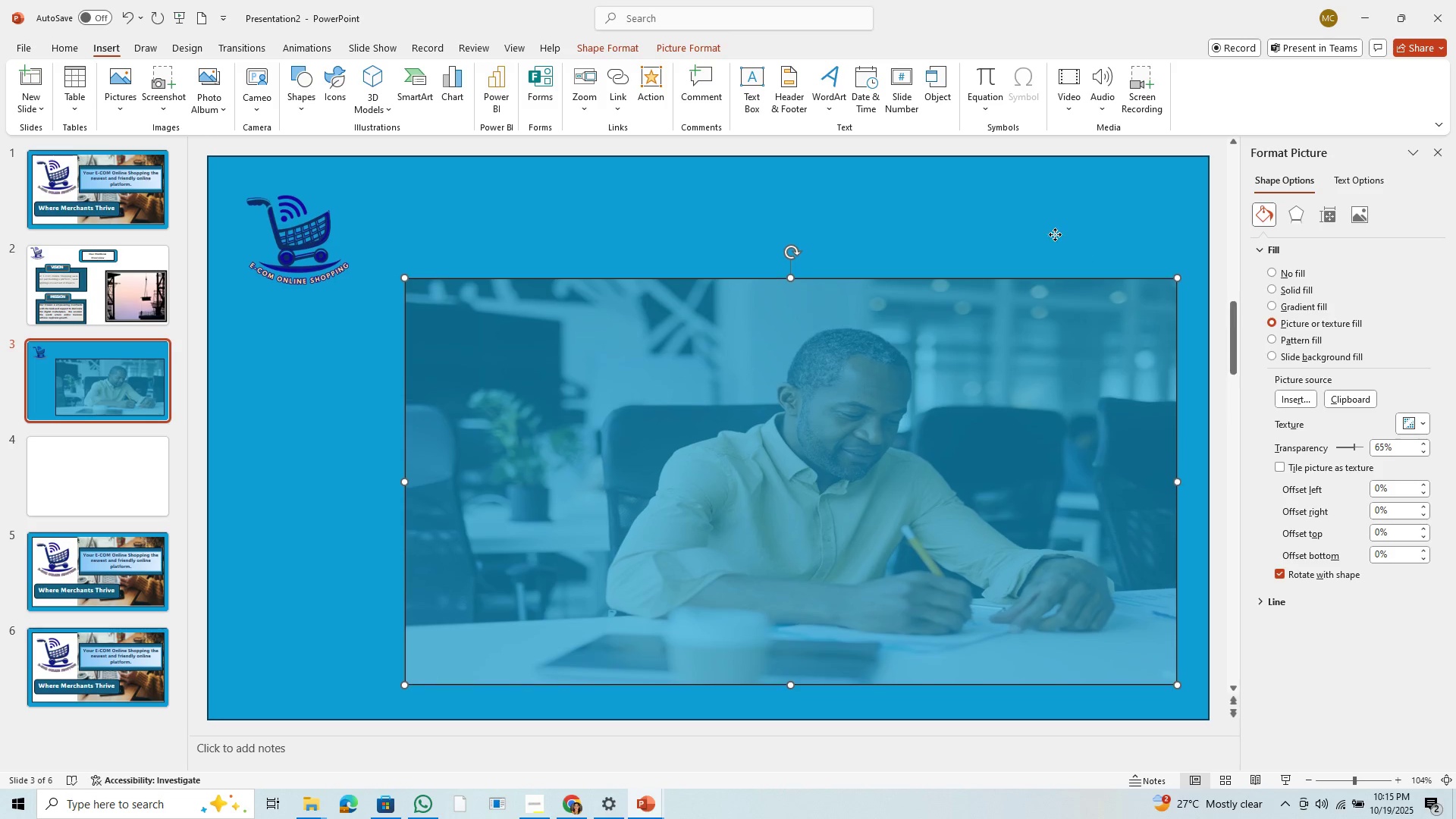 
left_click([1055, 234])
 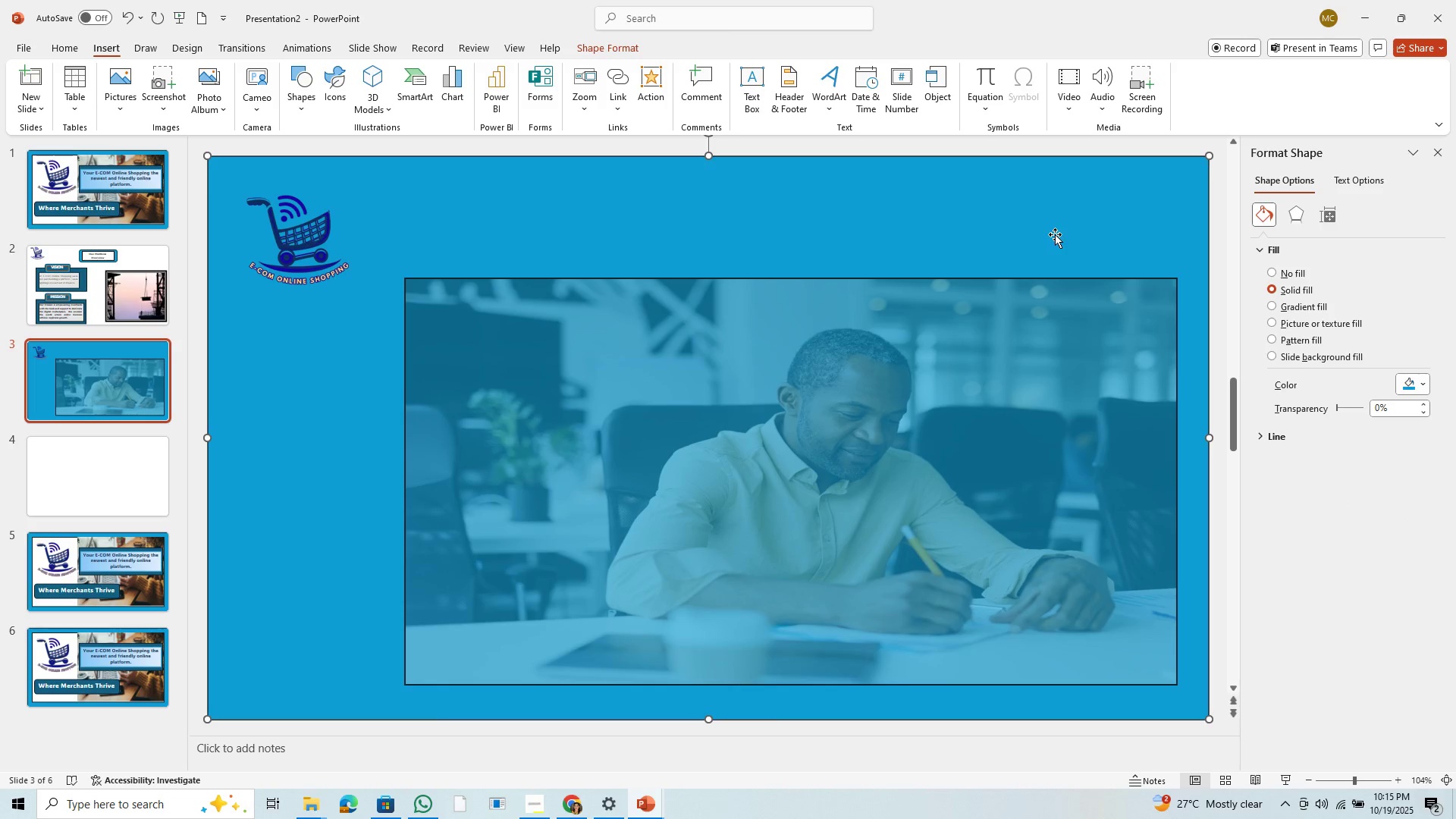 
right_click([1053, 230])
 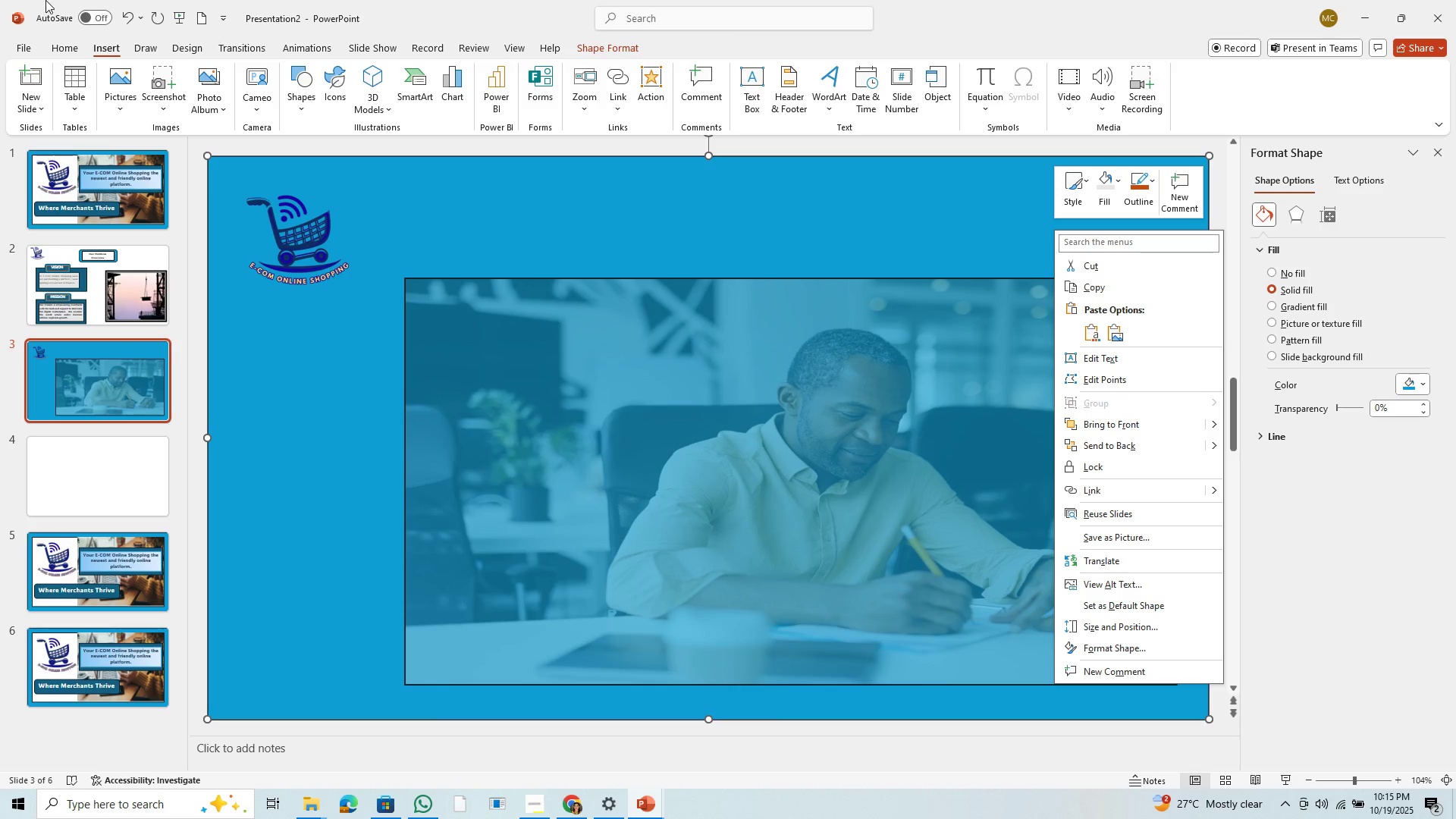 
wait(5.42)
 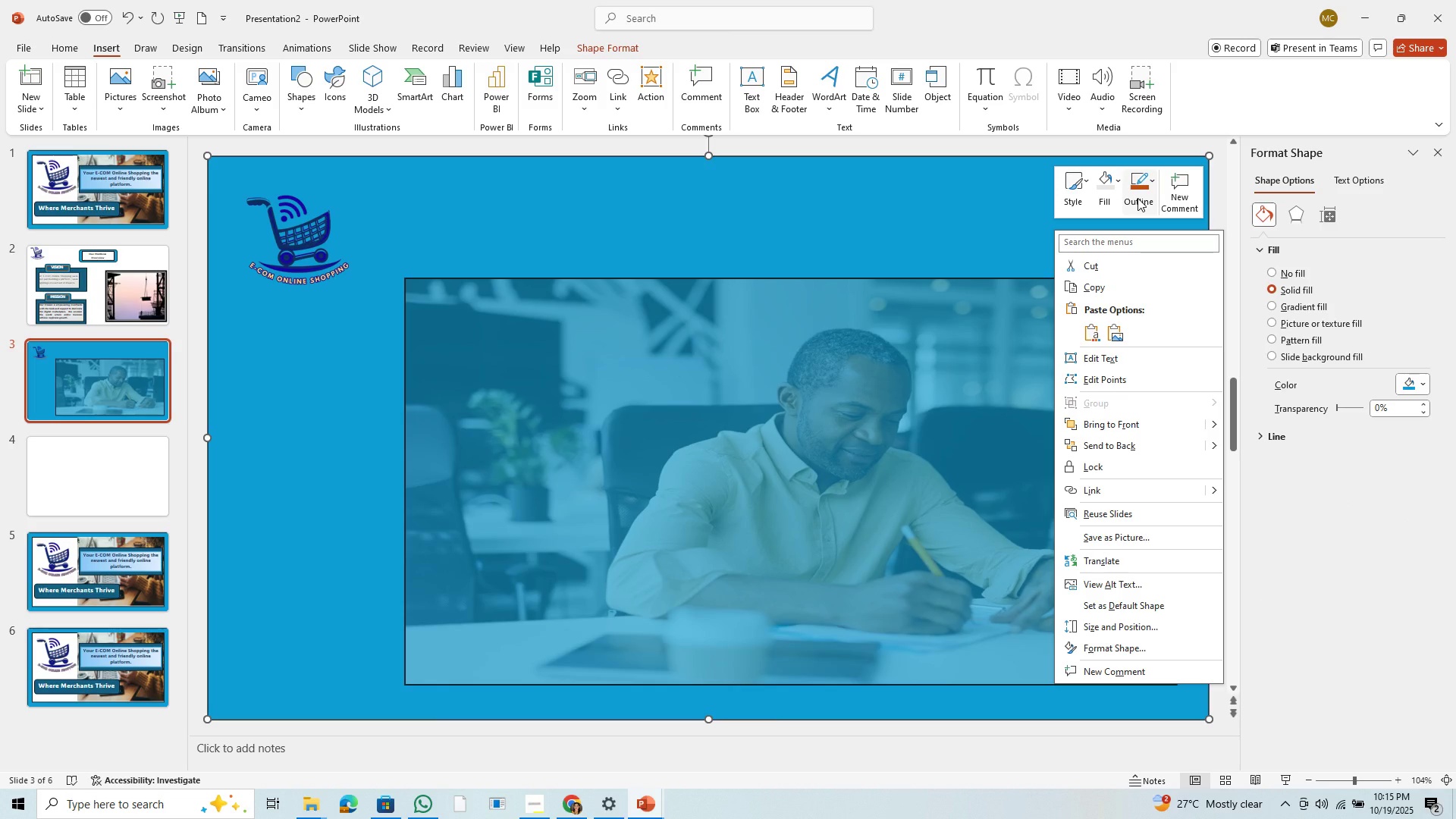 
left_click([128, 16])
 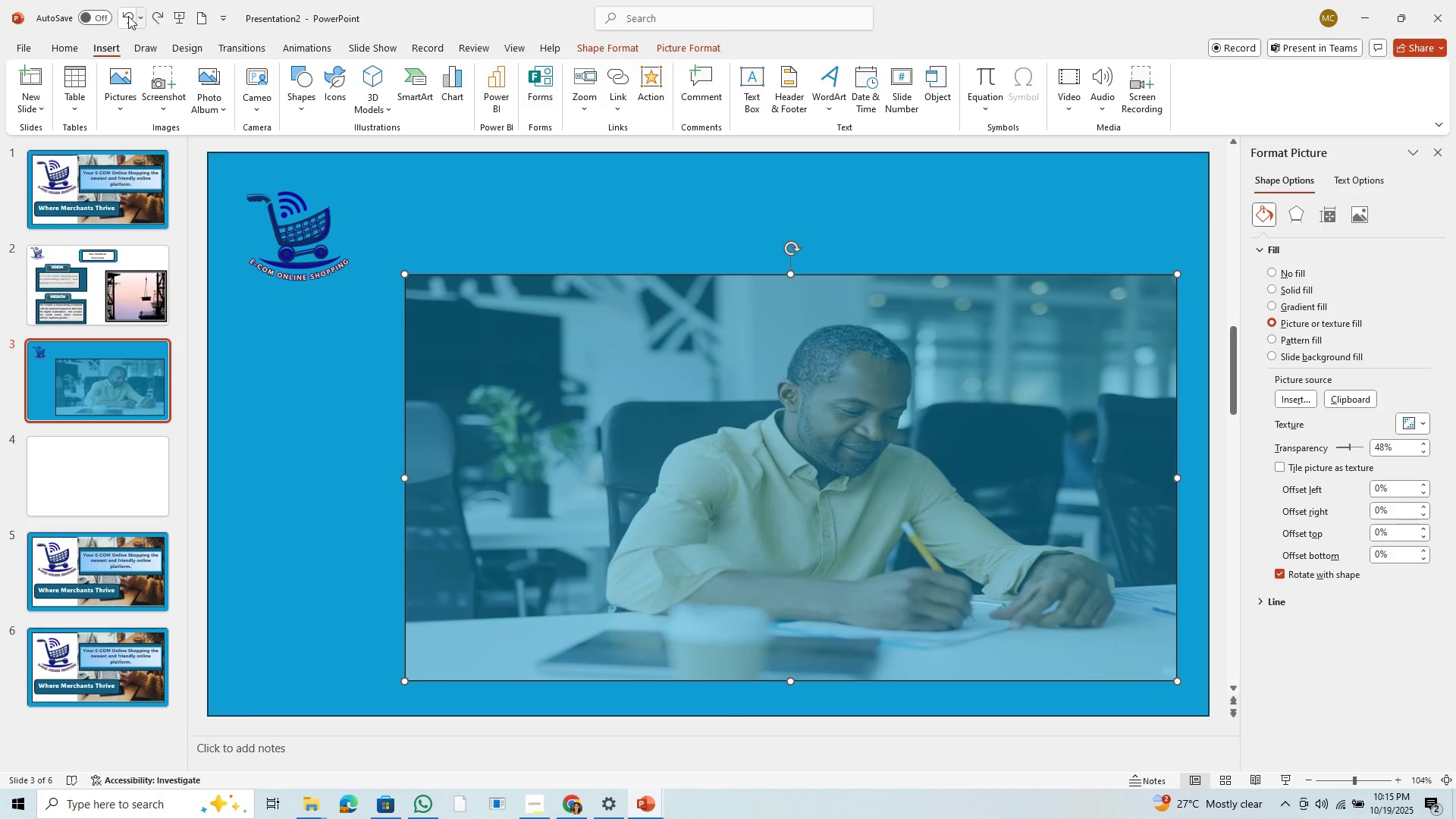 
left_click([128, 16])
 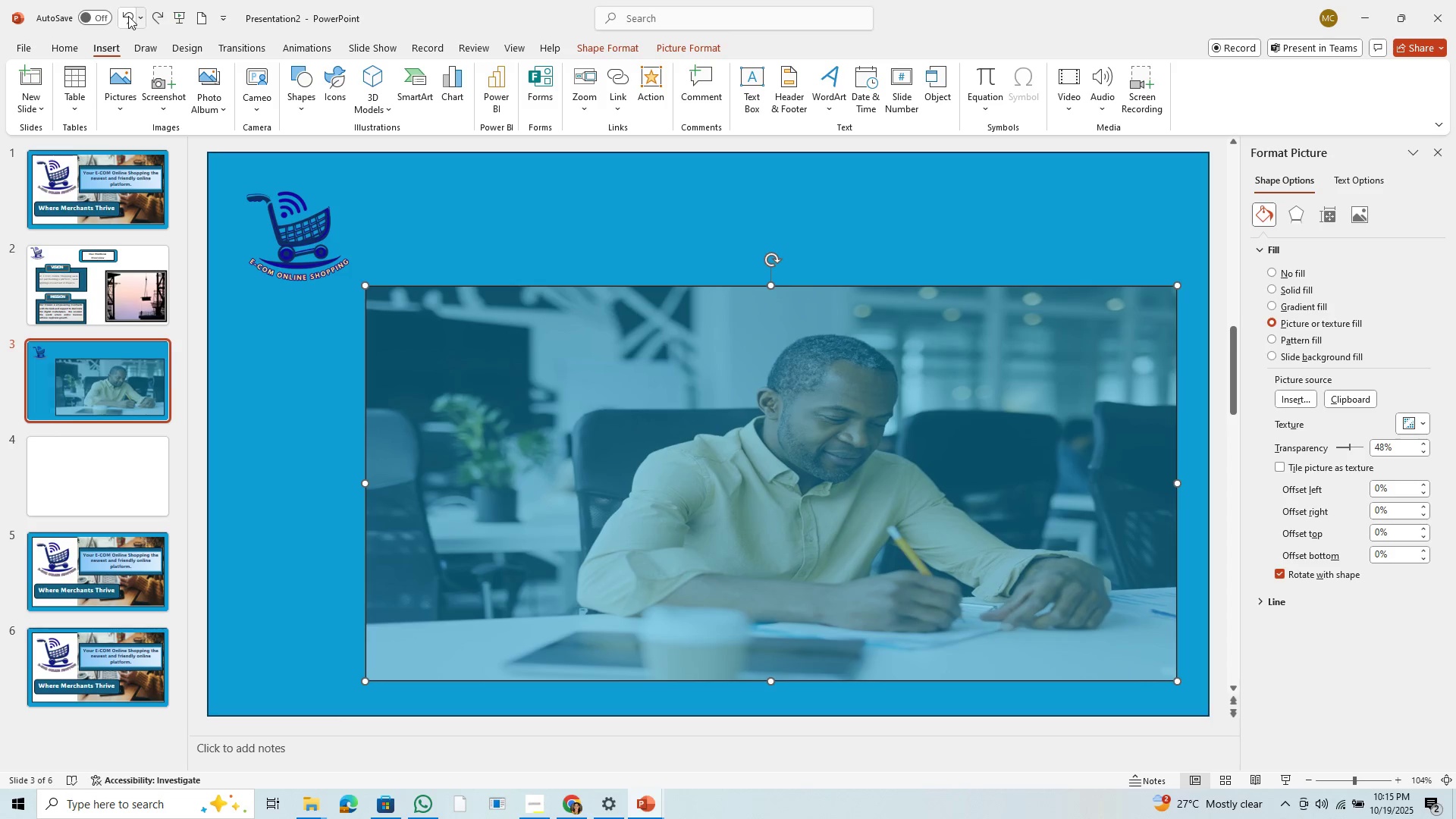 
left_click([128, 16])
 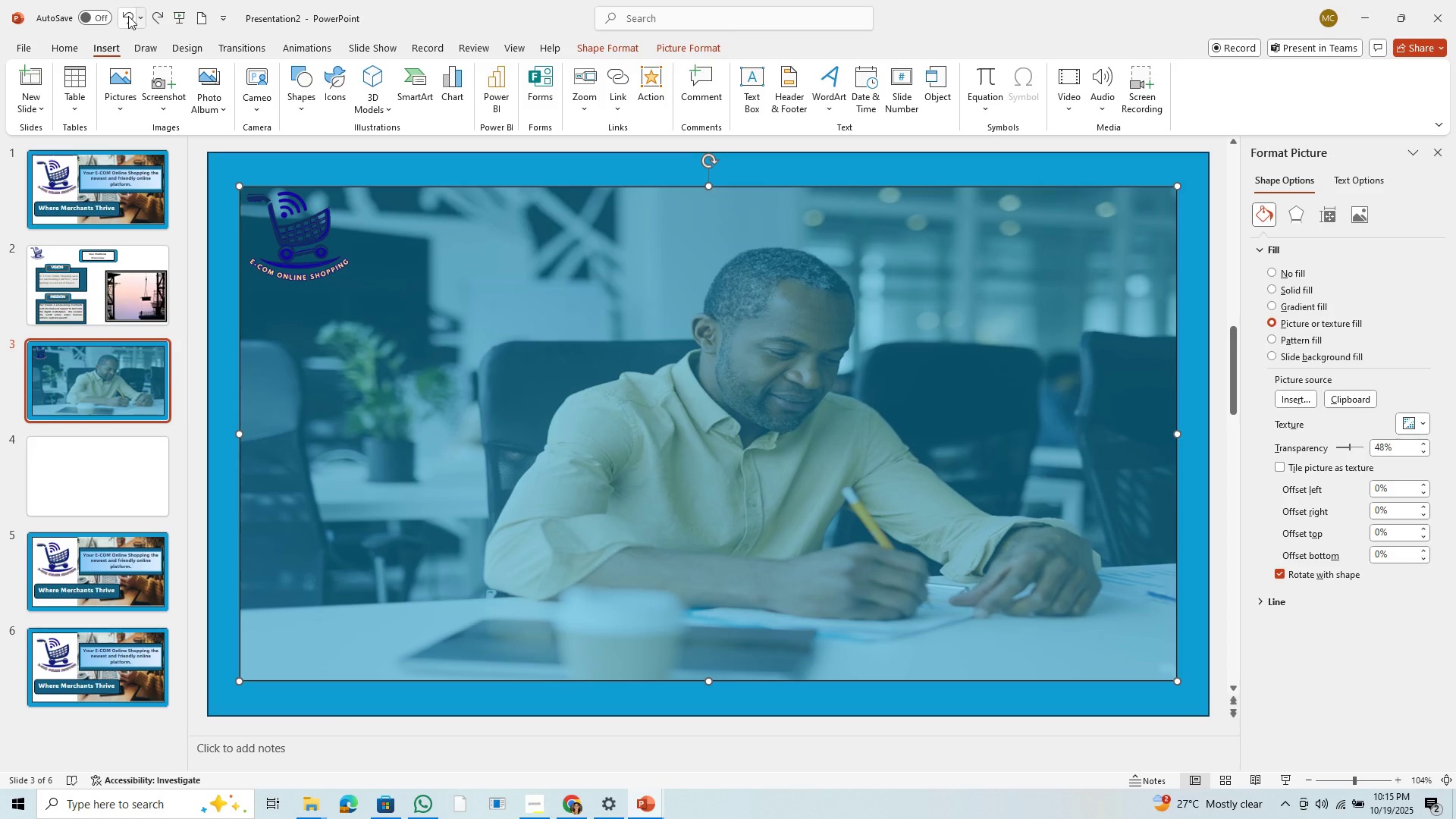 
left_click([128, 16])
 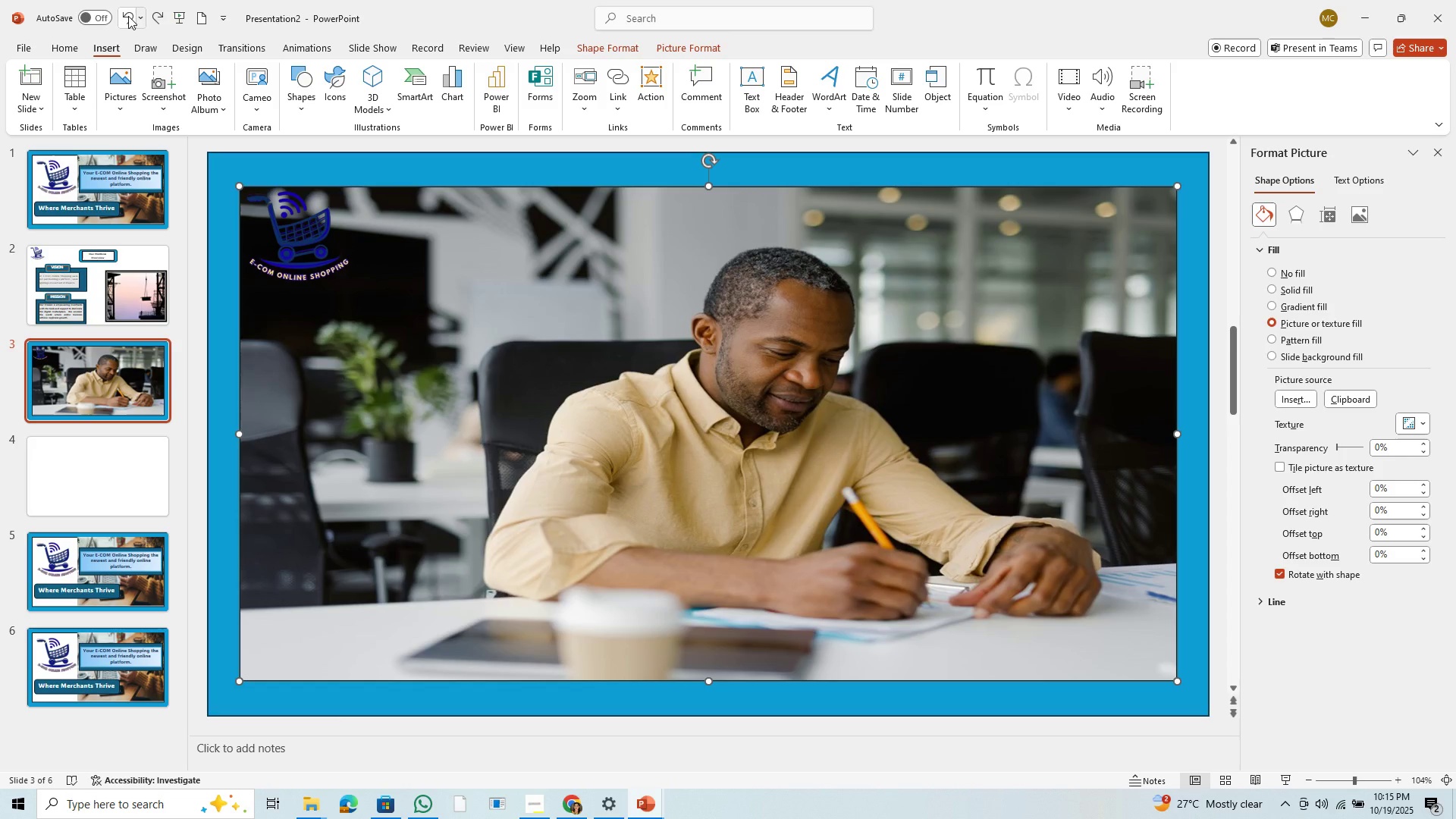 
left_click([128, 16])
 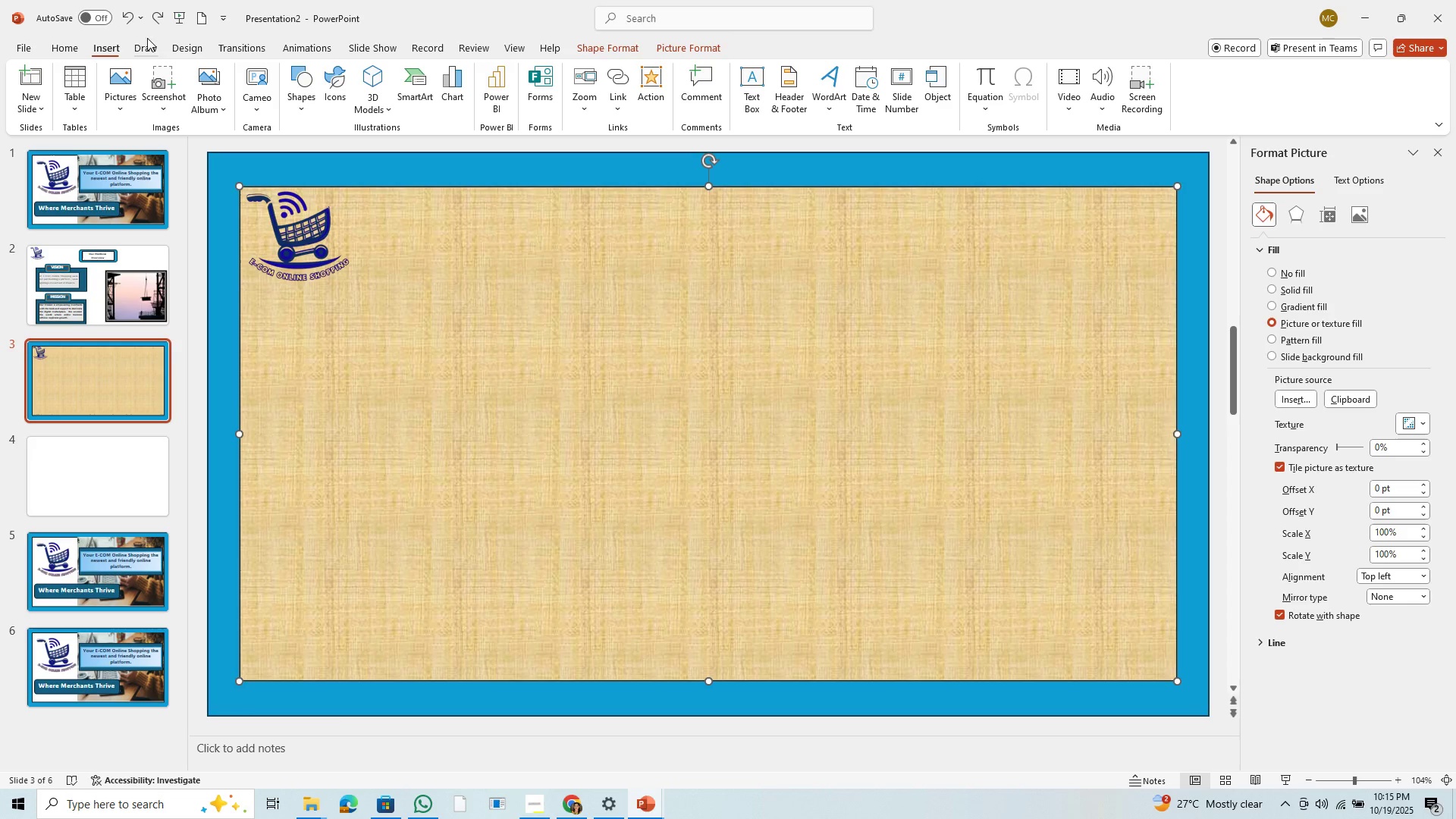 
left_click([133, 17])
 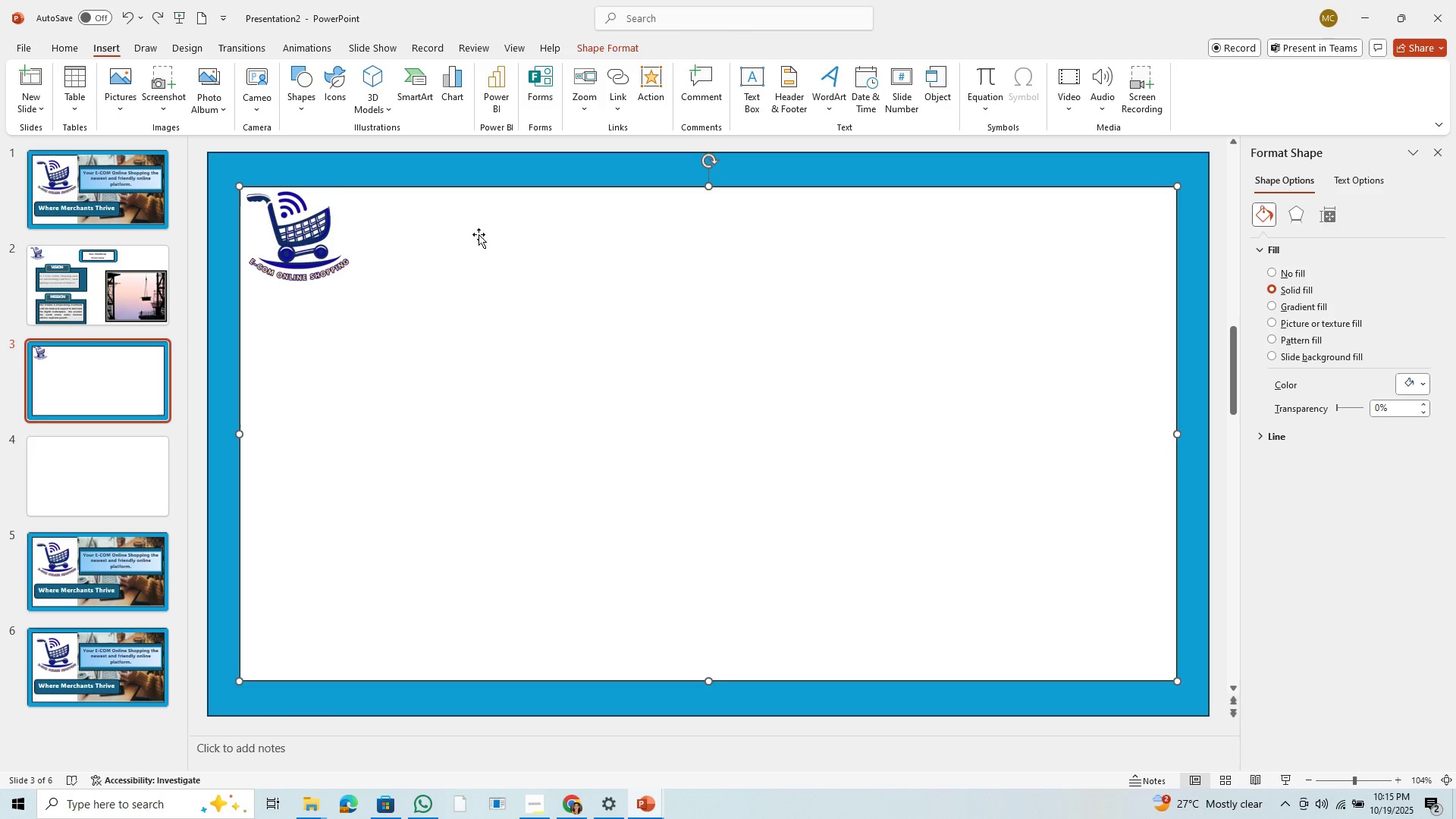 
left_click([303, 92])
 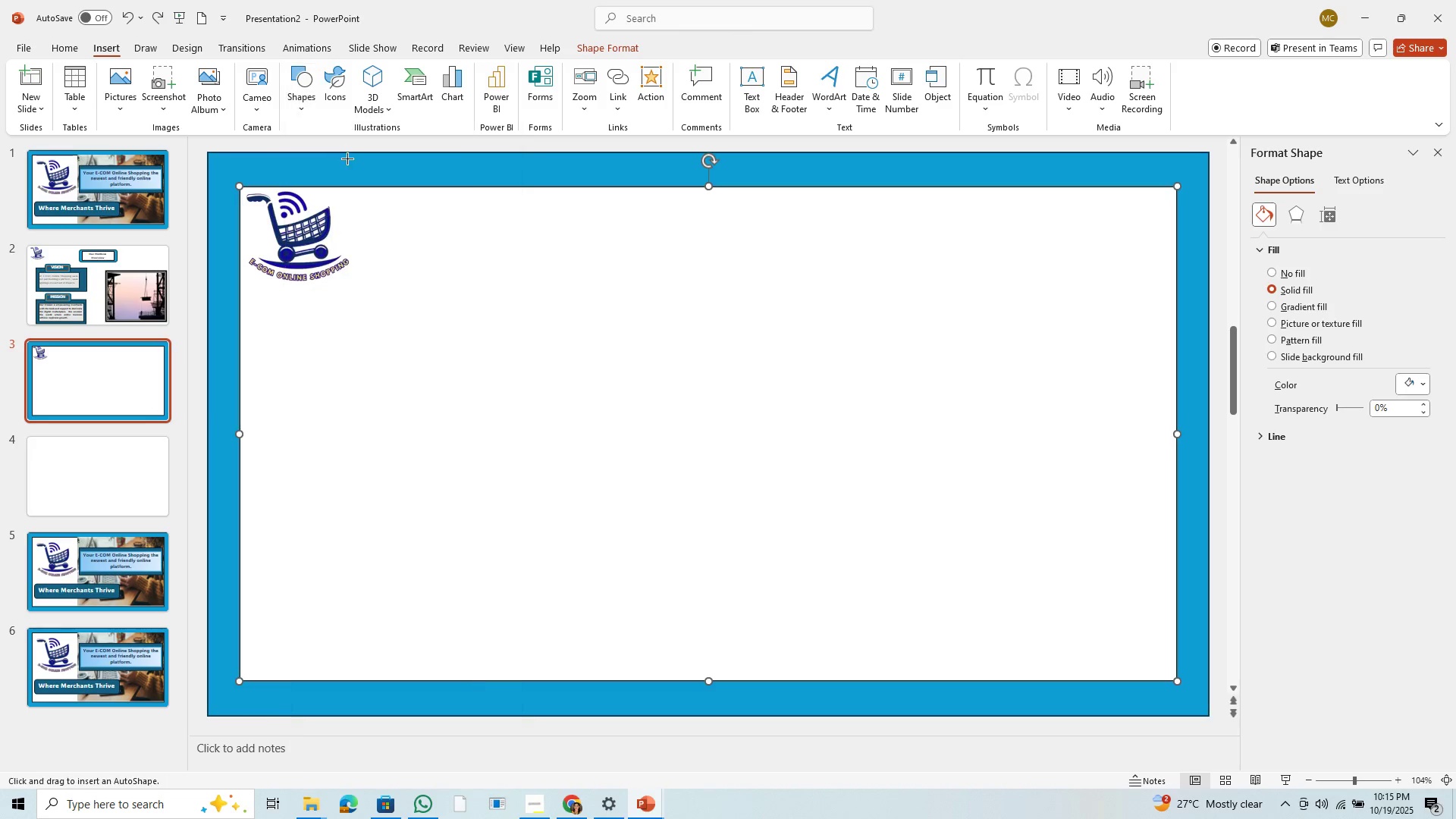 
left_click_drag(start_coordinate=[356, 300], to_coordinate=[1137, 645])
 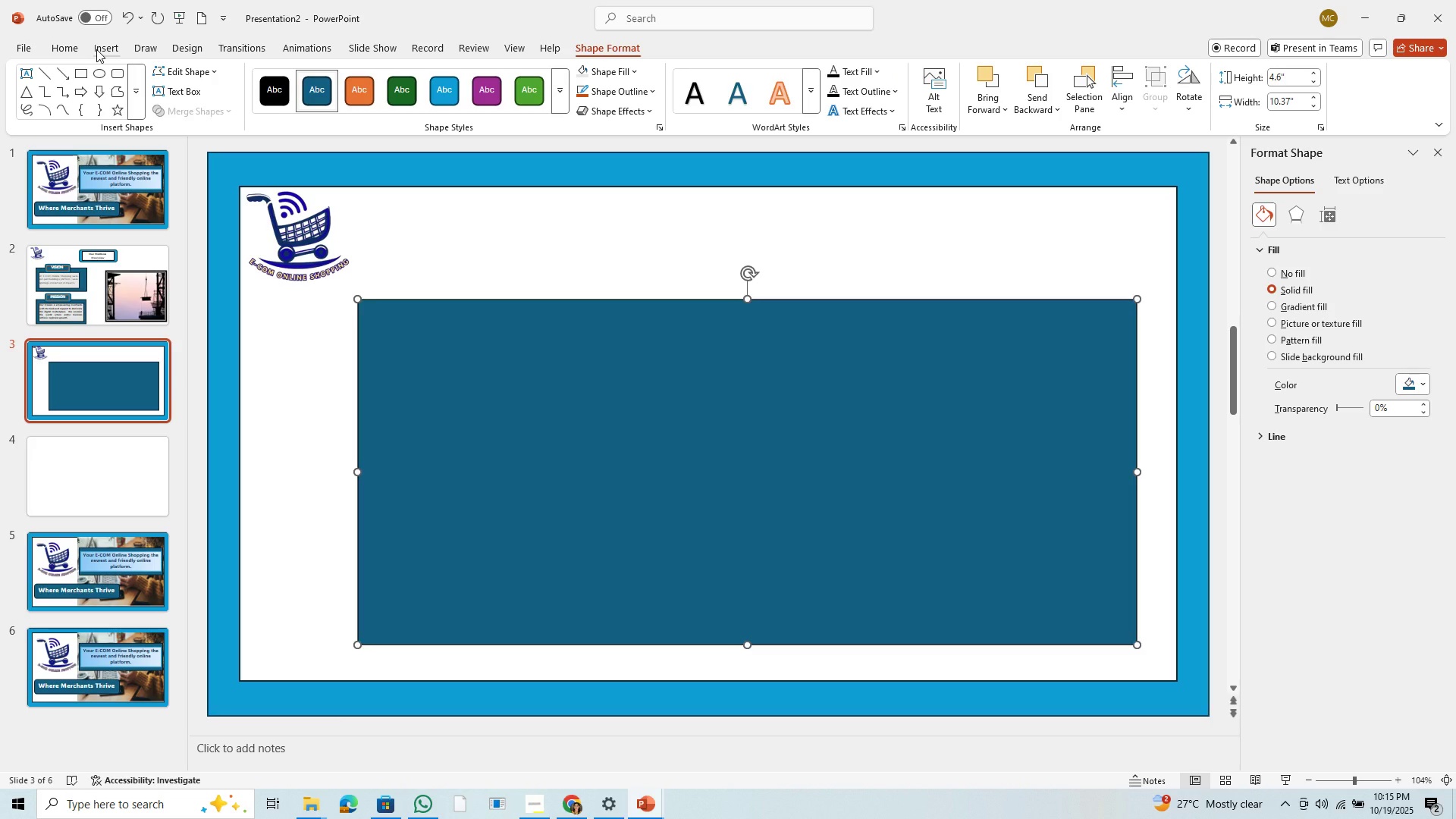 
left_click([96, 49])
 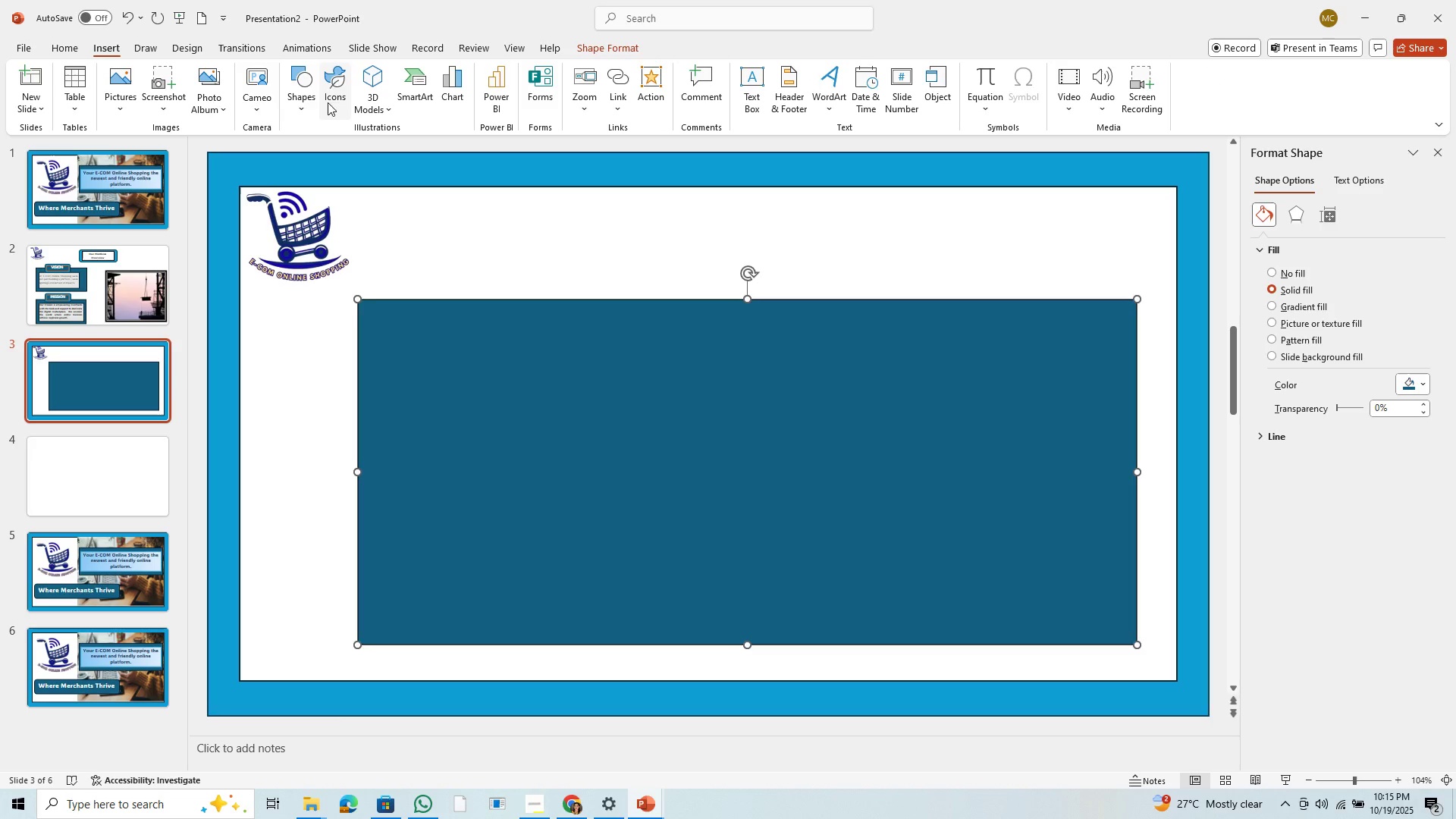 
left_click([302, 77])
 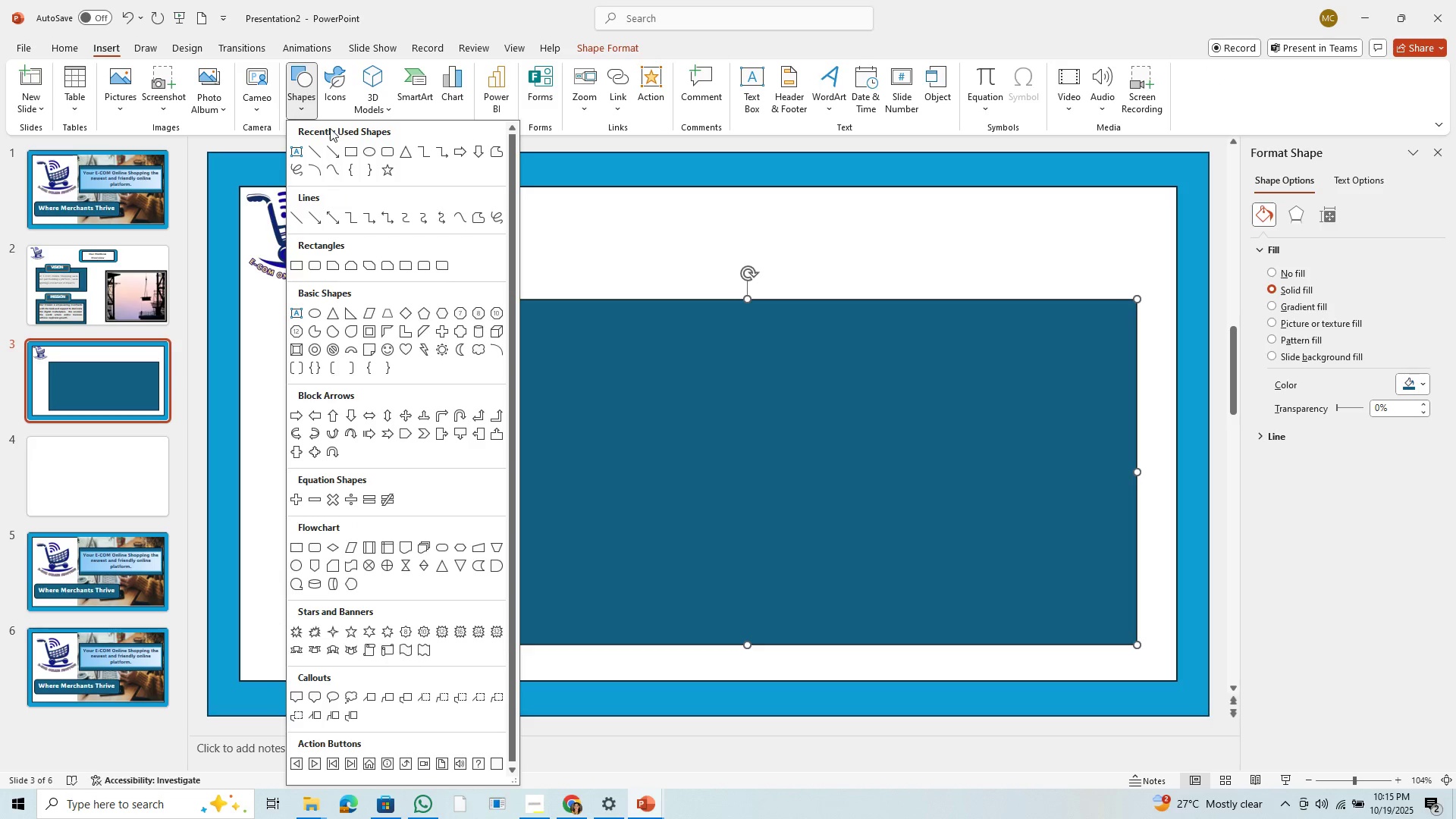 
left_click([331, 93])
 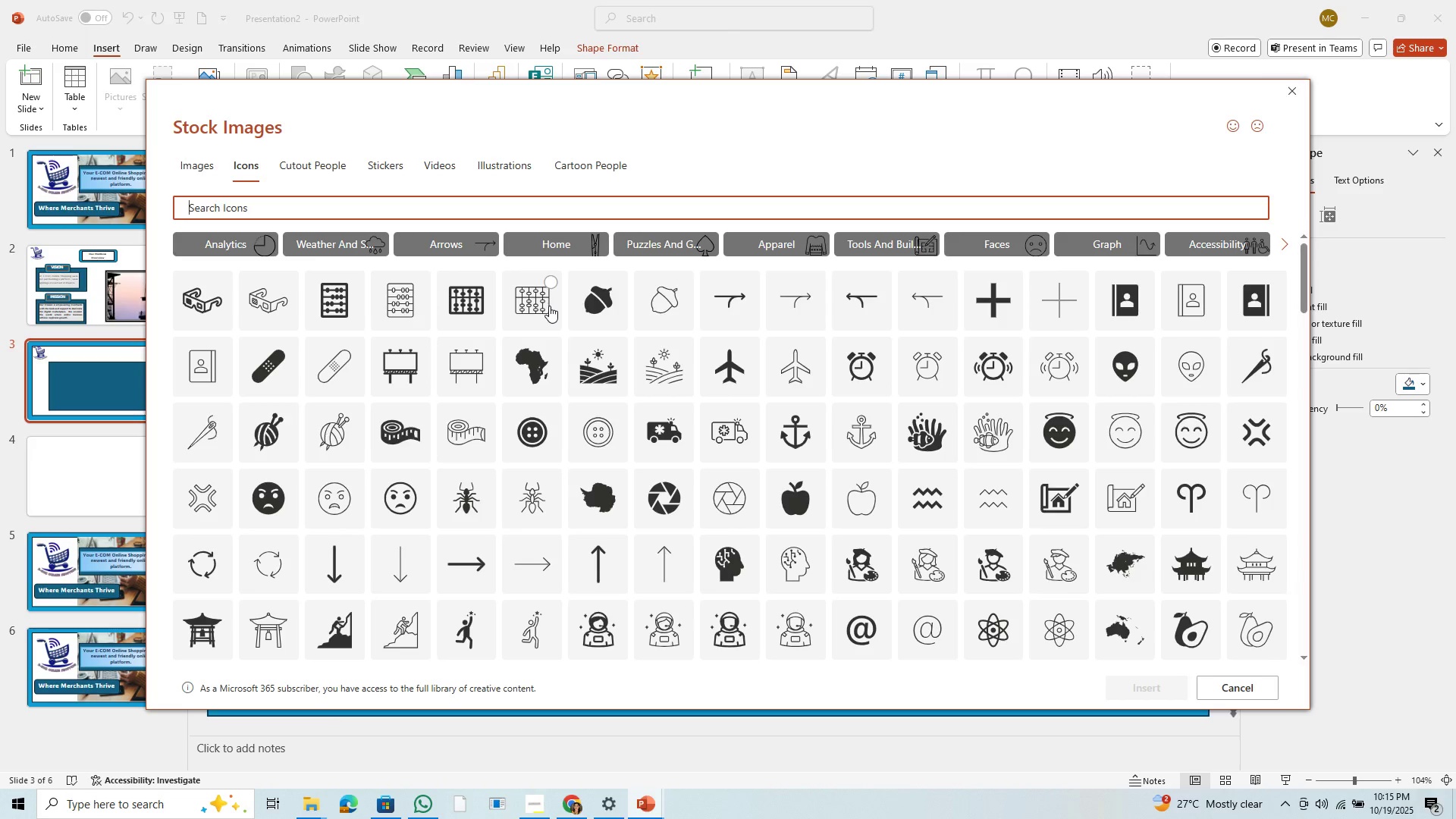 
wait(10.22)
 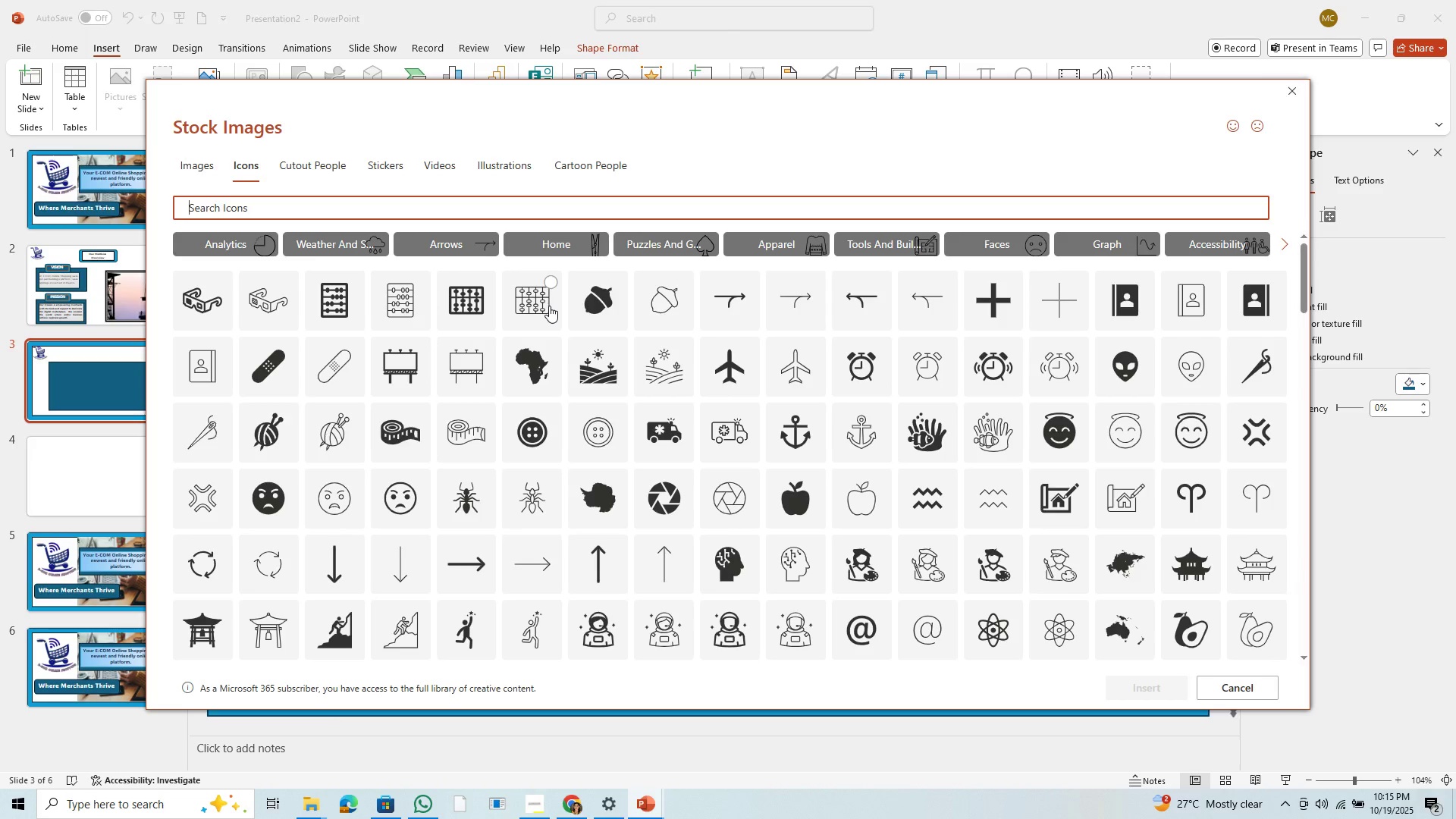 
left_click([212, 168])
 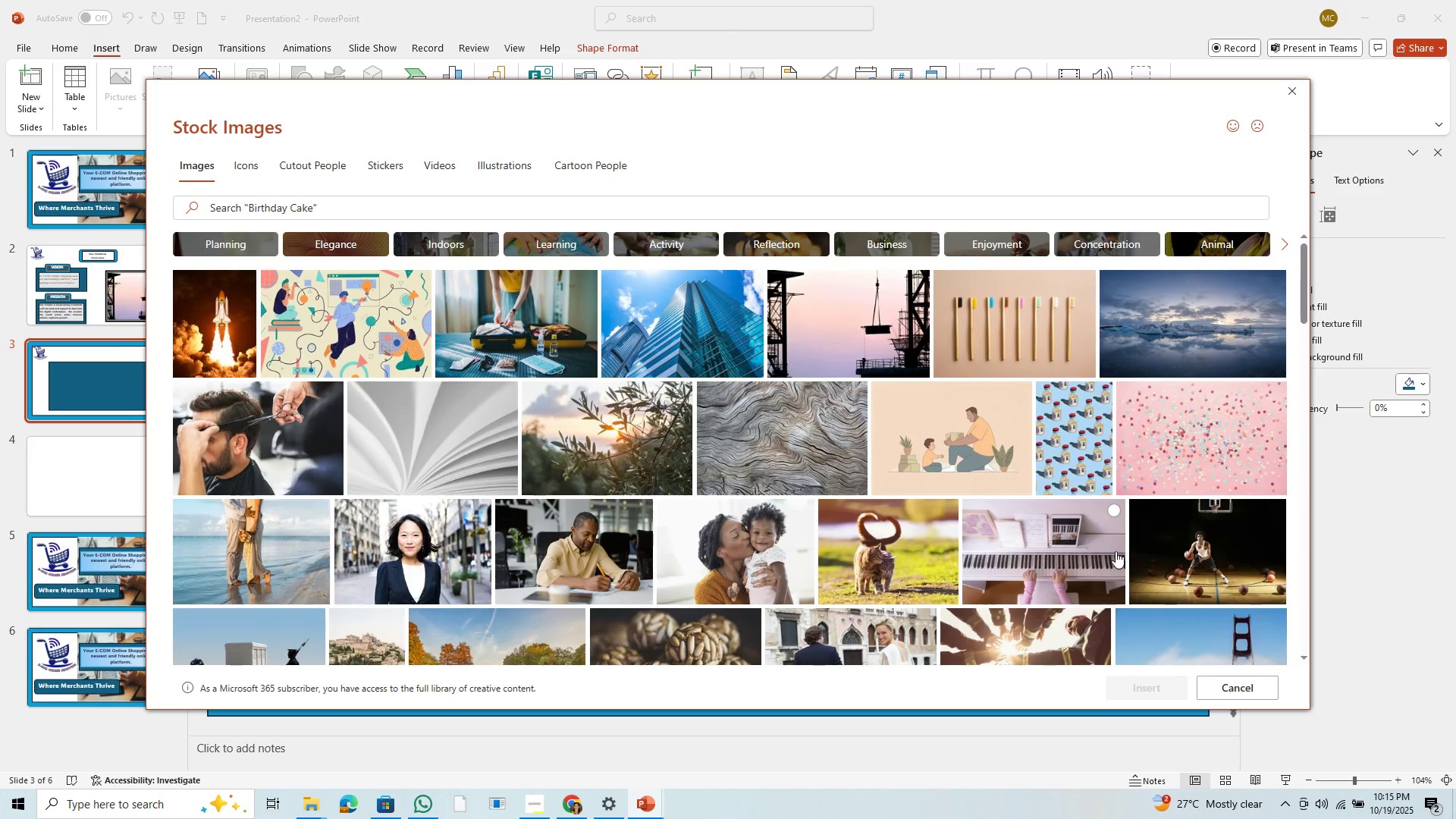 
scroll: coordinate [975, 361], scroll_direction: down, amount: 11.0
 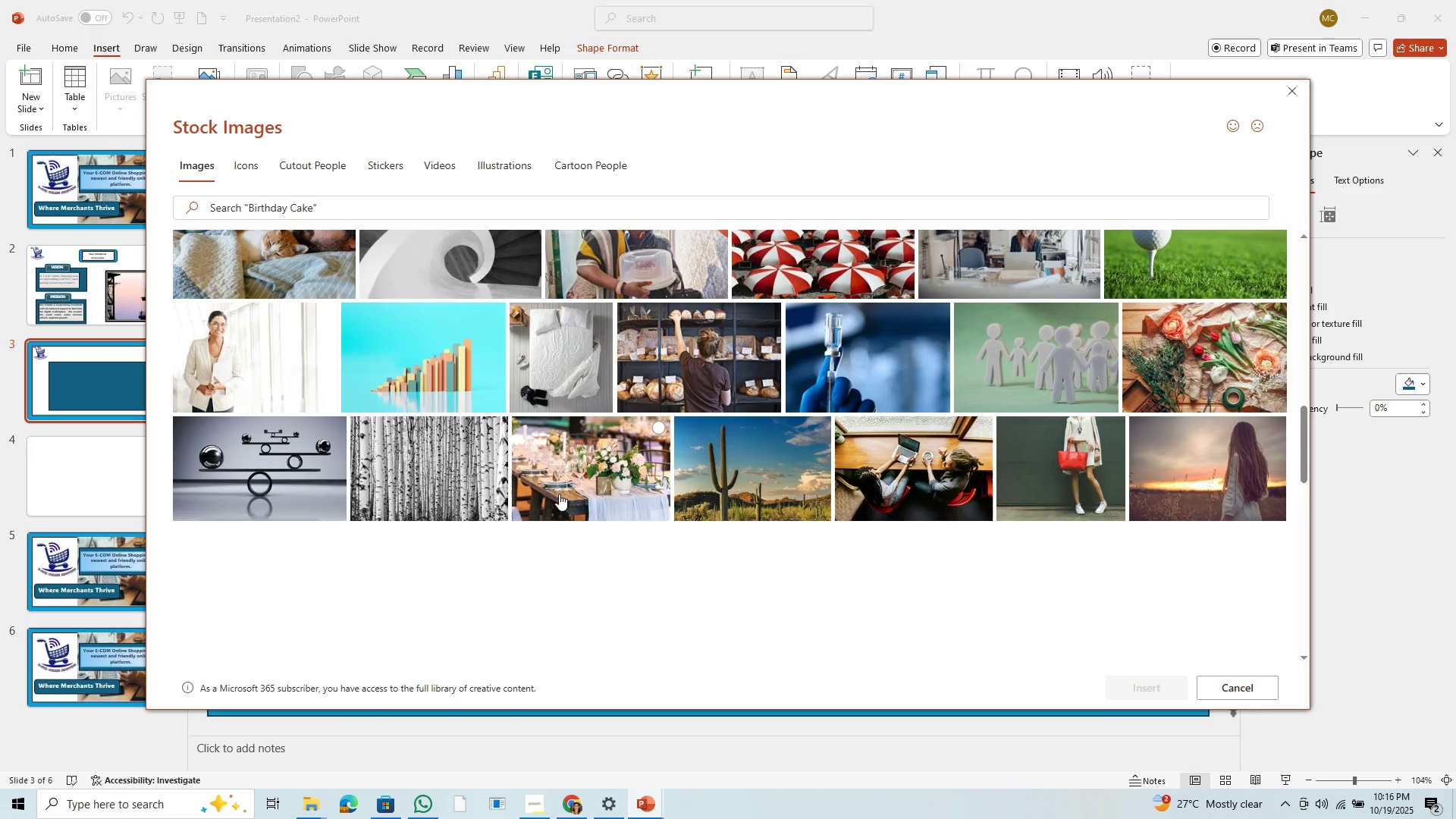 
scroll: coordinate [867, 356], scroll_direction: up, amount: 20.0
 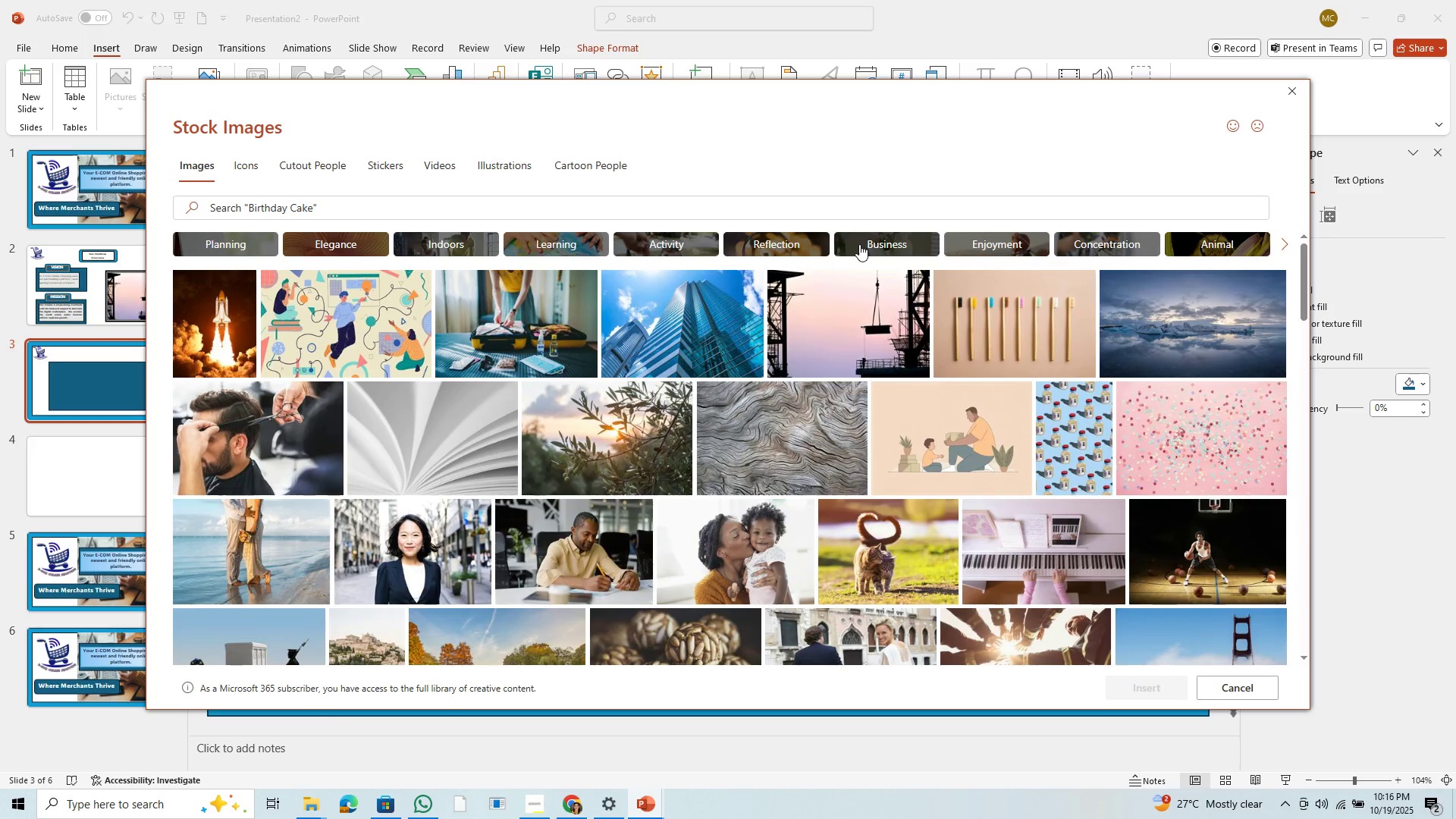 
left_click([905, 250])
 